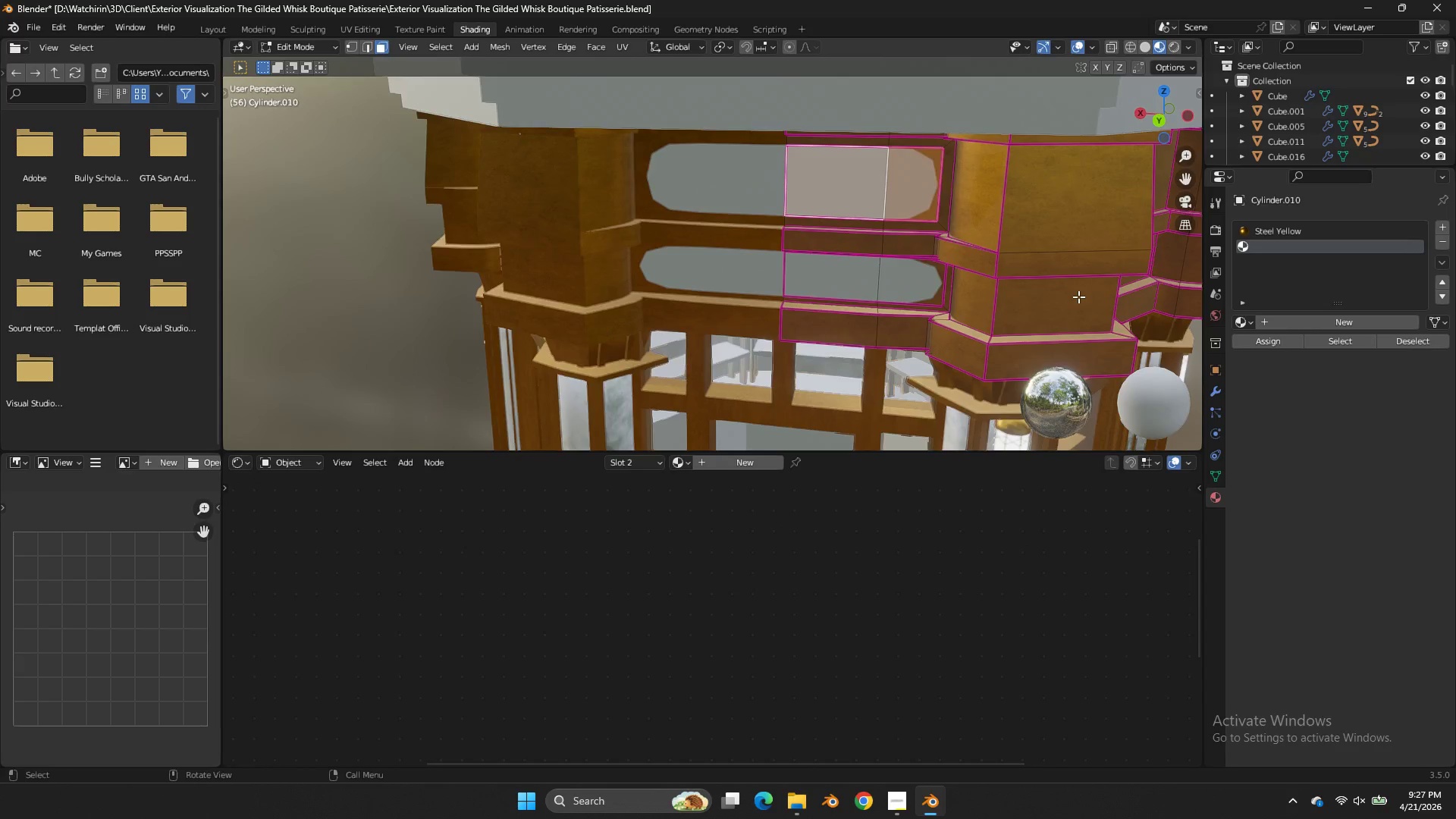 
key(Tab)
 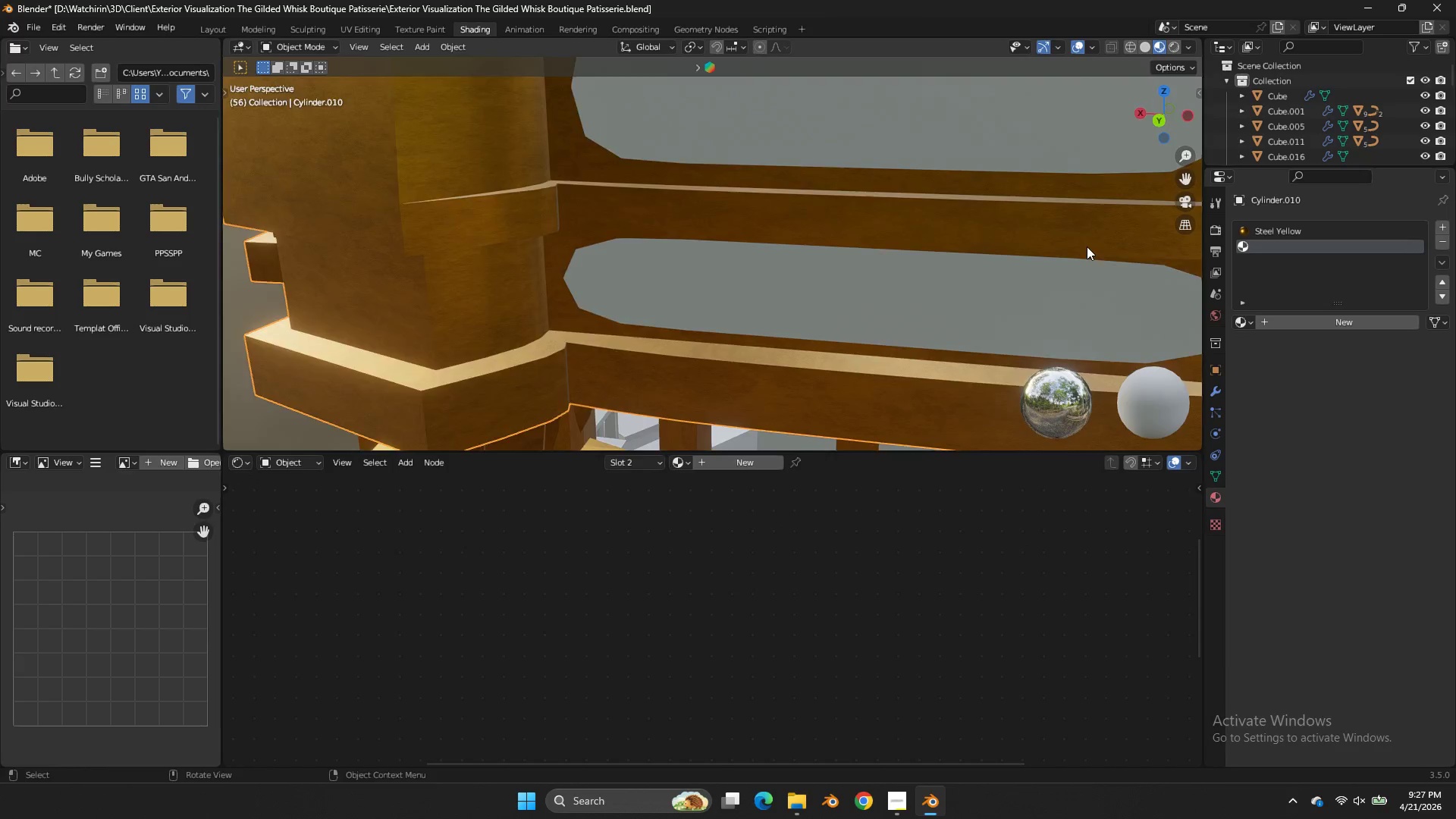 
scroll: coordinate [1078, 297], scroll_direction: up, amount: 4.0
 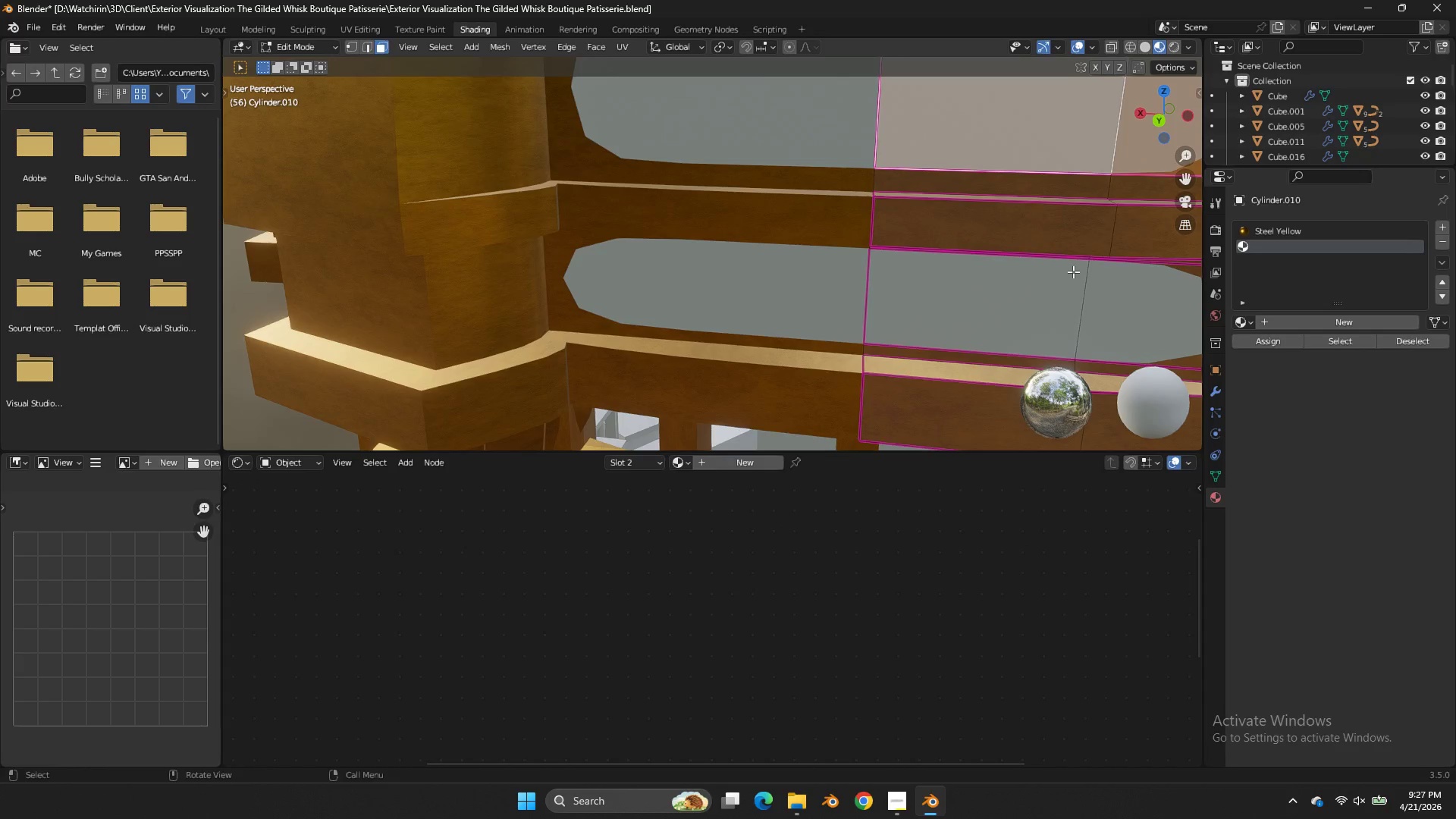 
key(Tab)
 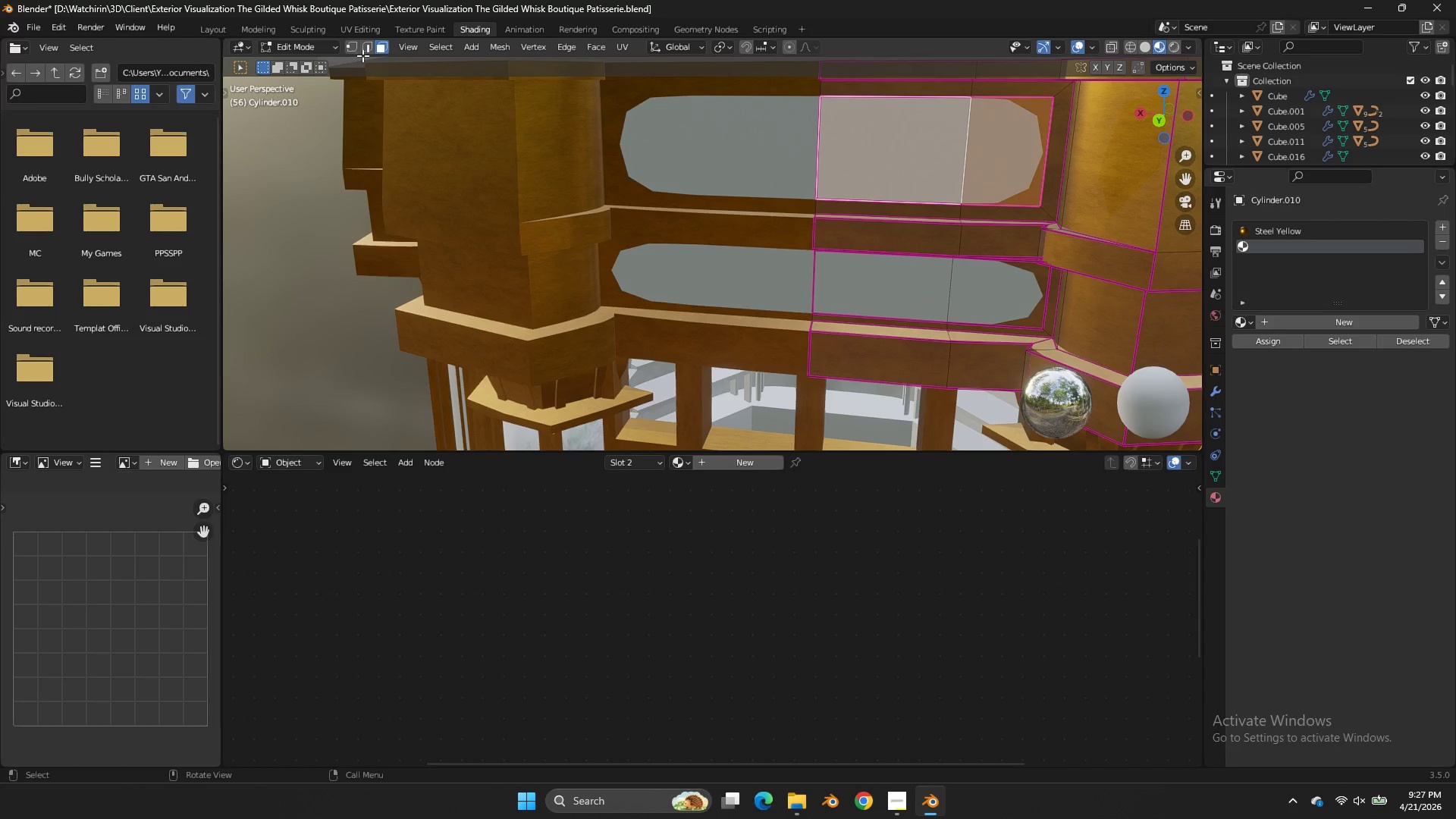 
scroll: coordinate [1087, 246], scroll_direction: down, amount: 1.0
 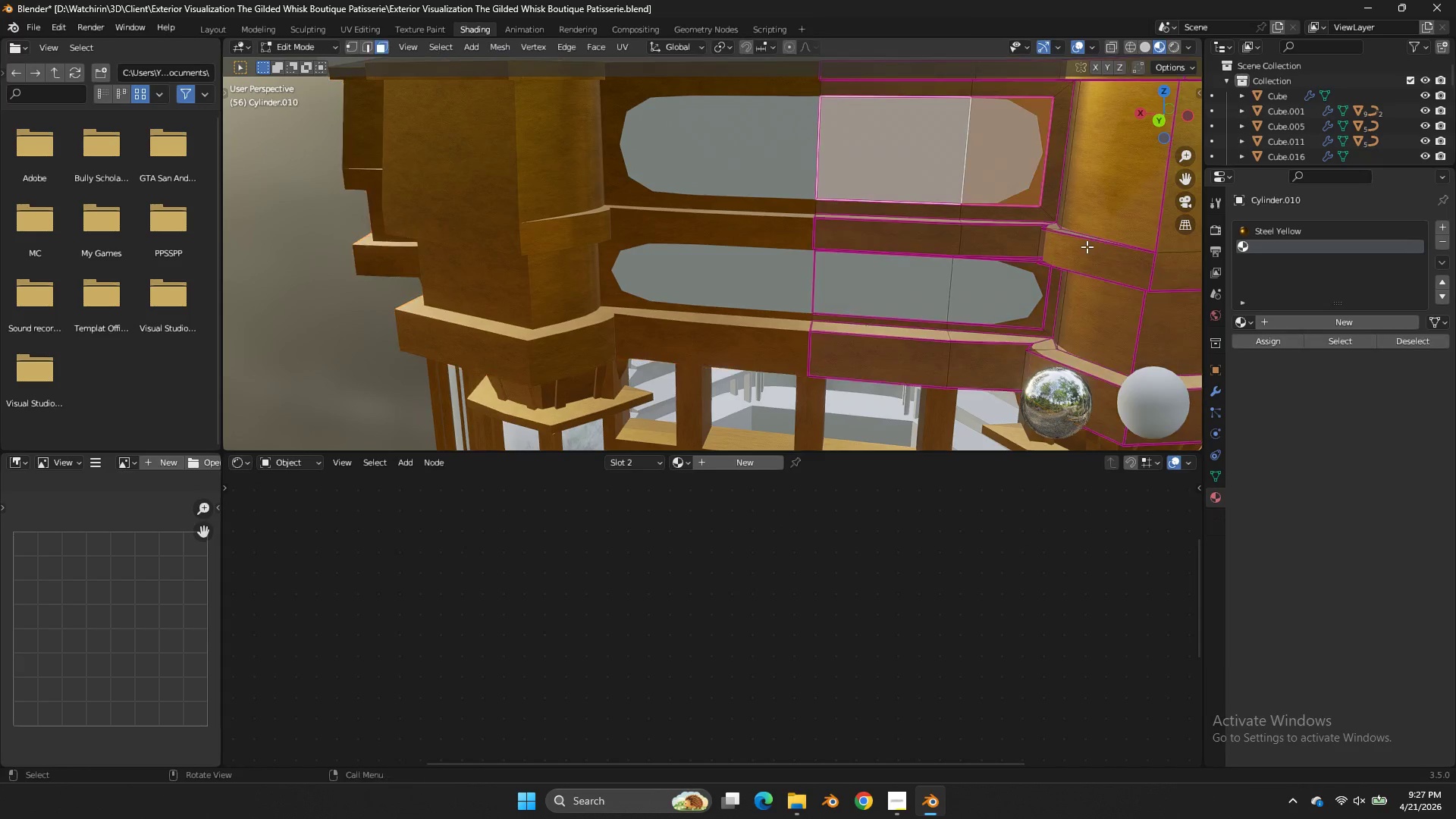 
left_click([383, 52])
 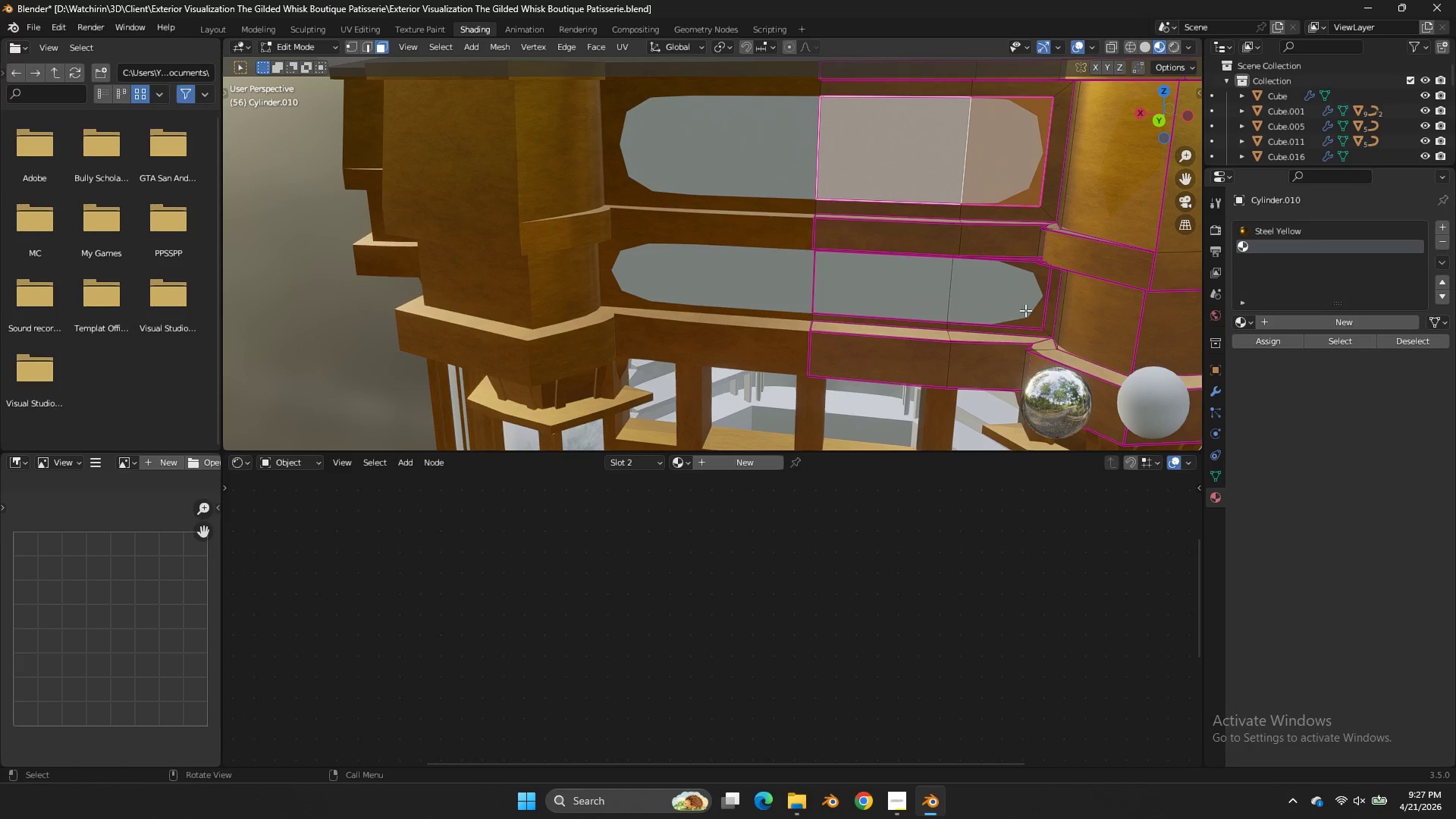 
left_click([1014, 306])
 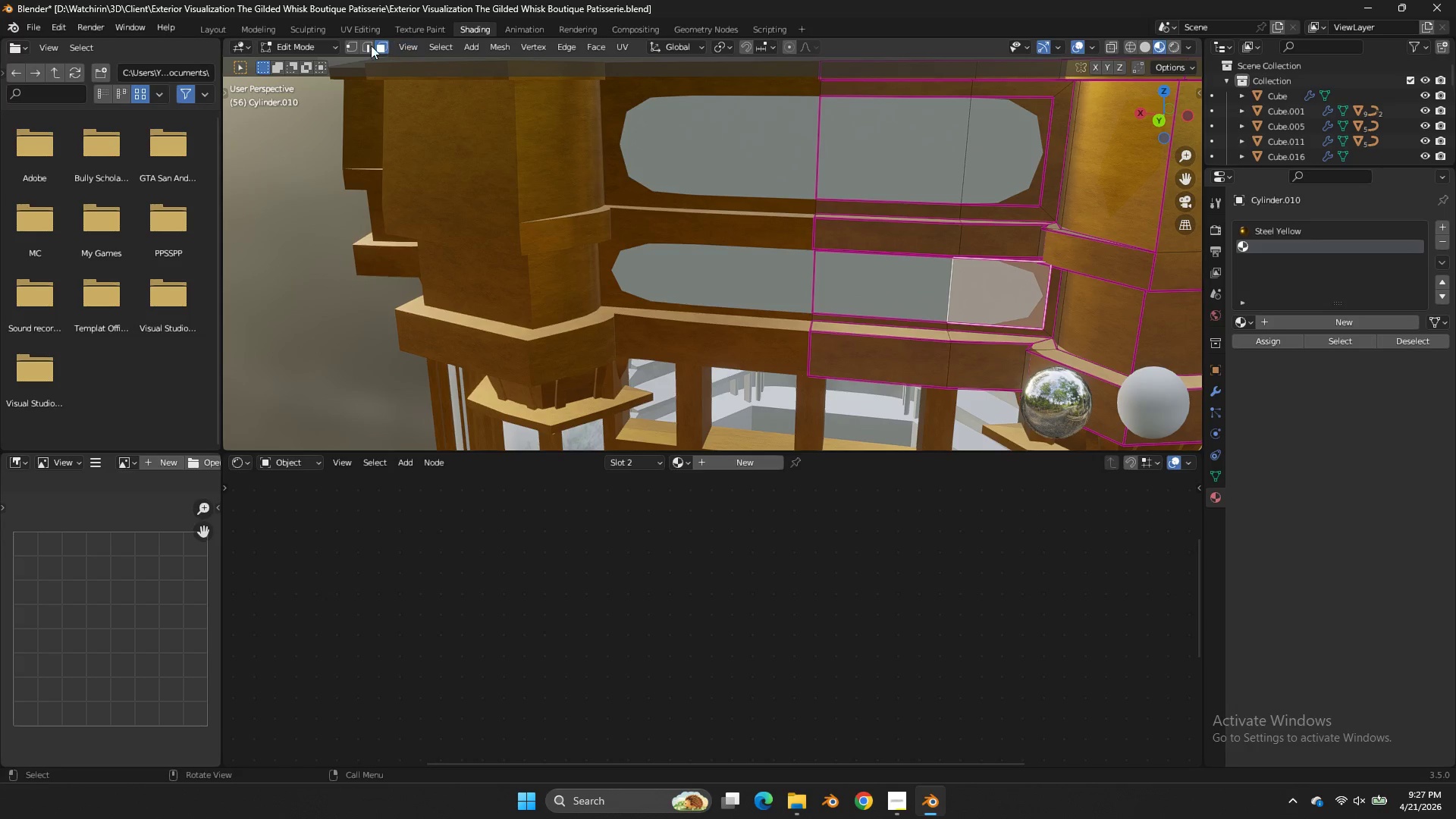 
left_click([369, 46])
 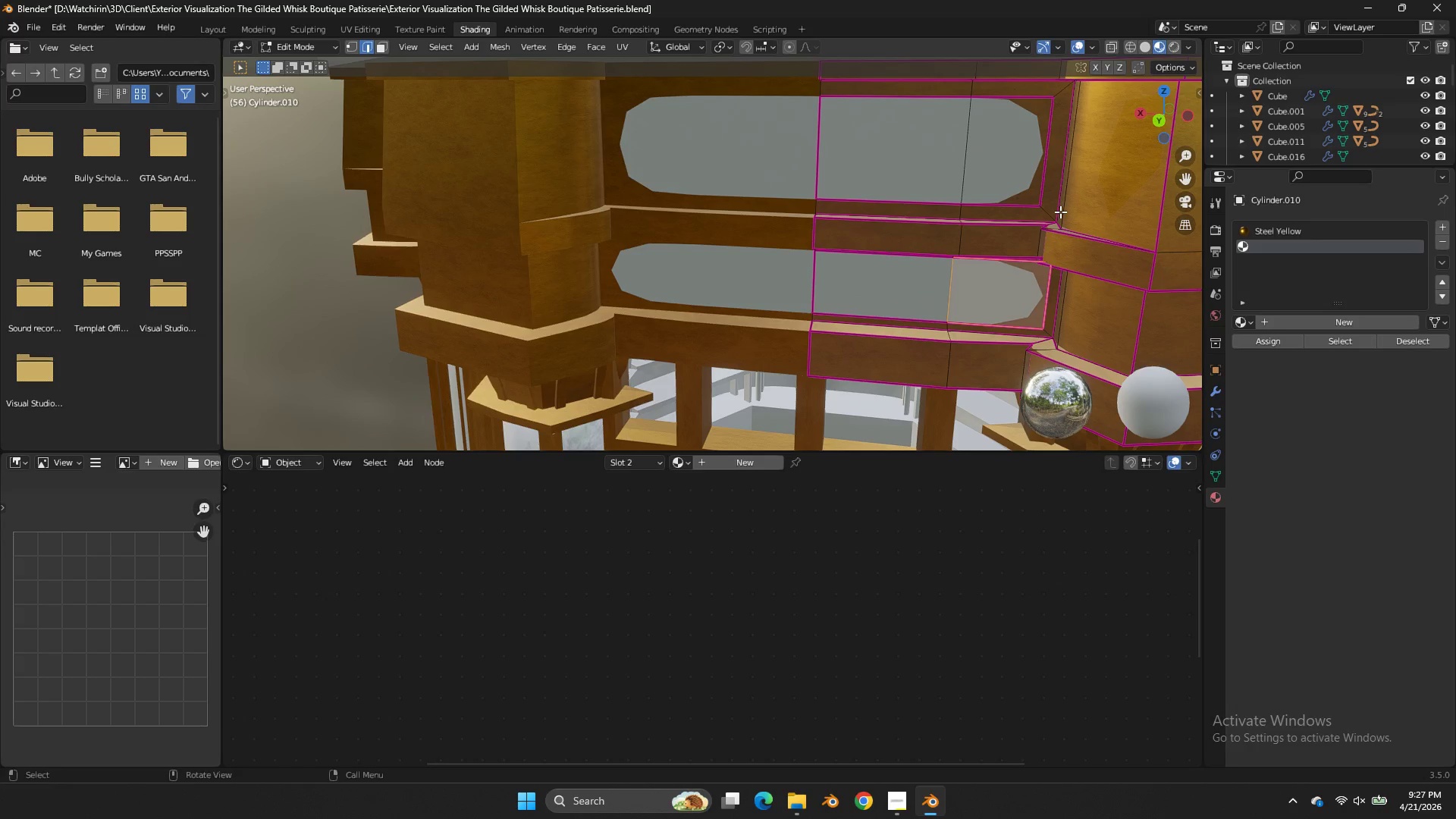 
double_click([1046, 212])
 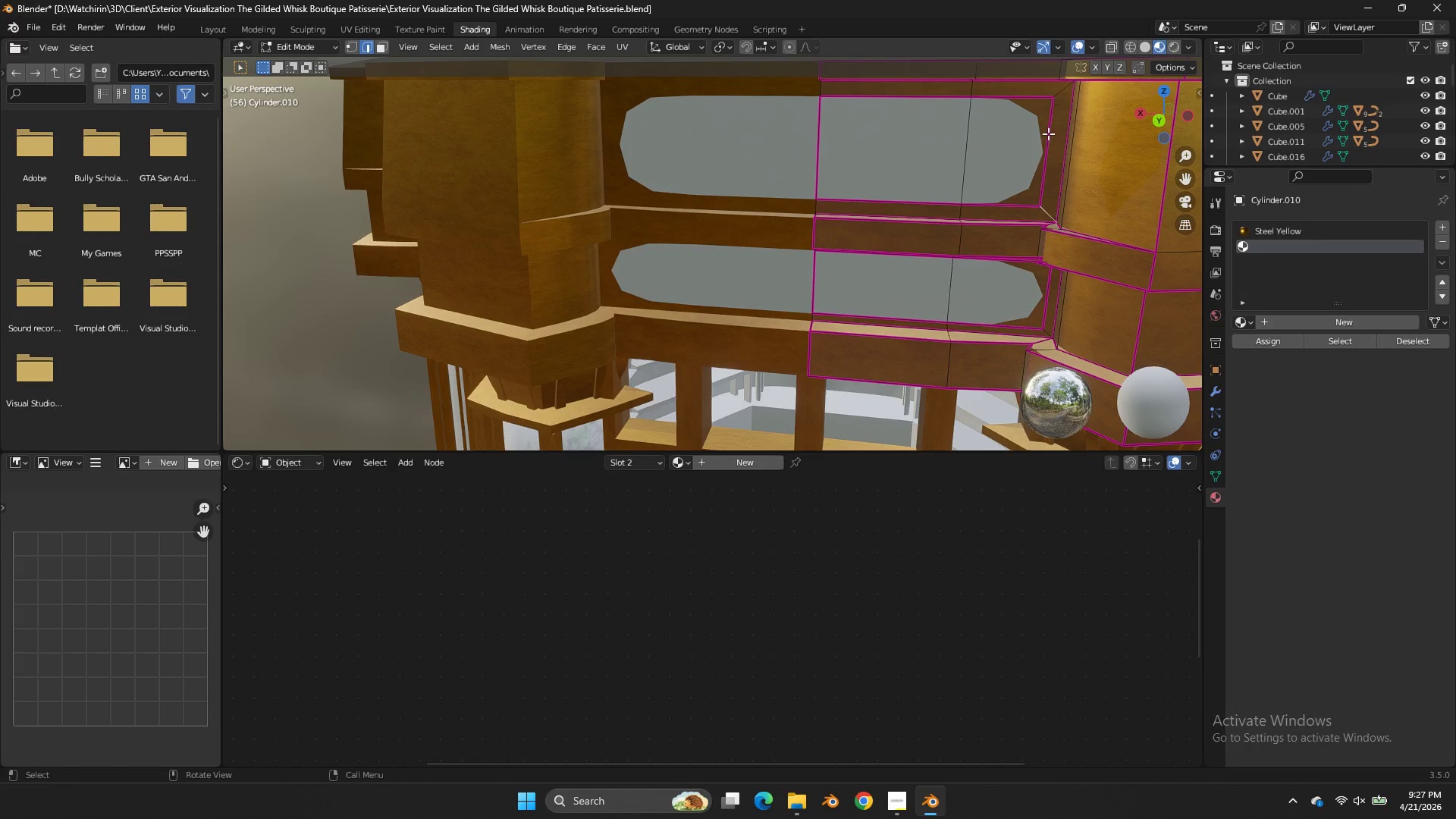 
hold_key(key=ShiftLeft, duration=2.05)
left_click([1060, 92])
 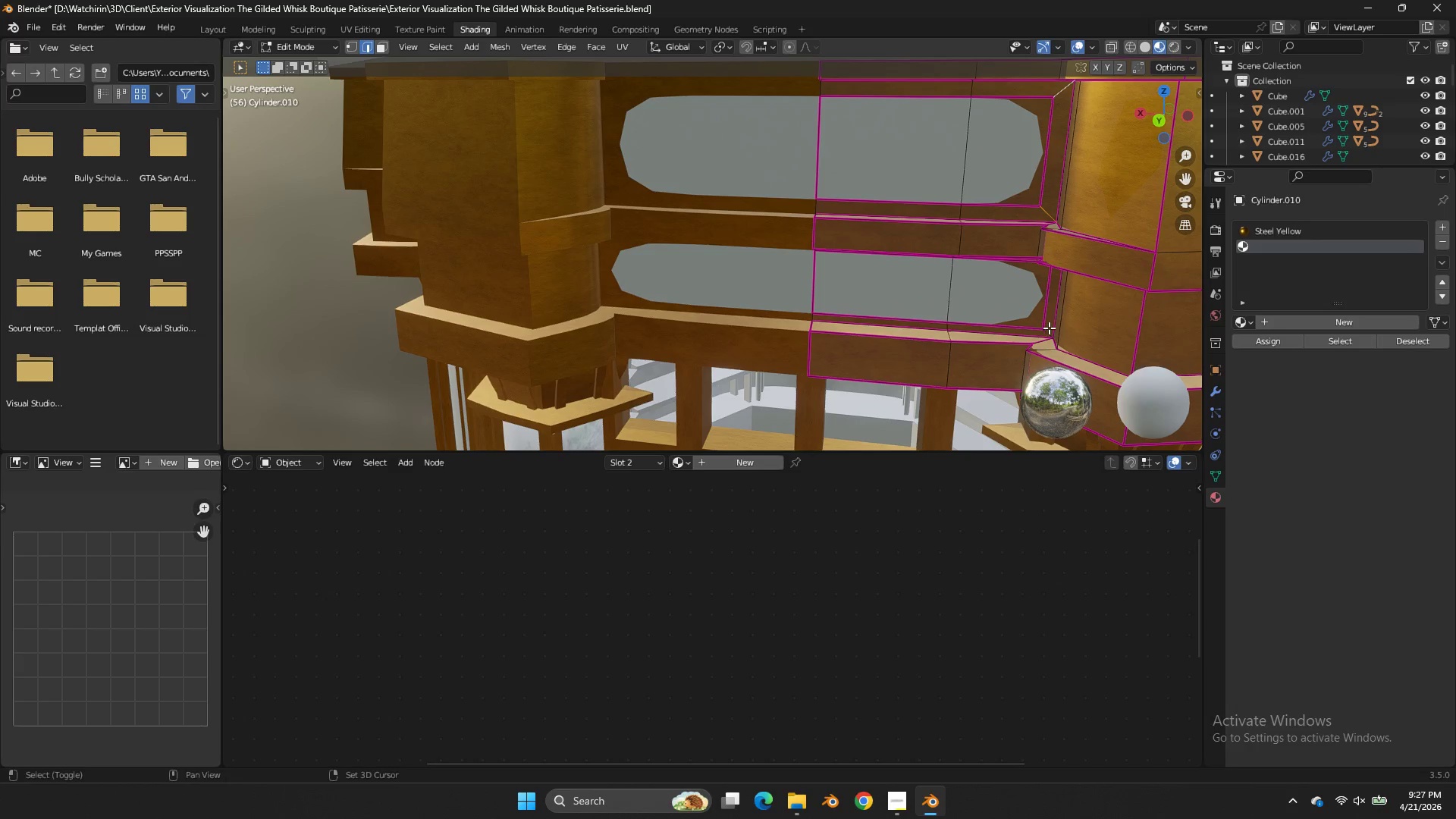 
left_click([1042, 334])
 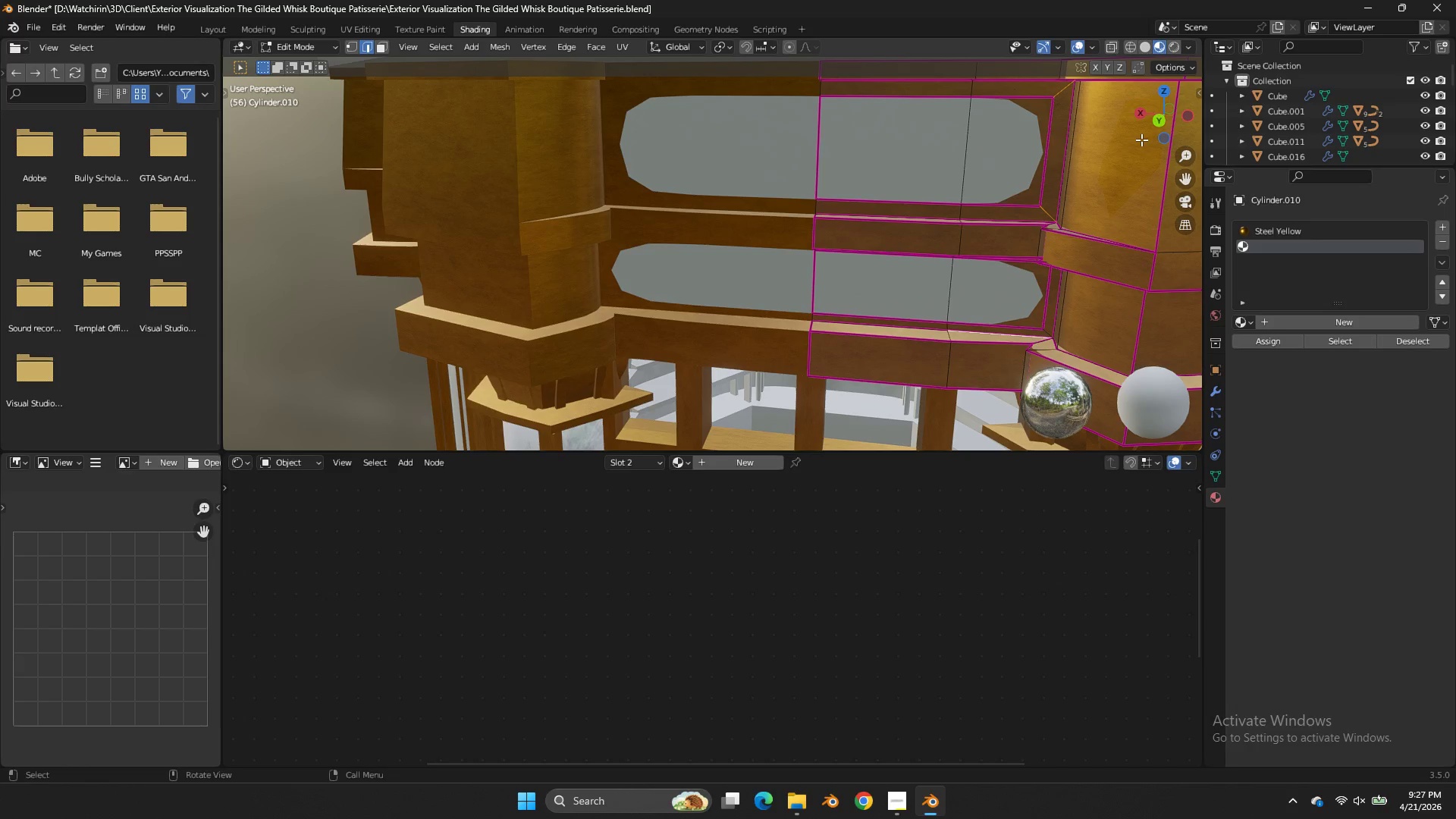 
key(Control+ControlLeft)
 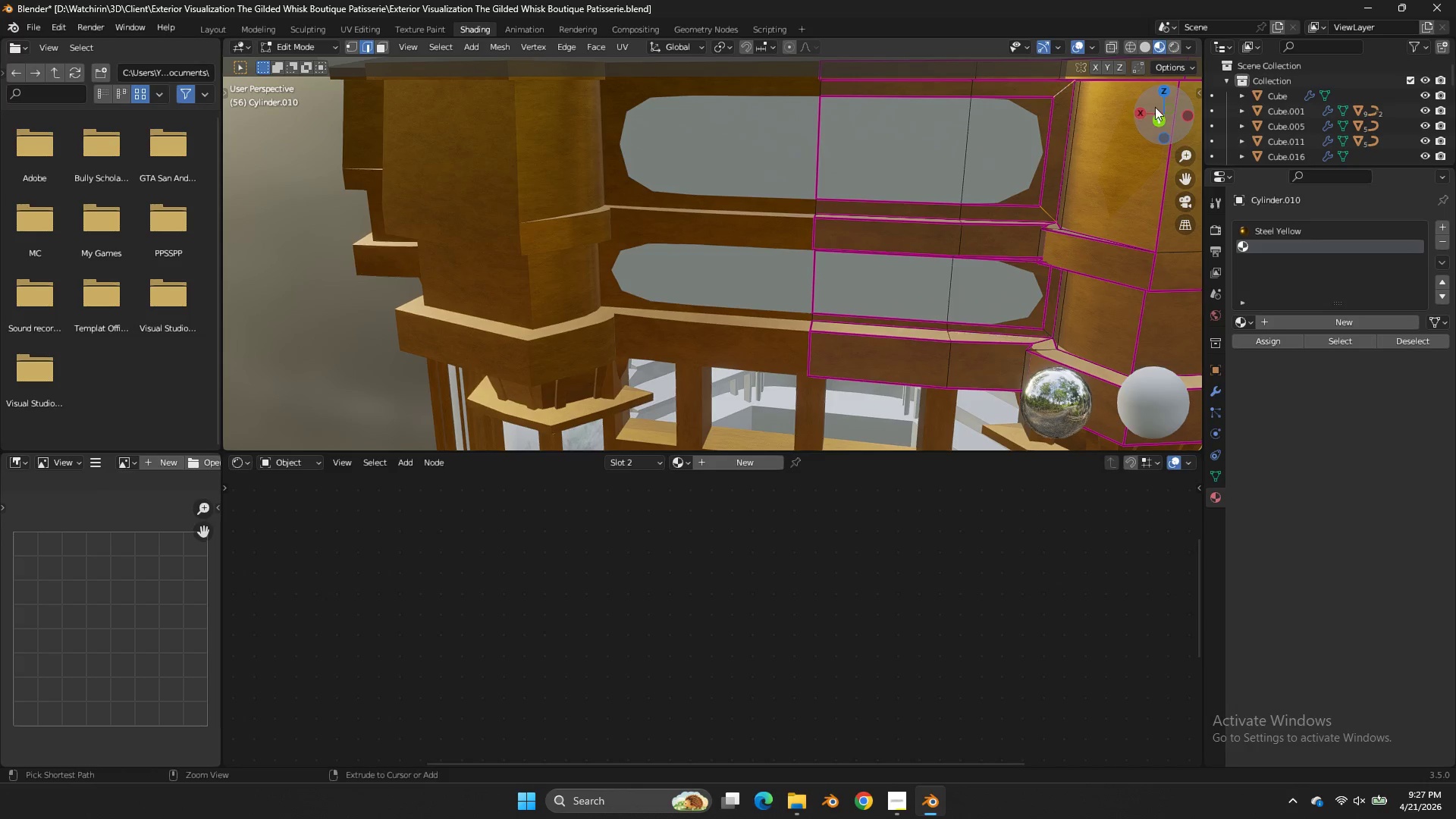 
key(Control+Z)
 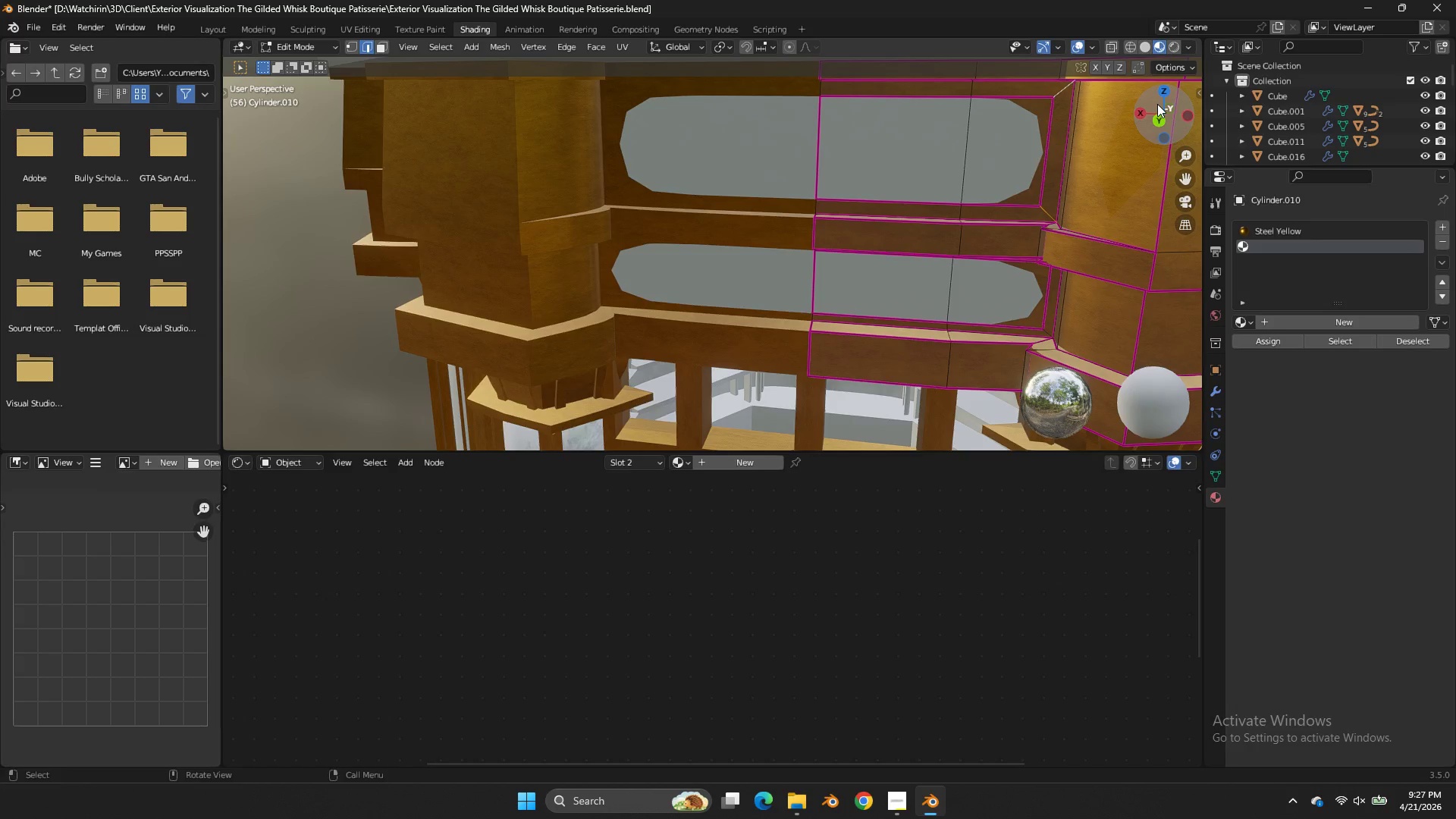 
left_click_drag(start_coordinate=[1156, 106], to_coordinate=[1161, 85])
 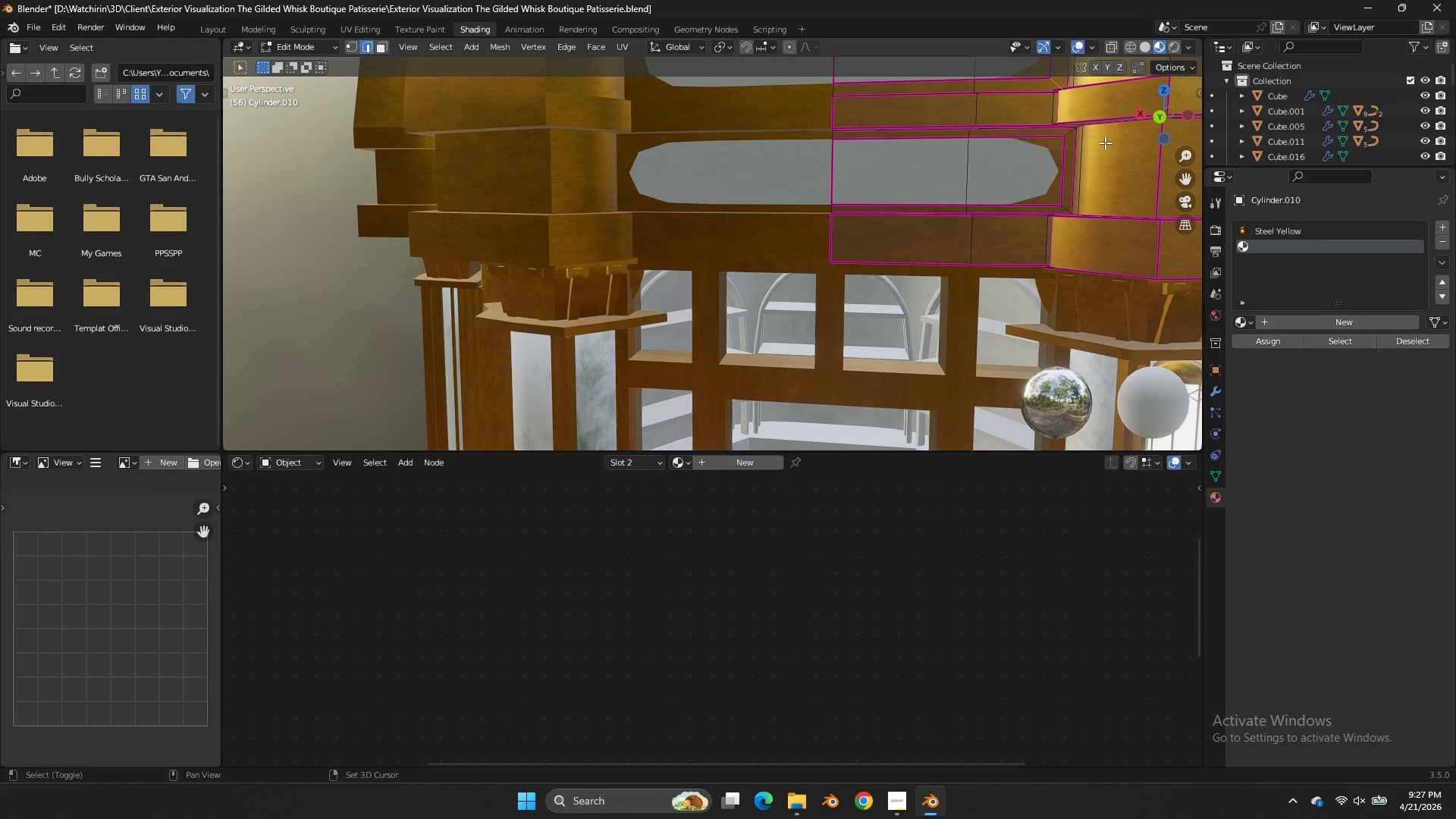 
left_click([1069, 136])
 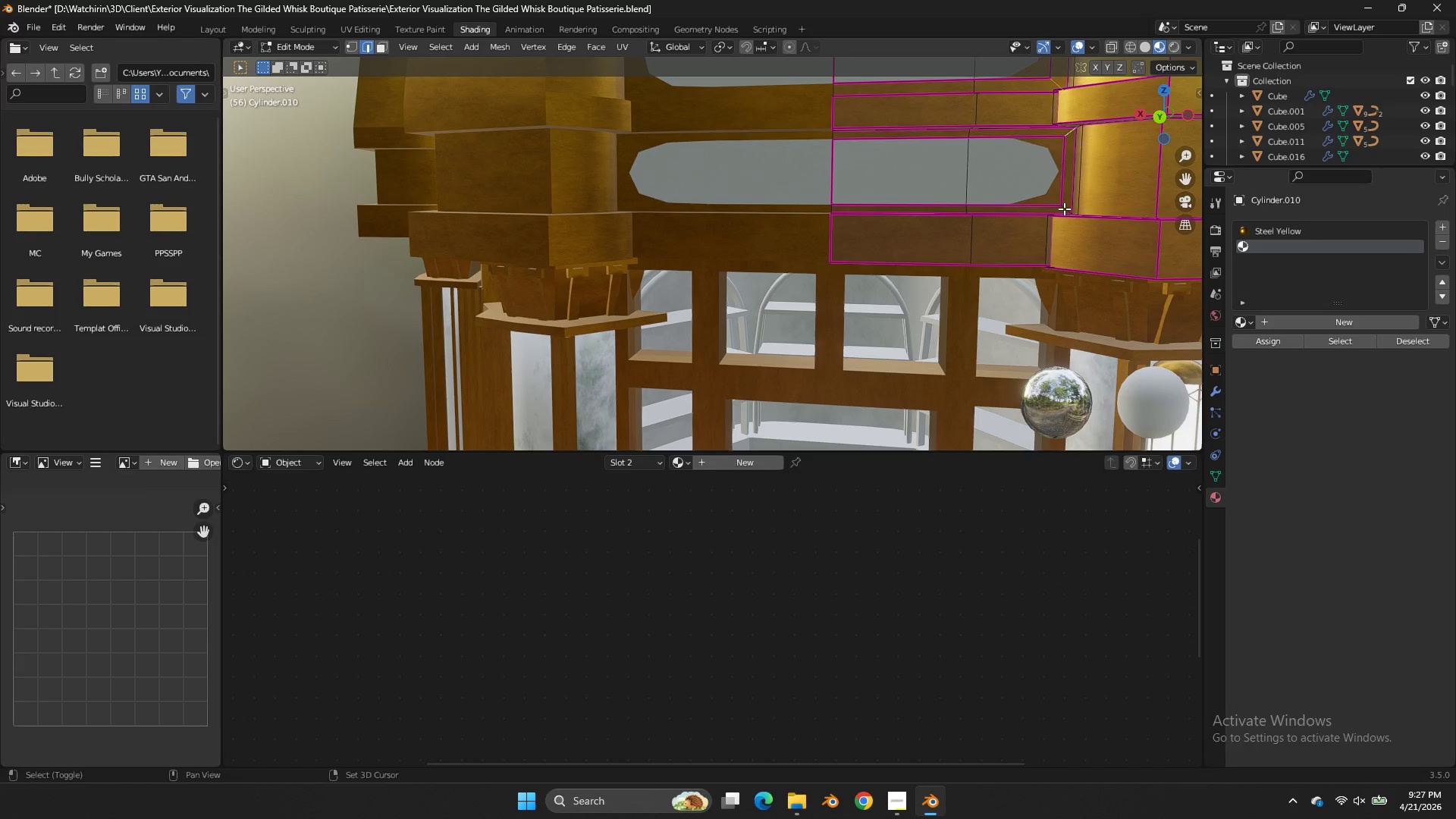 
left_click([1063, 207])
 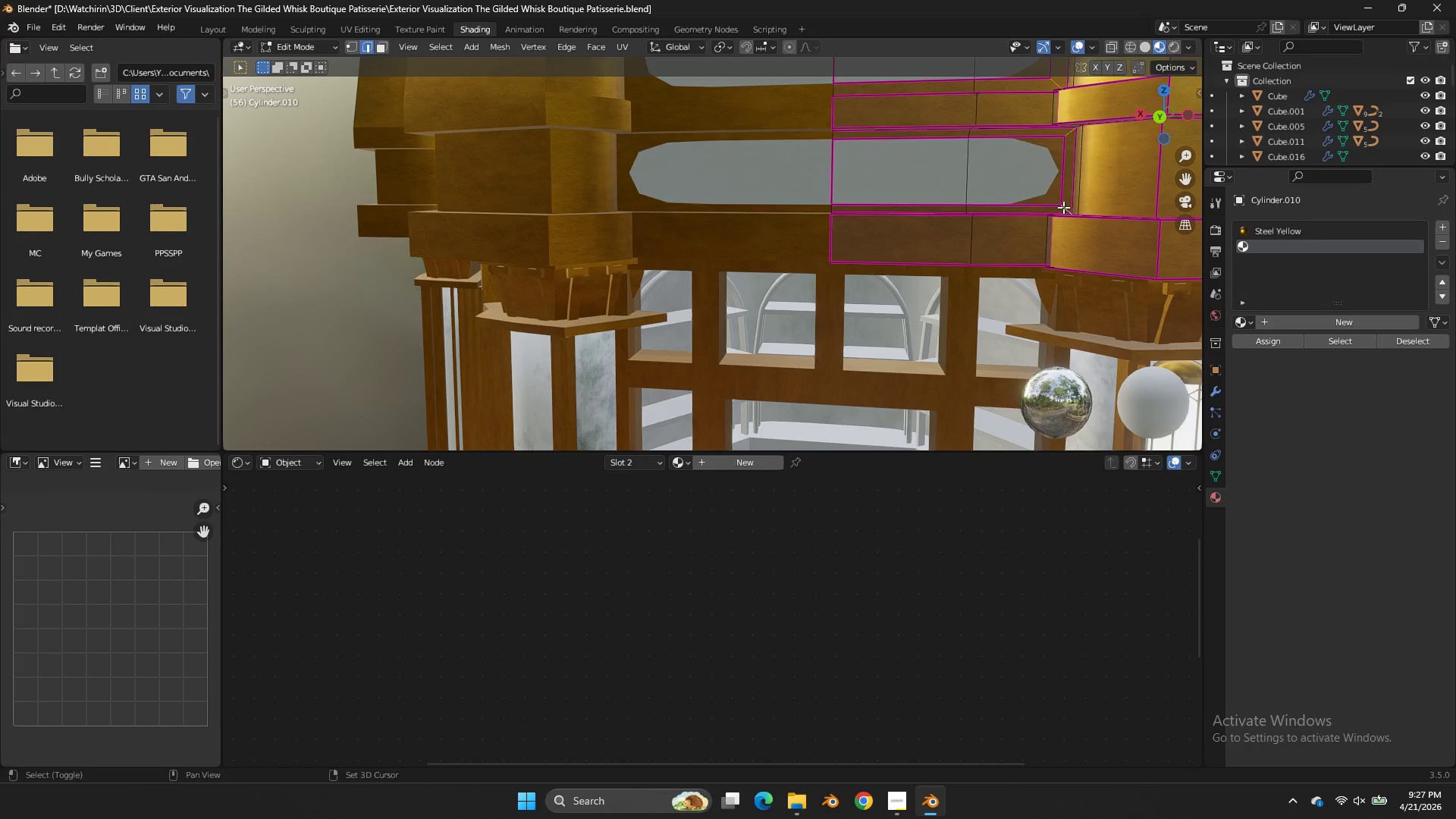 
key(Shift+E)
 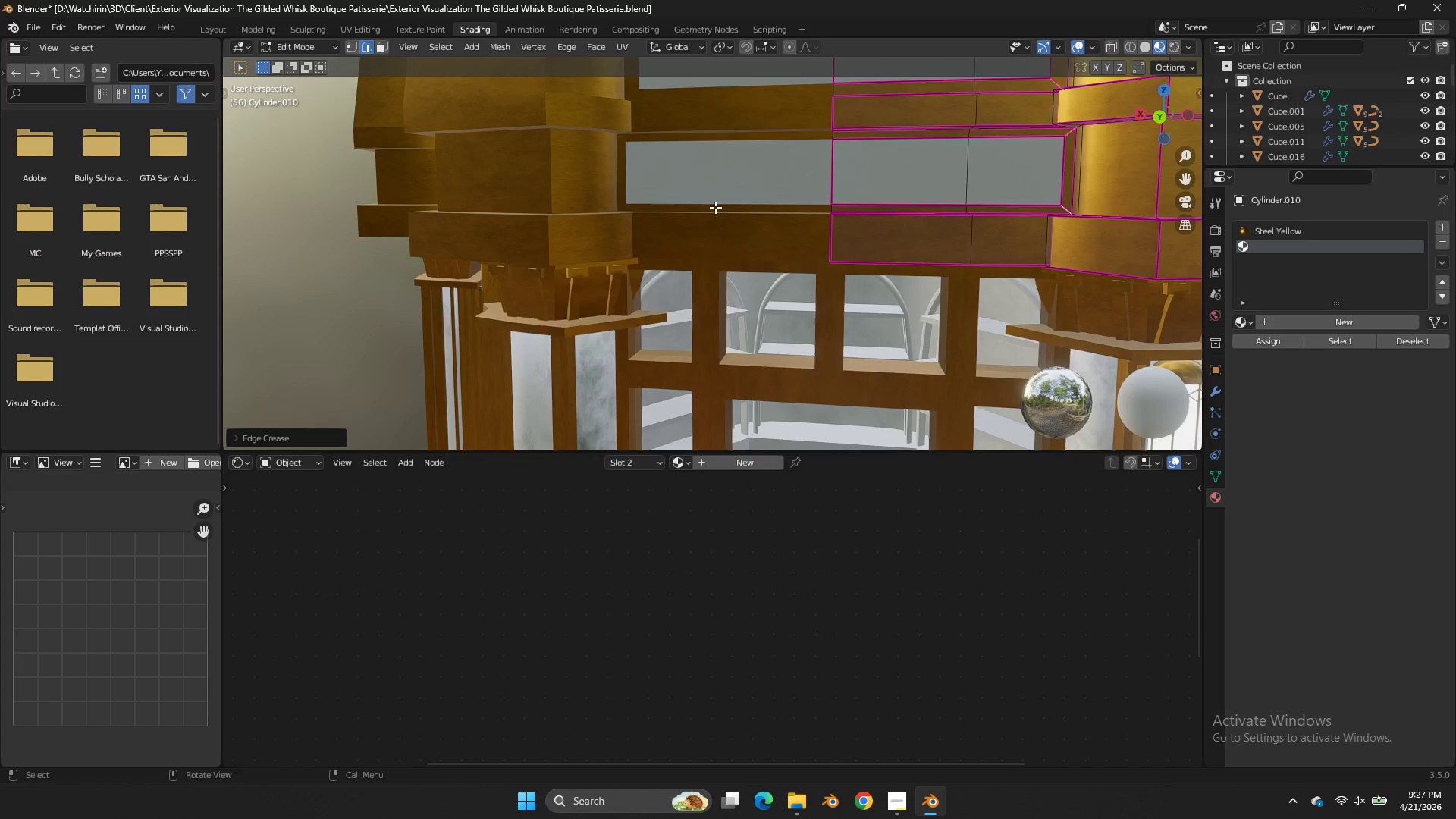 
key(Tab)
 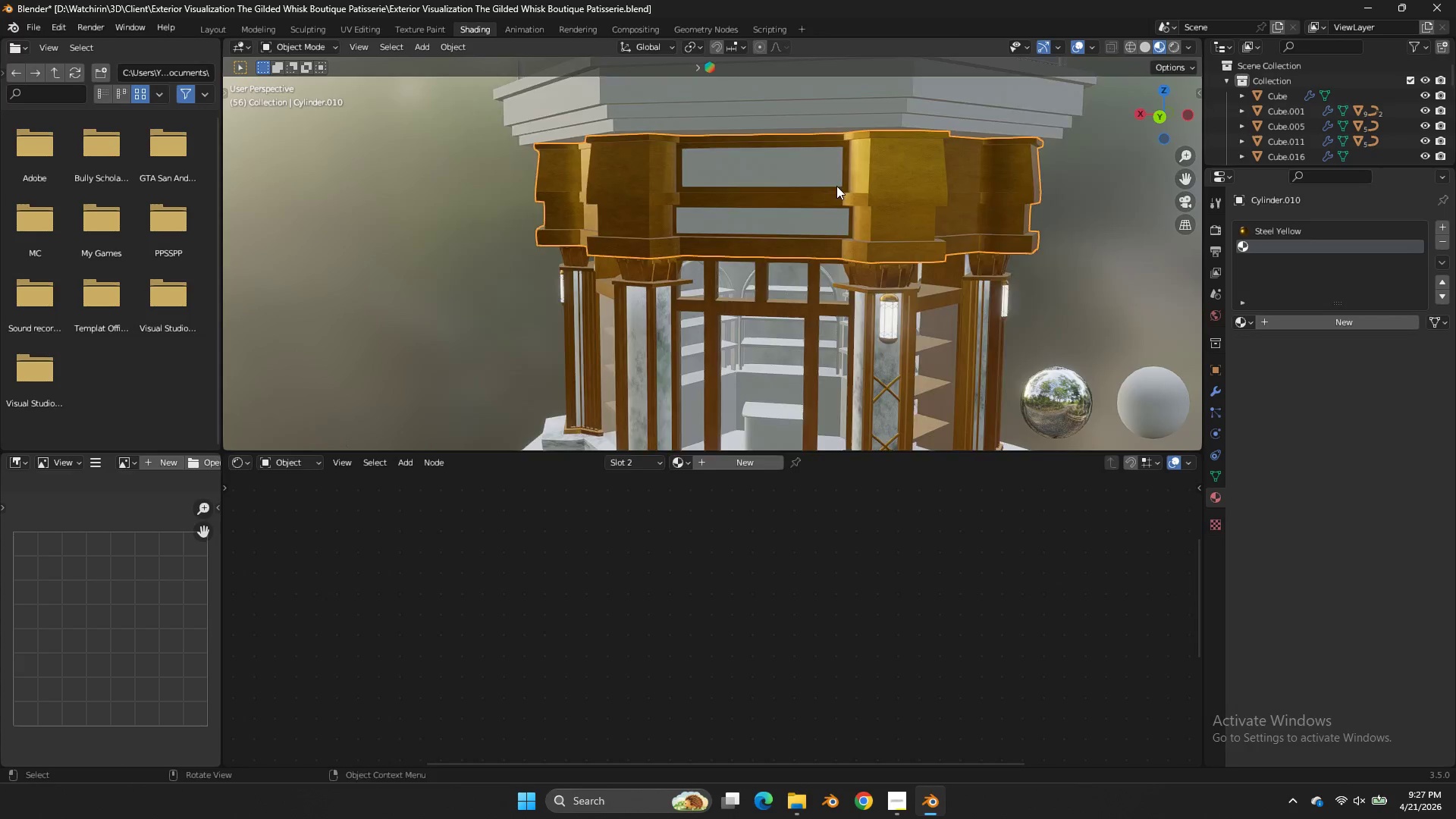 
scroll: coordinate [739, 199], scroll_direction: down, amount: 3.0
 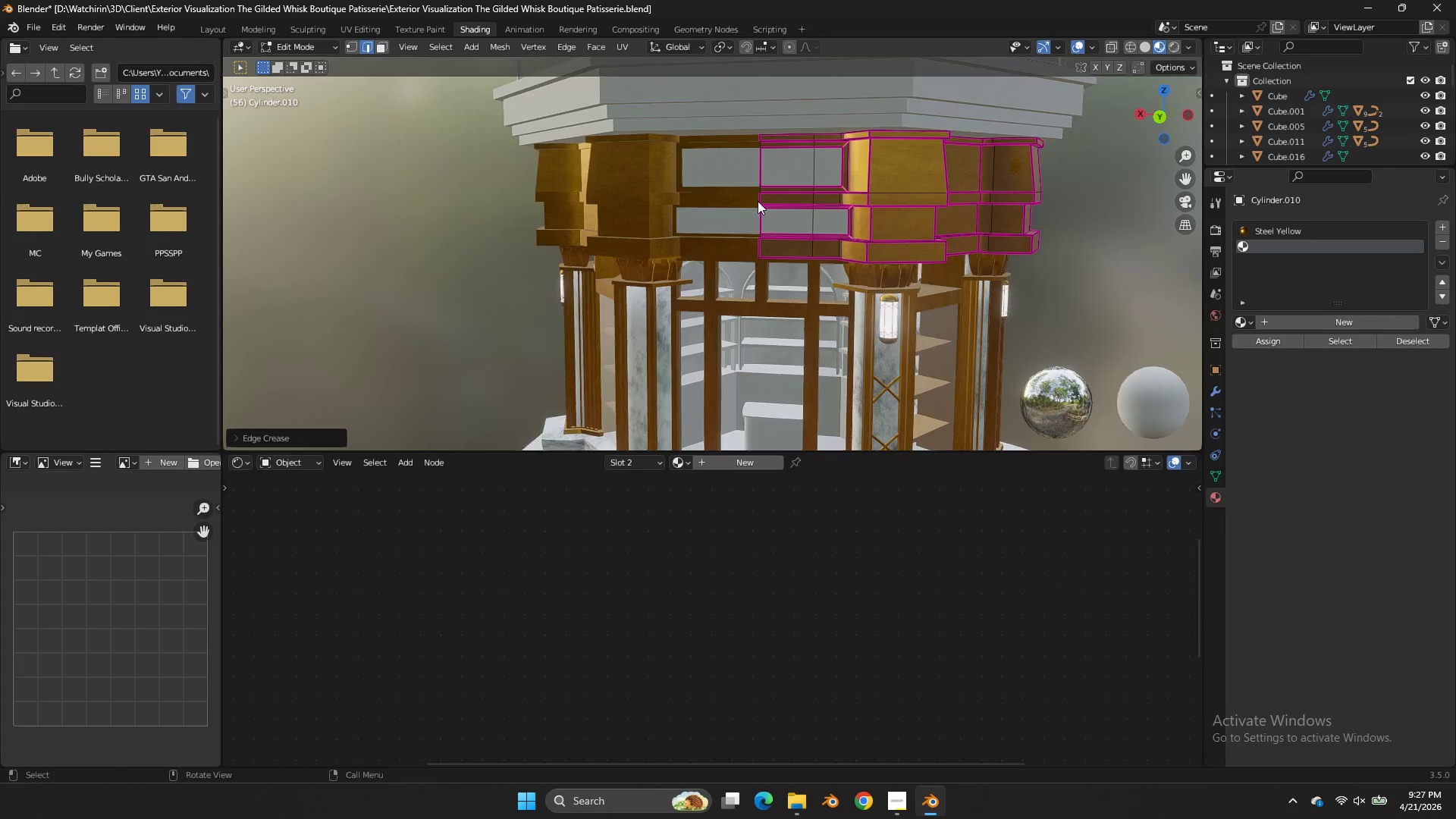 
key(Control+S)
 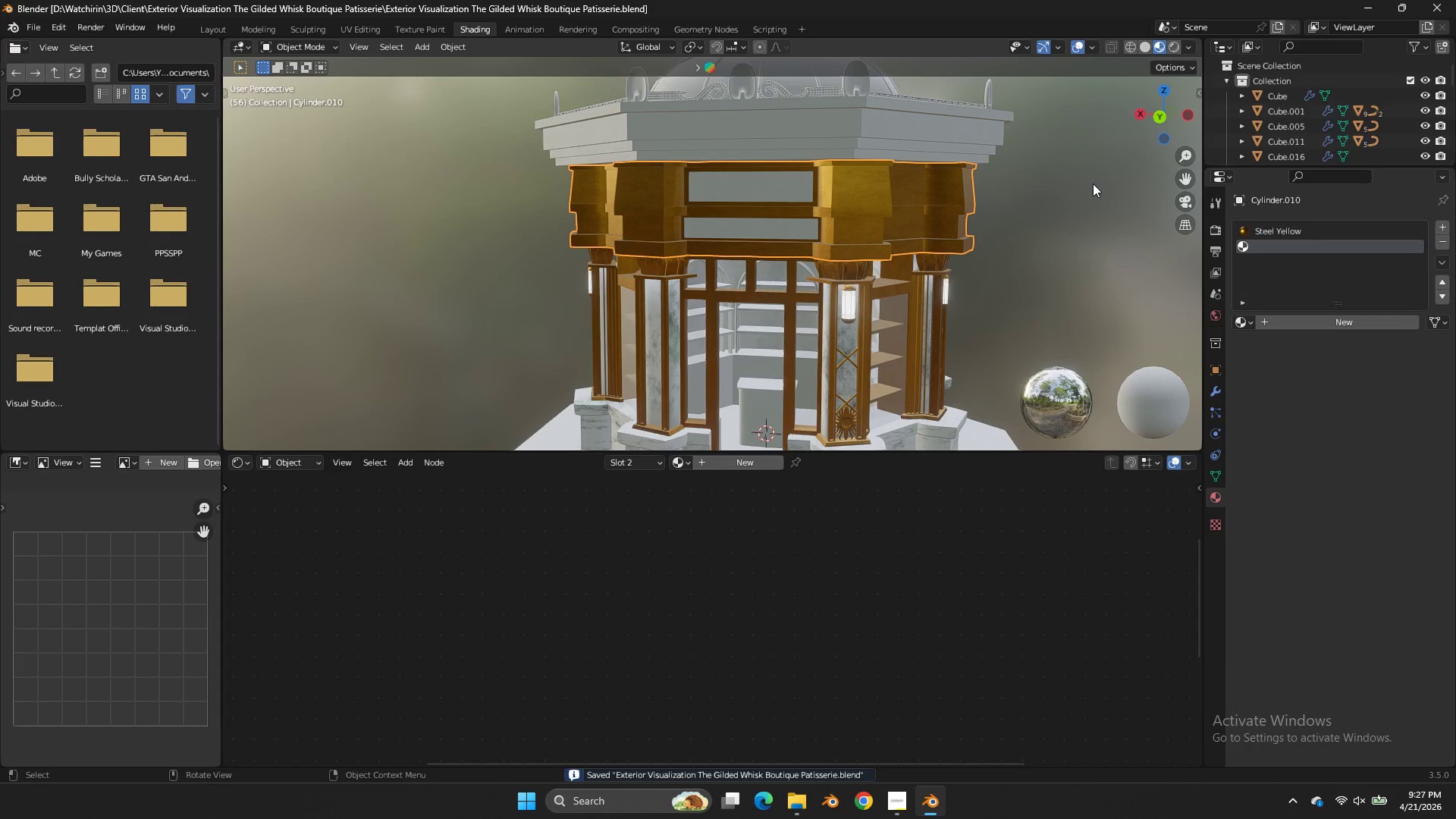 
scroll: coordinate [836, 186], scroll_direction: down, amount: 1.0
 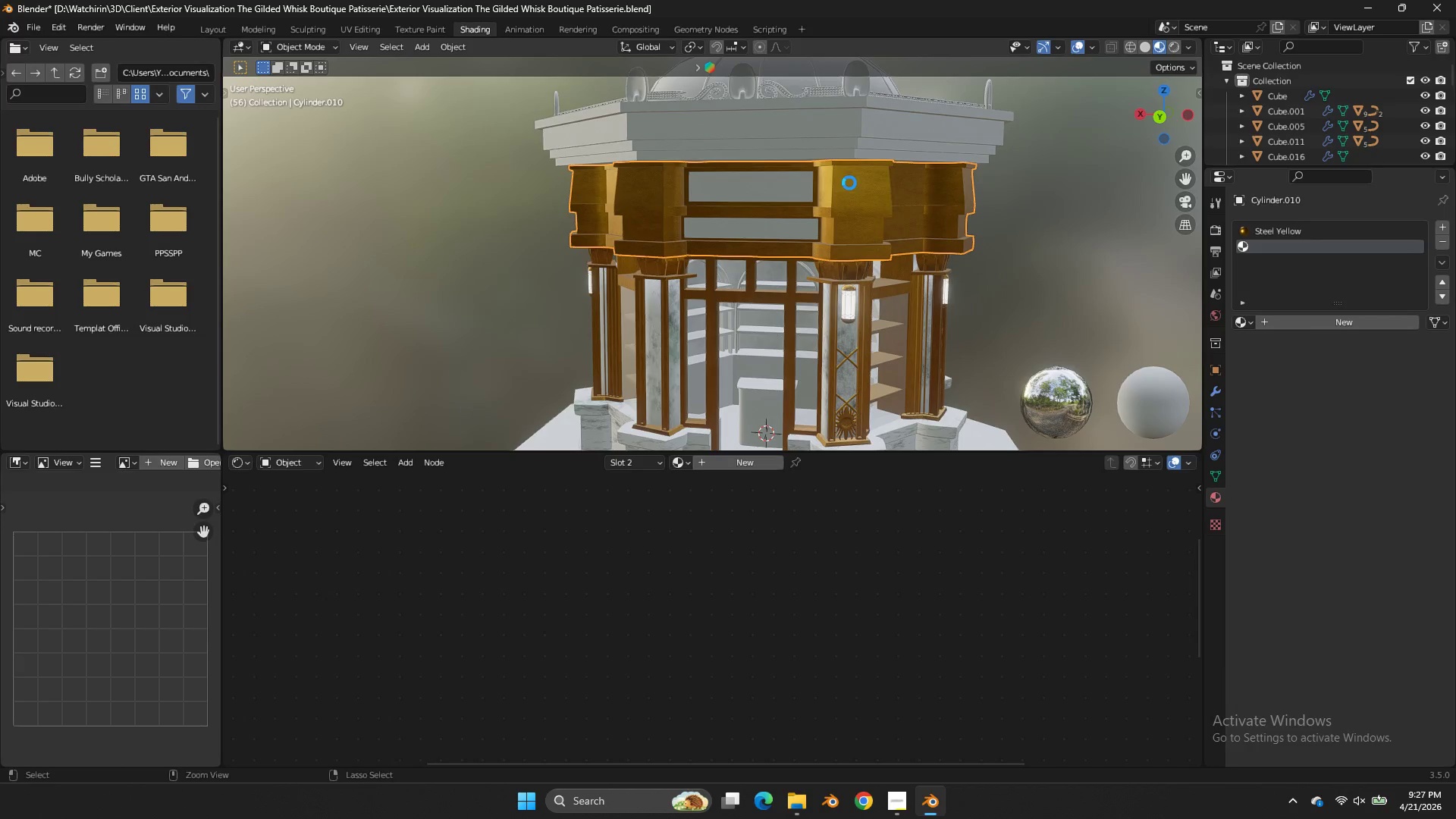 
wait(9.27)
 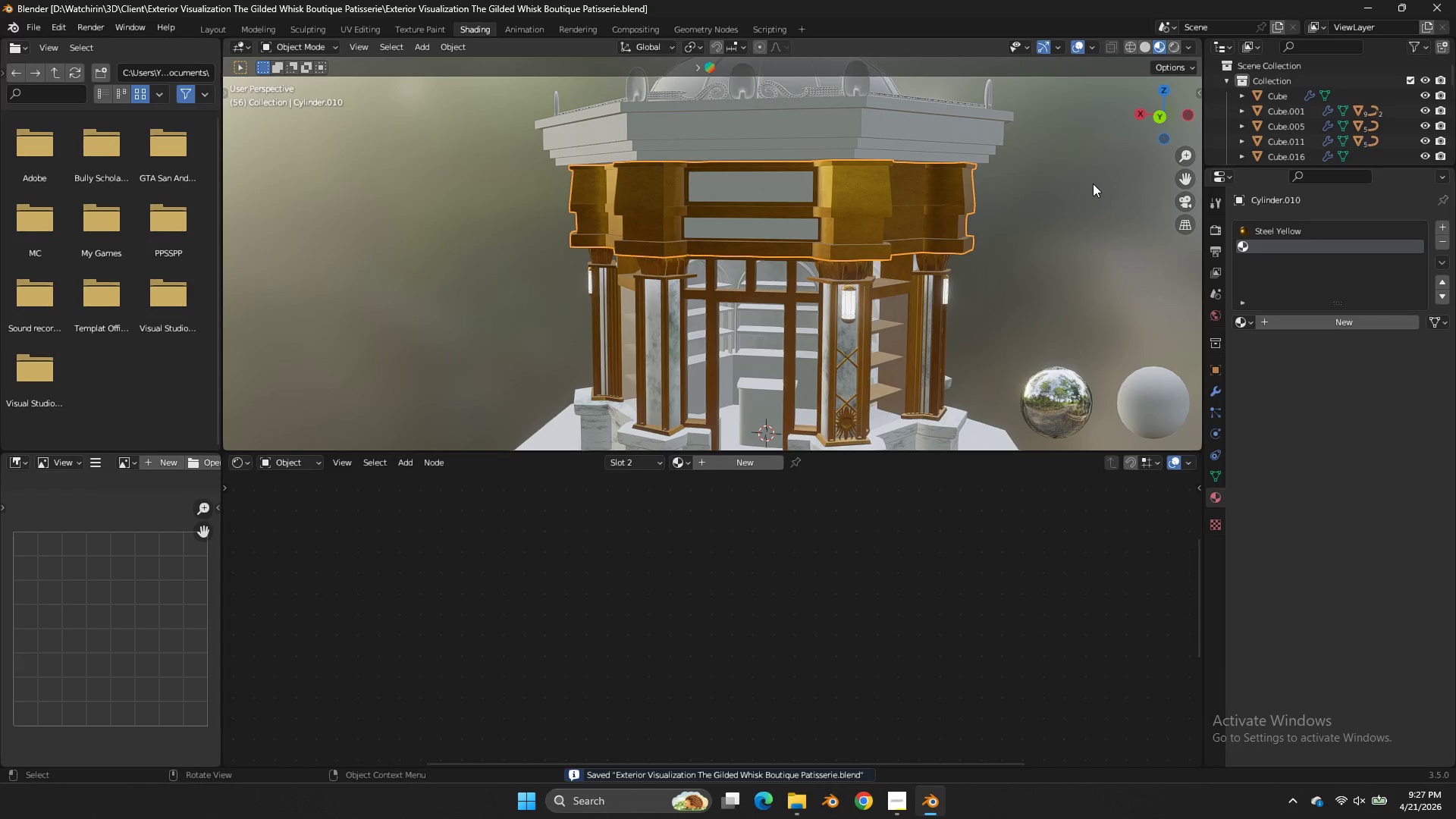 
left_click_drag(start_coordinate=[1169, 119], to_coordinate=[1081, 127])
 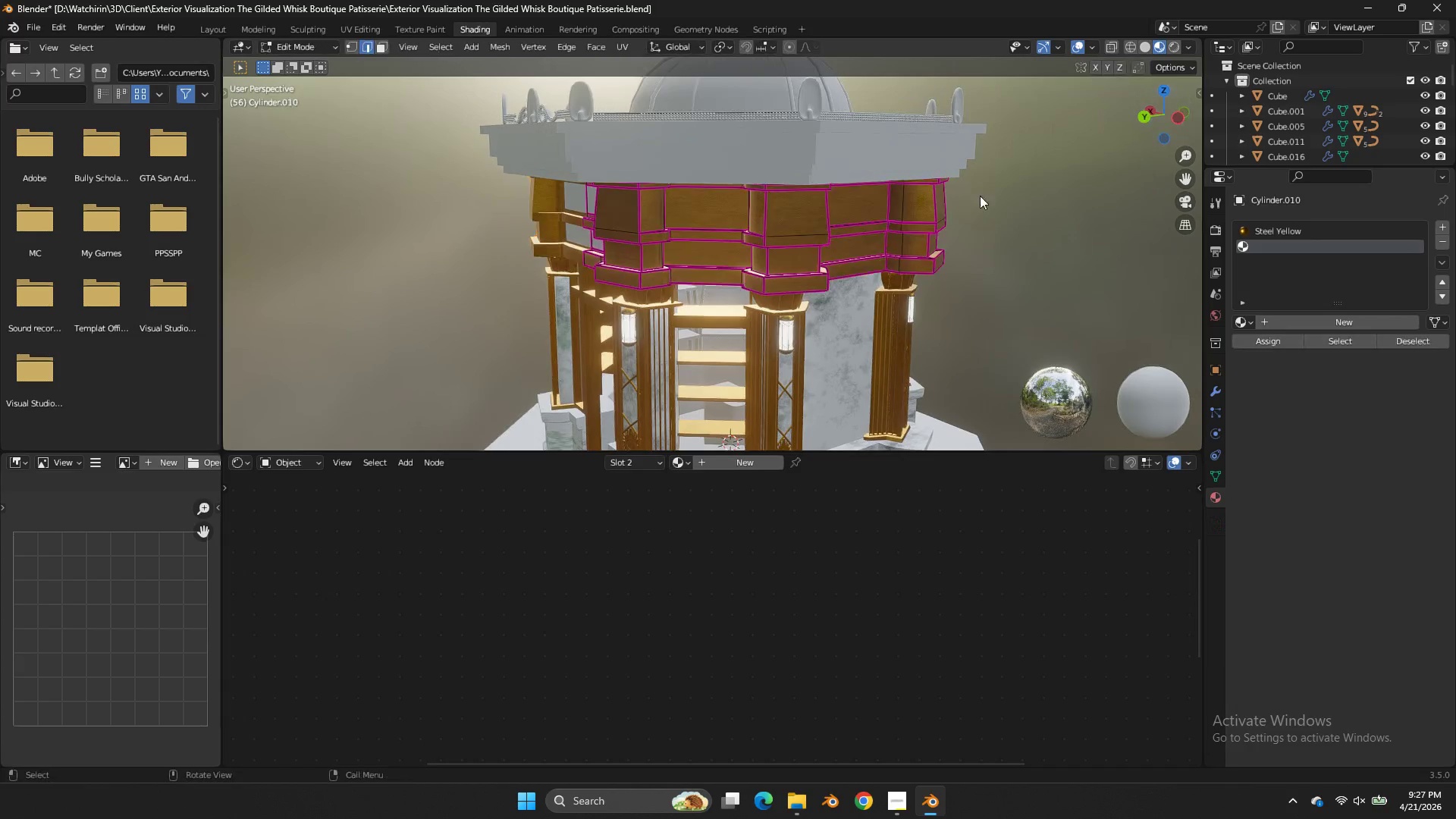 
key(Tab)
 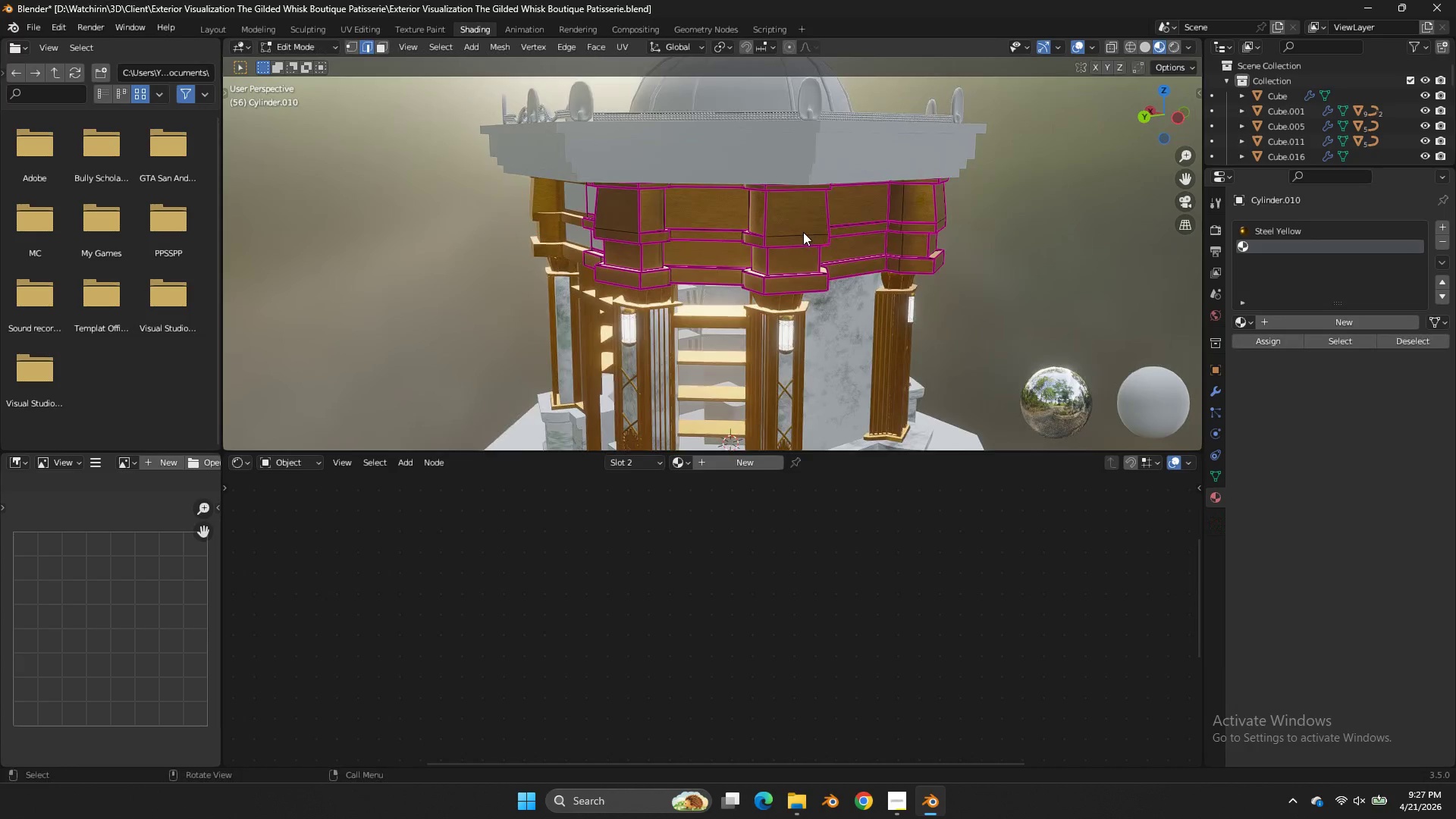 
scroll: coordinate [803, 232], scroll_direction: up, amount: 1.0
 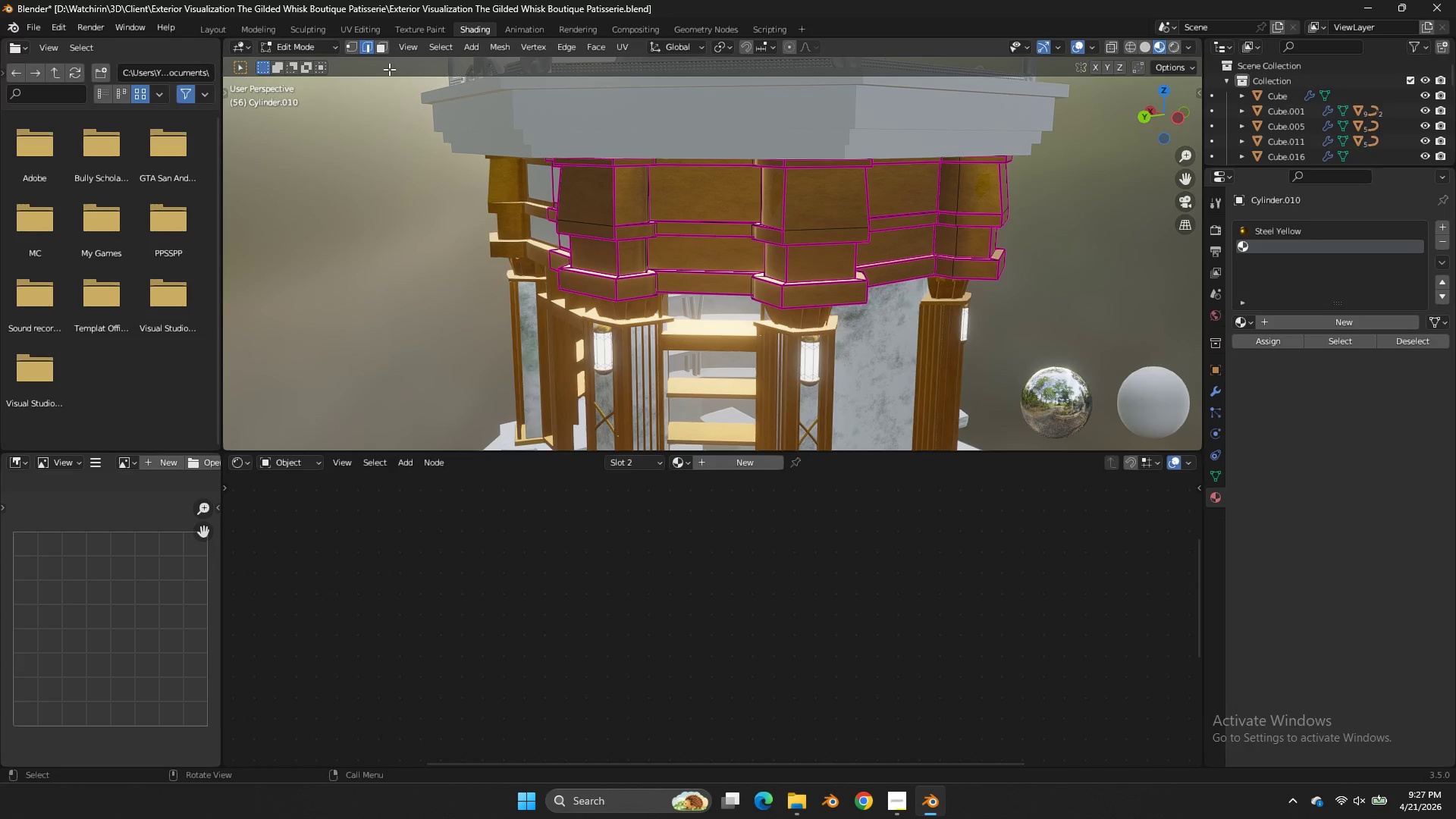 
left_click([381, 52])
 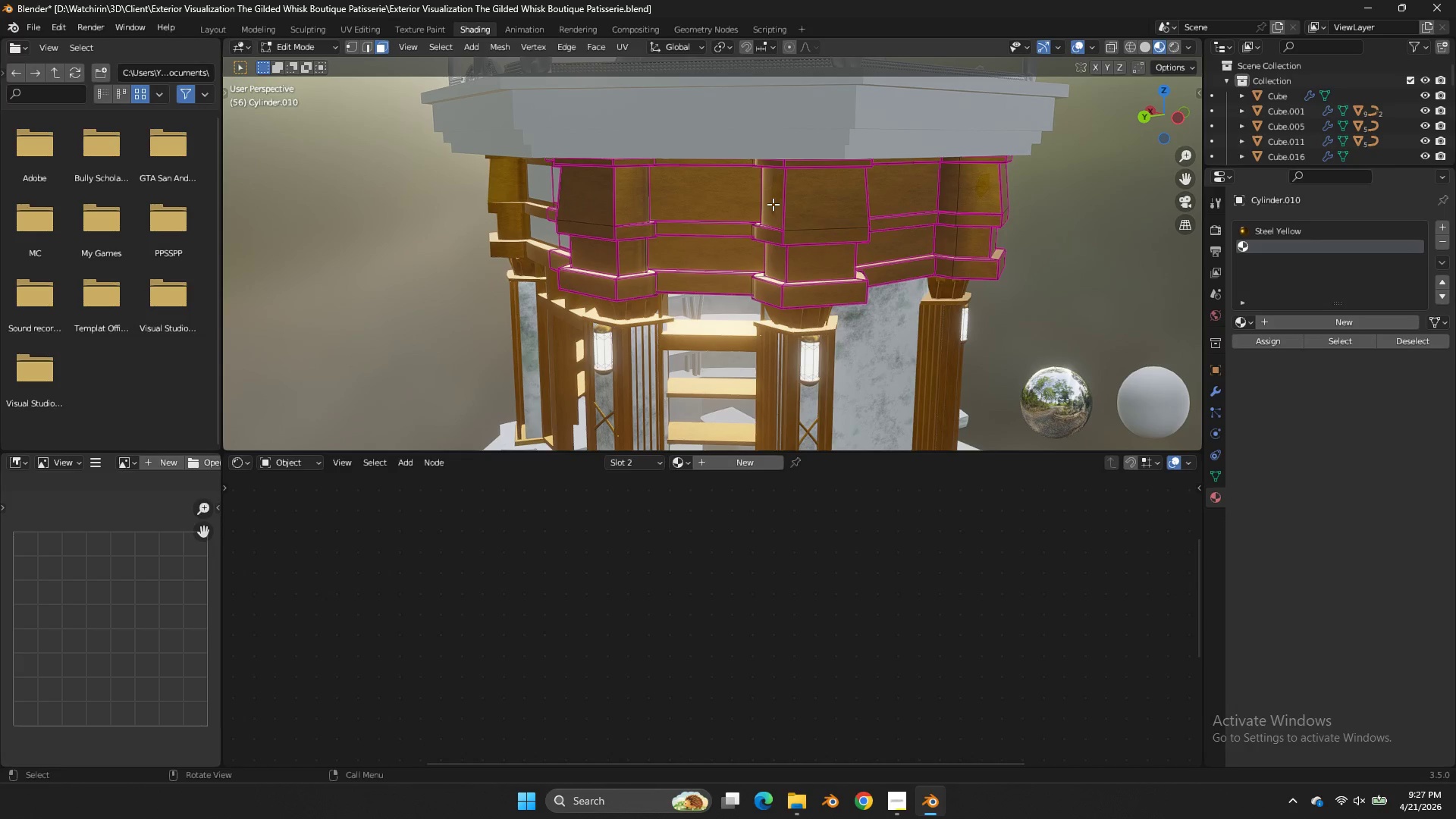 
left_click([694, 196])
 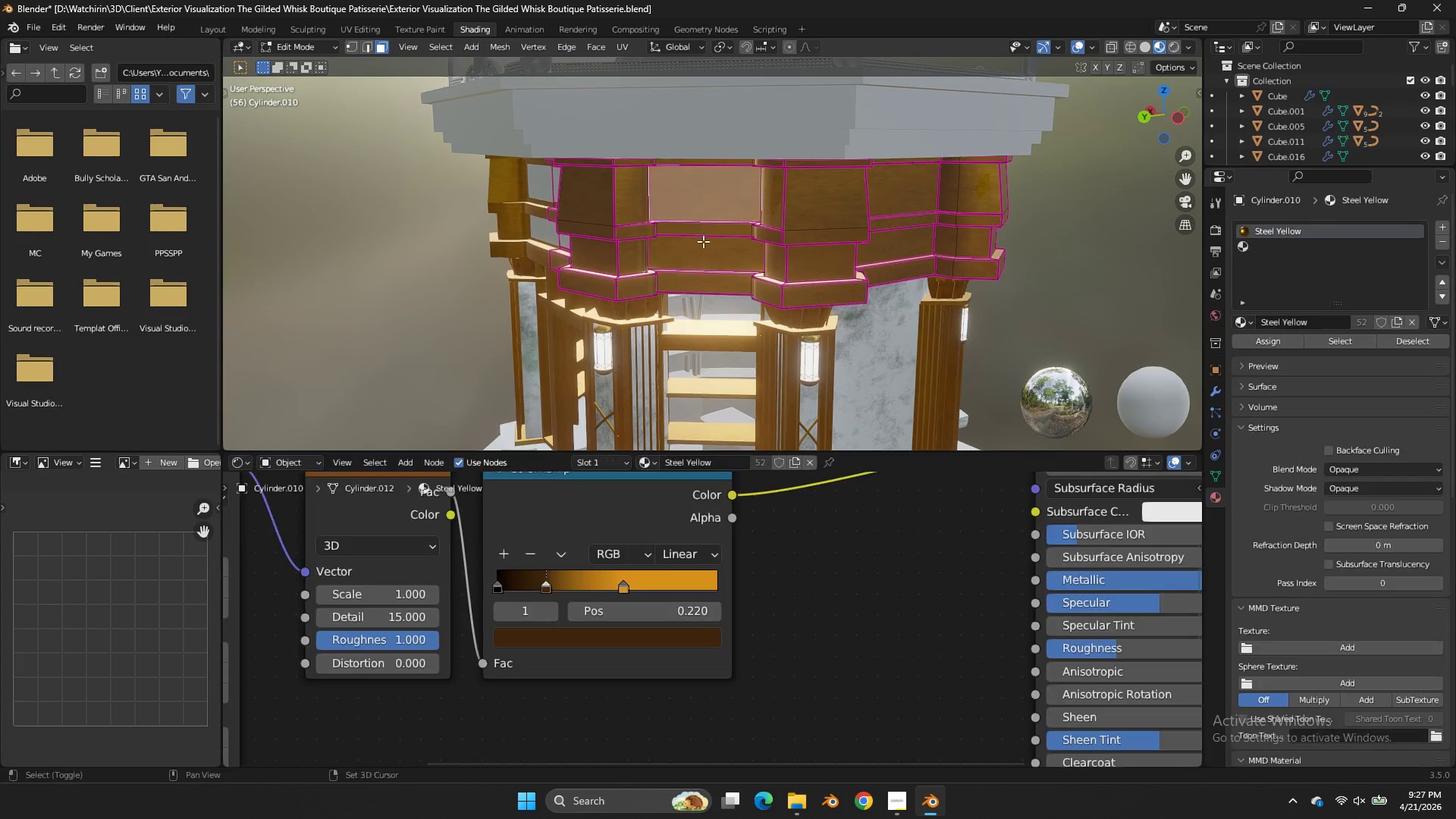 
hold_key(key=ShiftLeft, duration=2.62)
double_click([701, 255])
 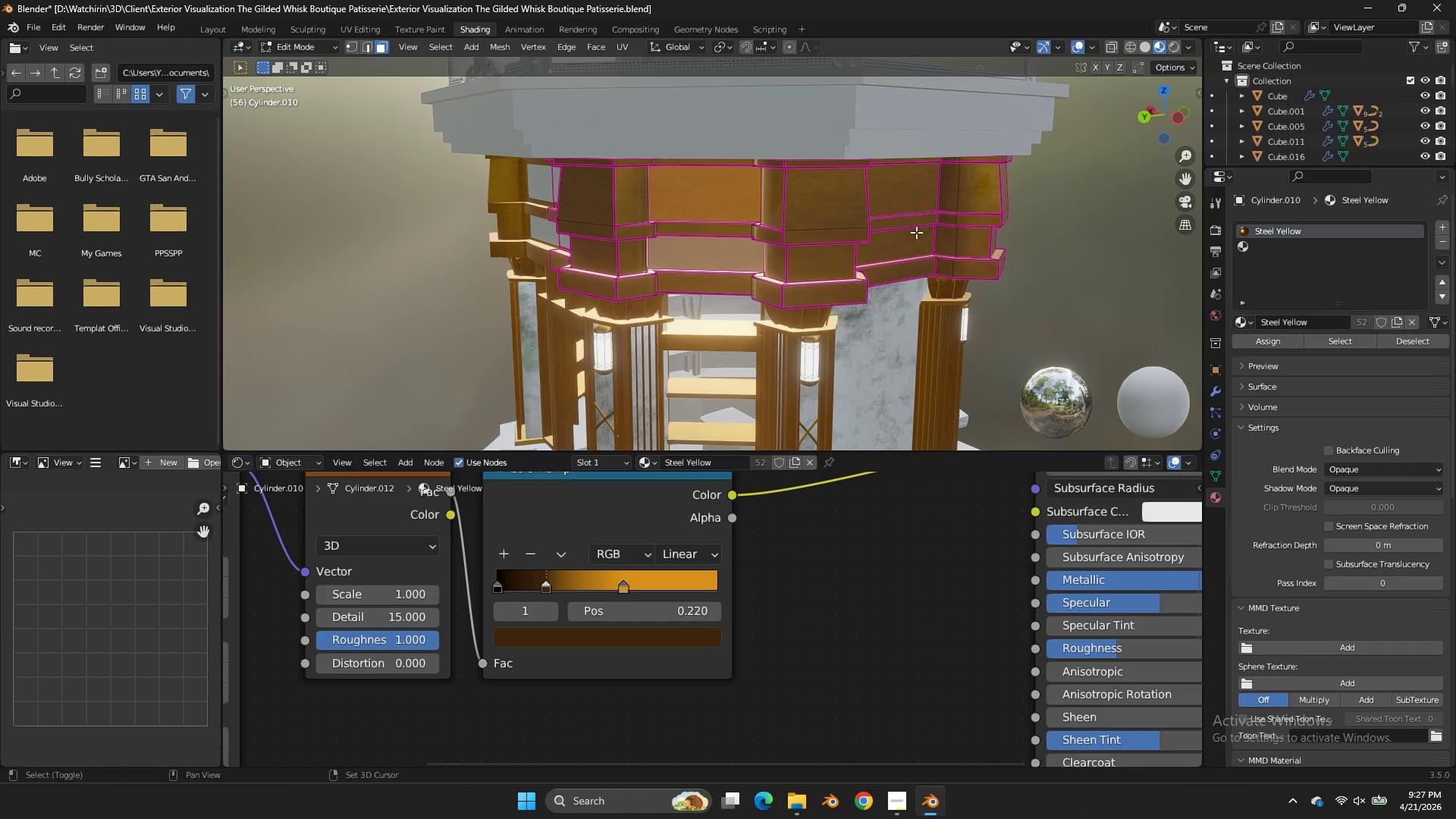 
double_click([915, 242])
 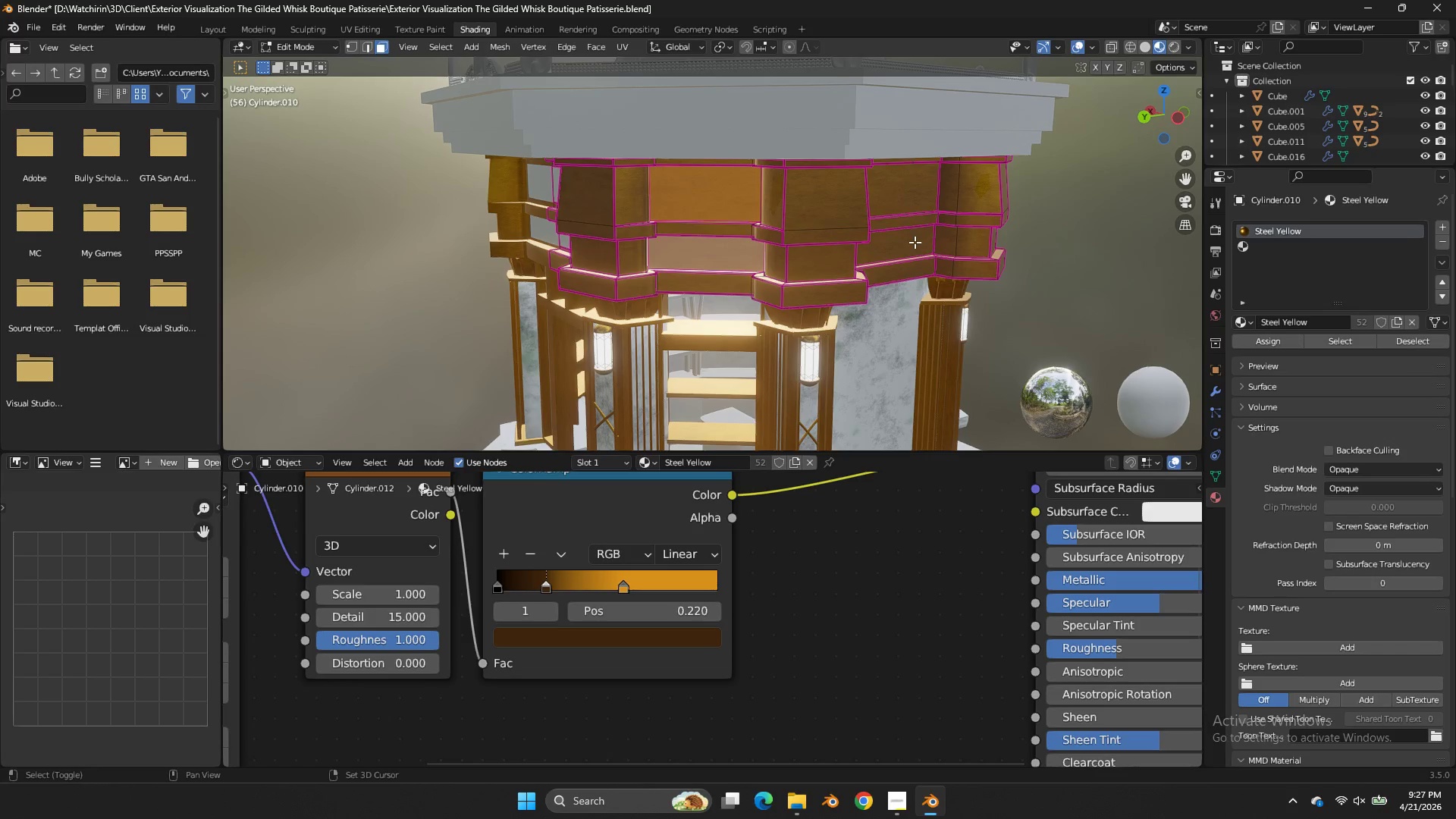 
triple_click([915, 242])
 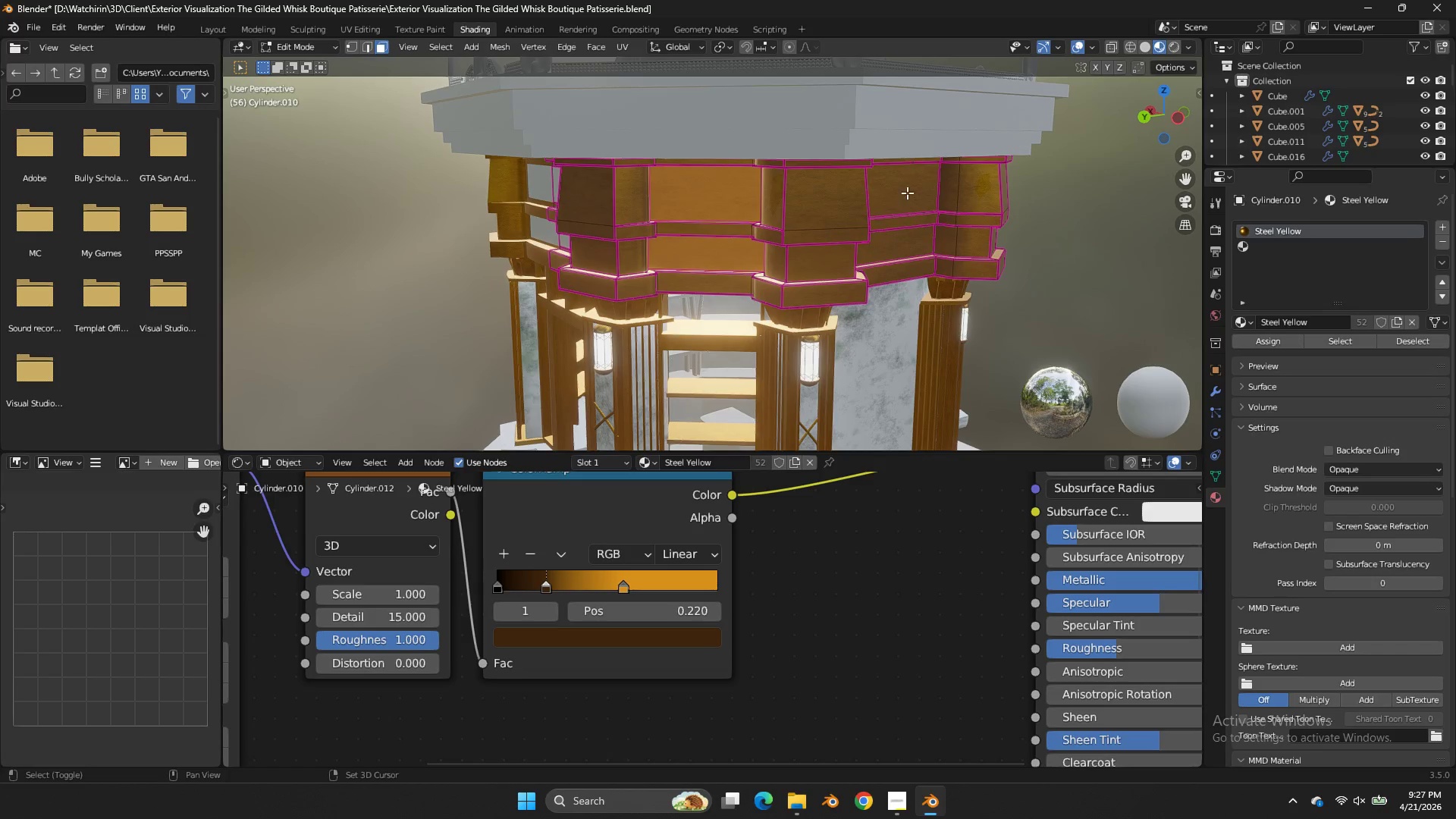 
triple_click([907, 193])
 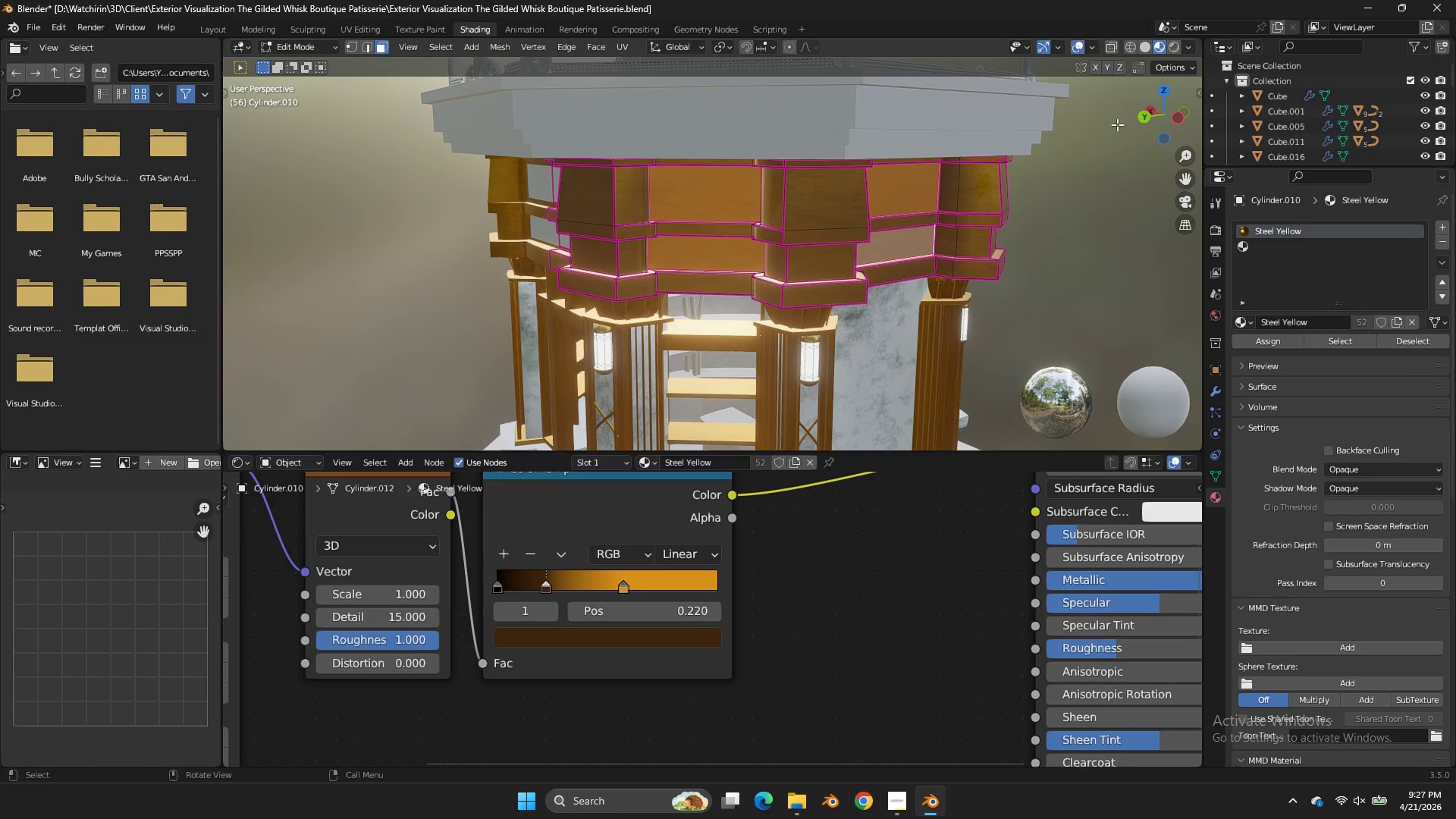 
left_click_drag(start_coordinate=[1153, 121], to_coordinate=[1006, 118])
 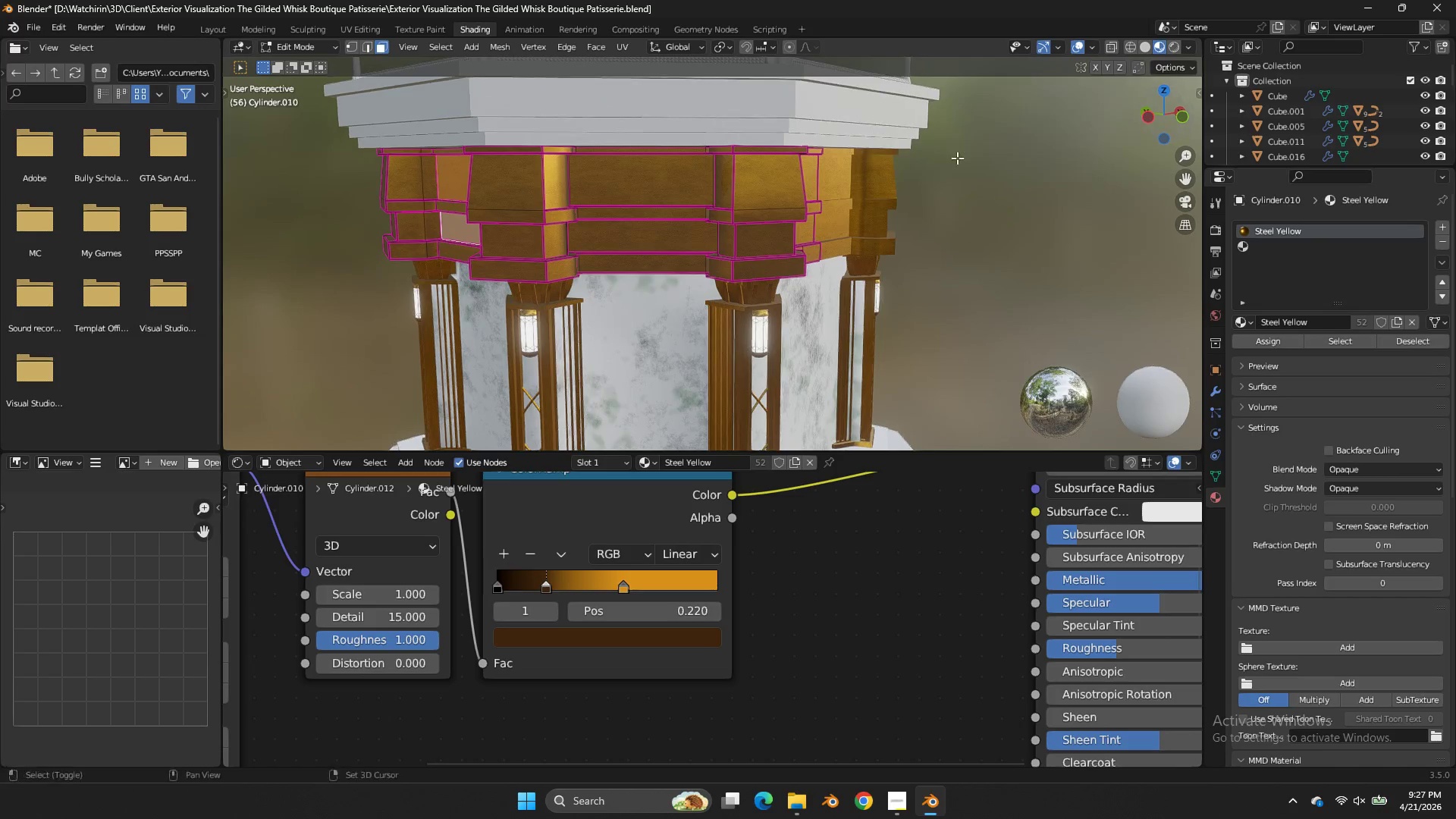 
hold_key(key=ShiftLeft, duration=1.09)
double_click([673, 234])
 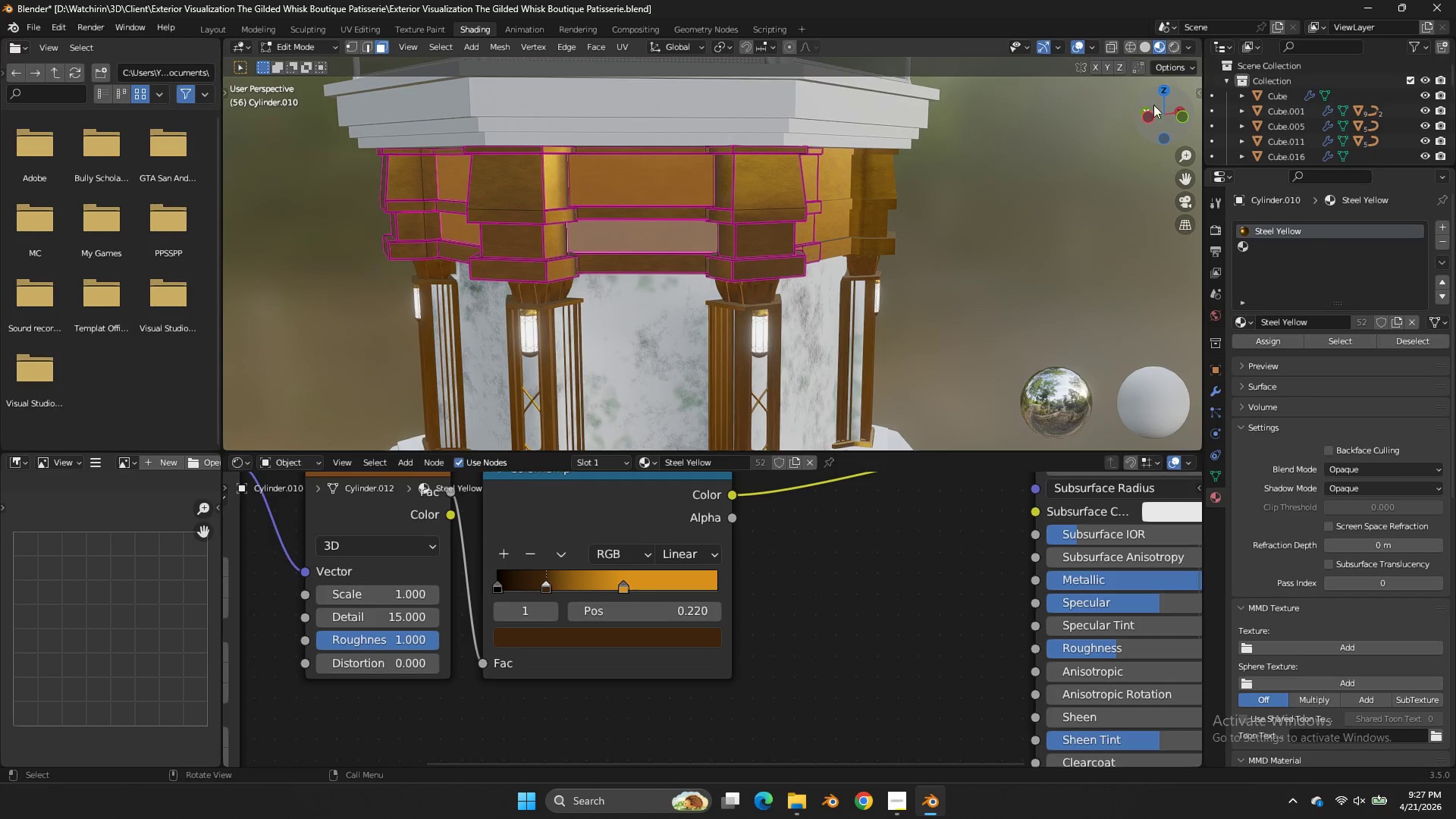 
left_click_drag(start_coordinate=[1159, 105], to_coordinate=[379, 108])
 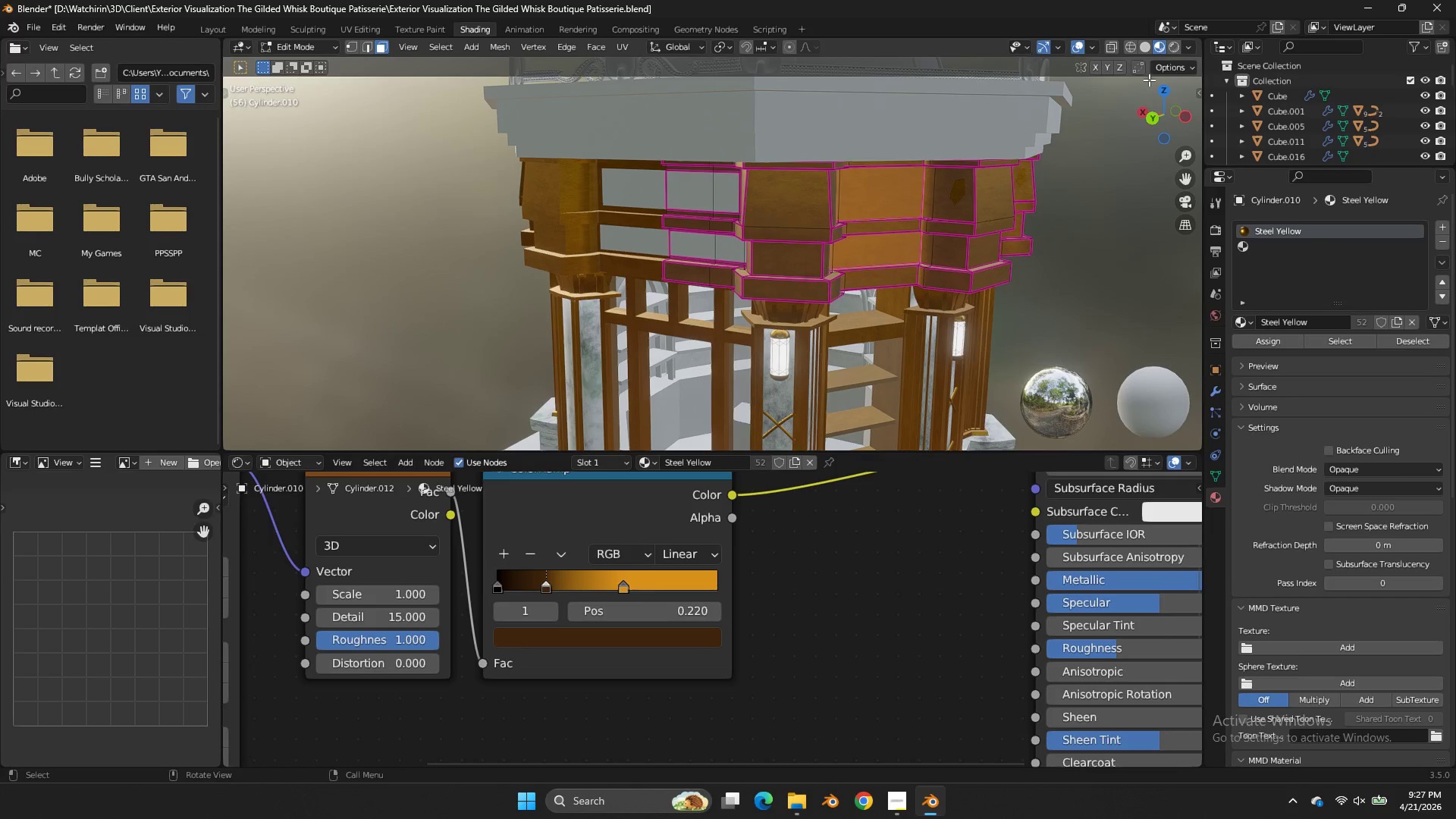 
left_click_drag(start_coordinate=[1163, 102], to_coordinate=[1085, 109])
 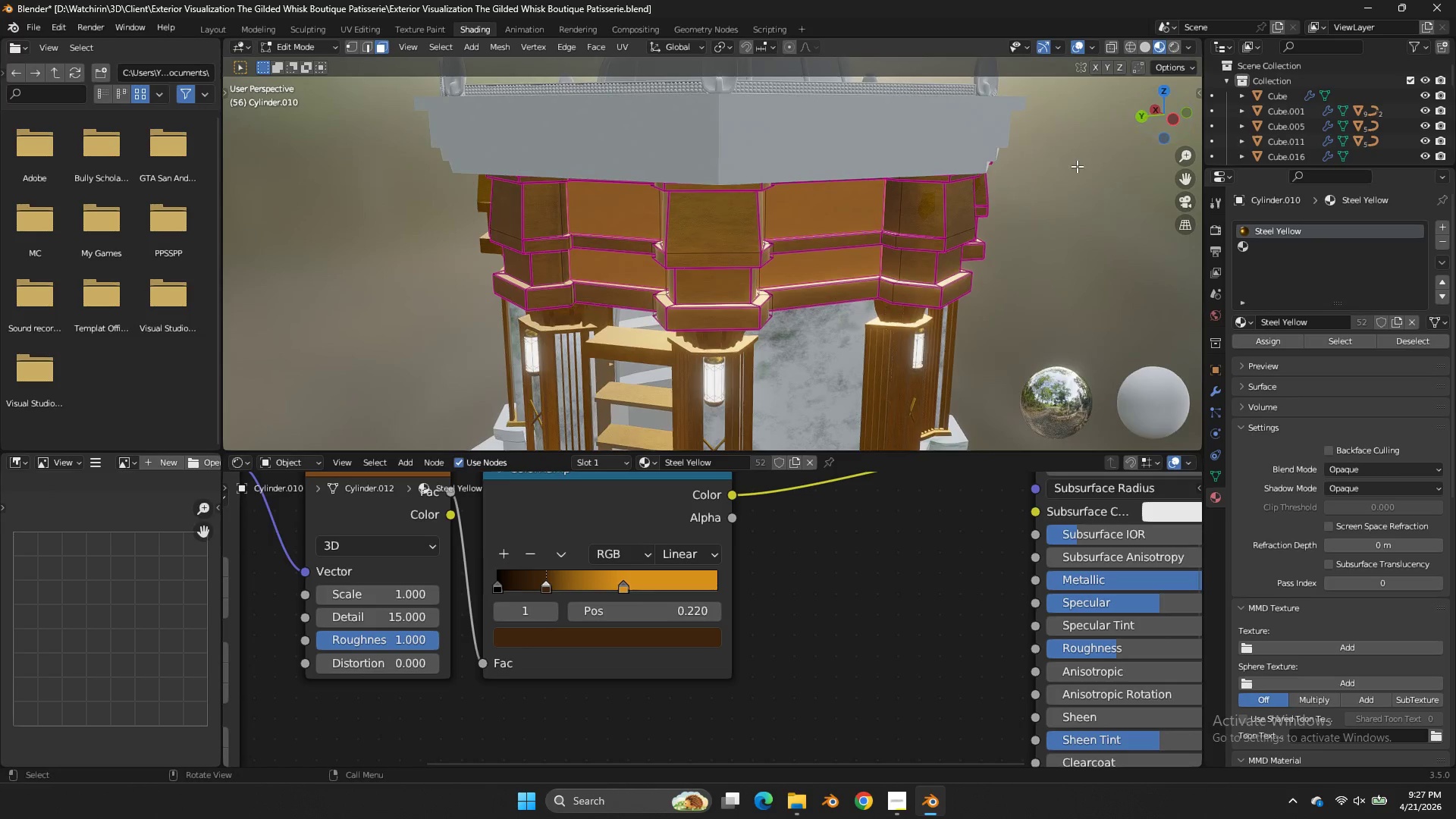 
key(I)
 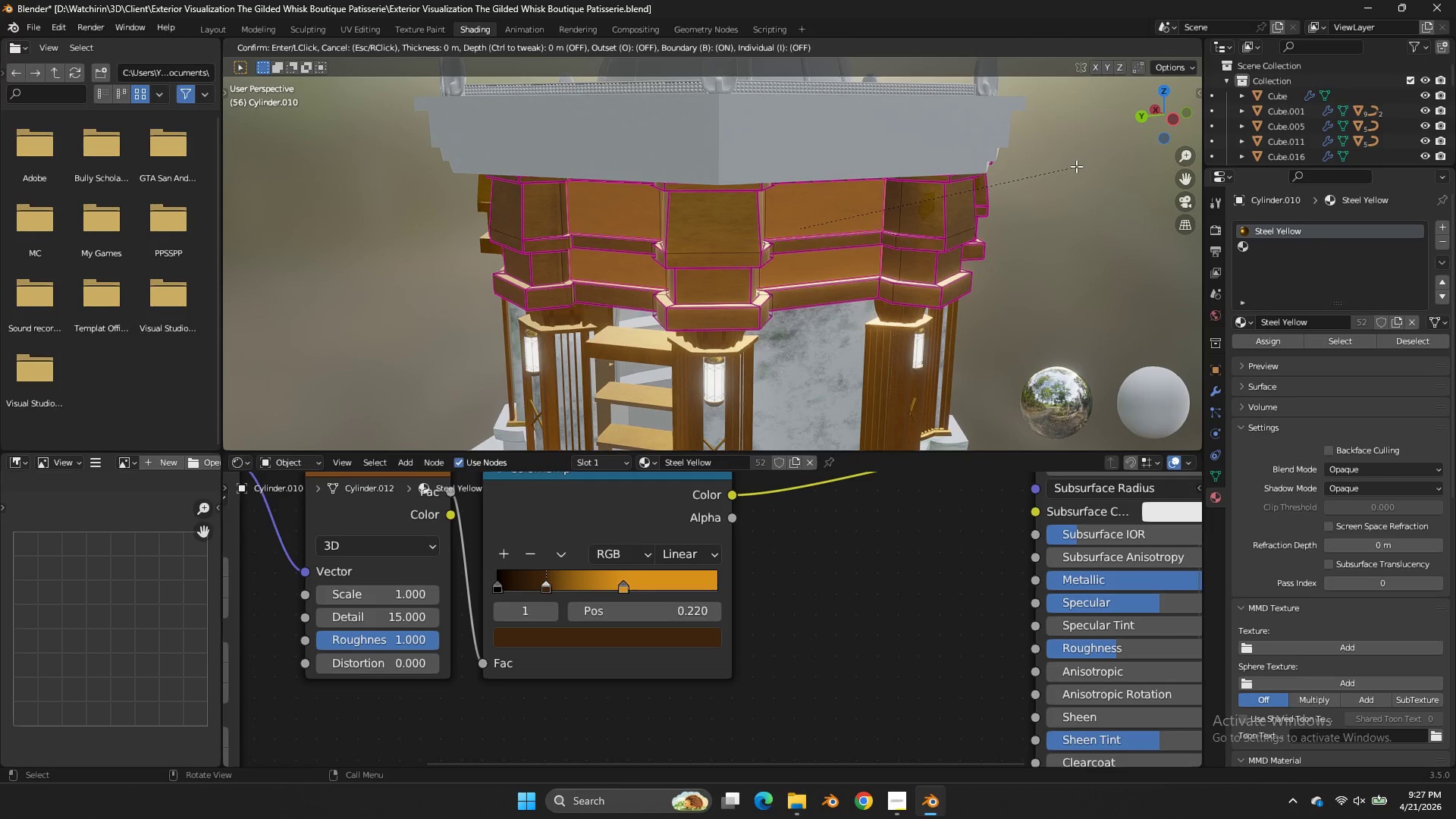 
hold_key(key=ShiftLeft, duration=2.61)
left_click([1018, 175])
 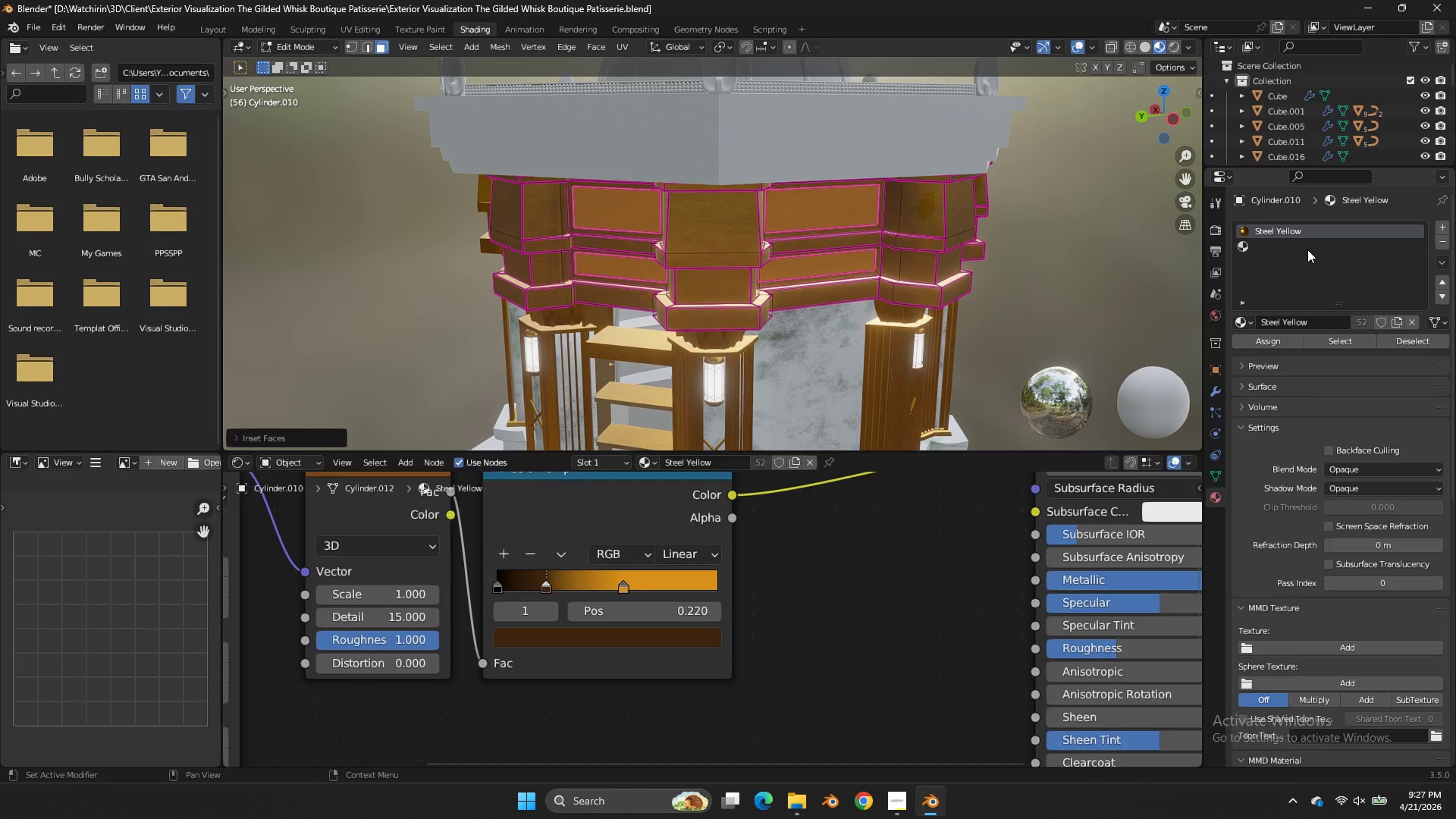 
left_click([1299, 239])
 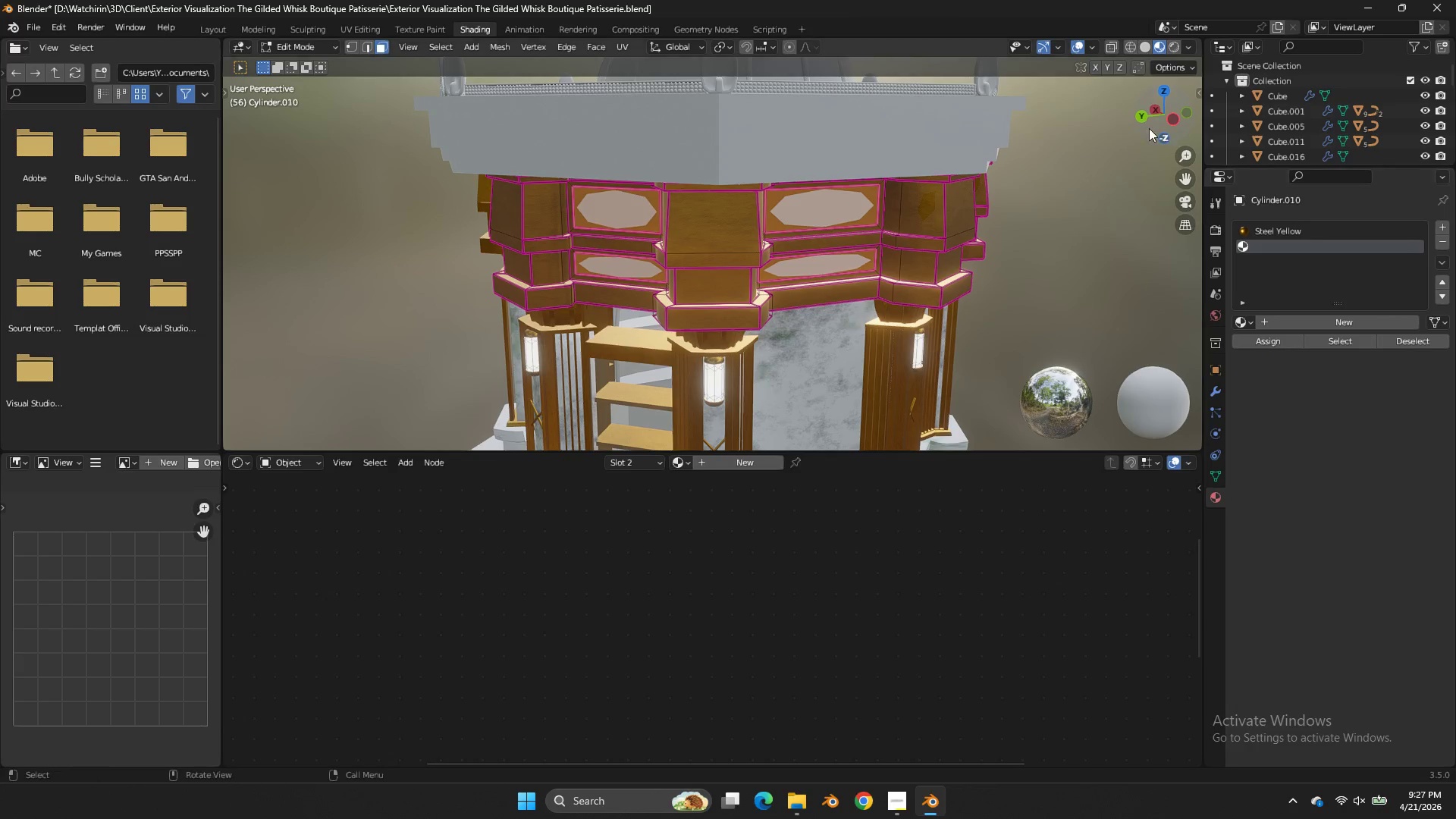 
left_click_drag(start_coordinate=[1162, 121], to_coordinate=[1169, 115])
 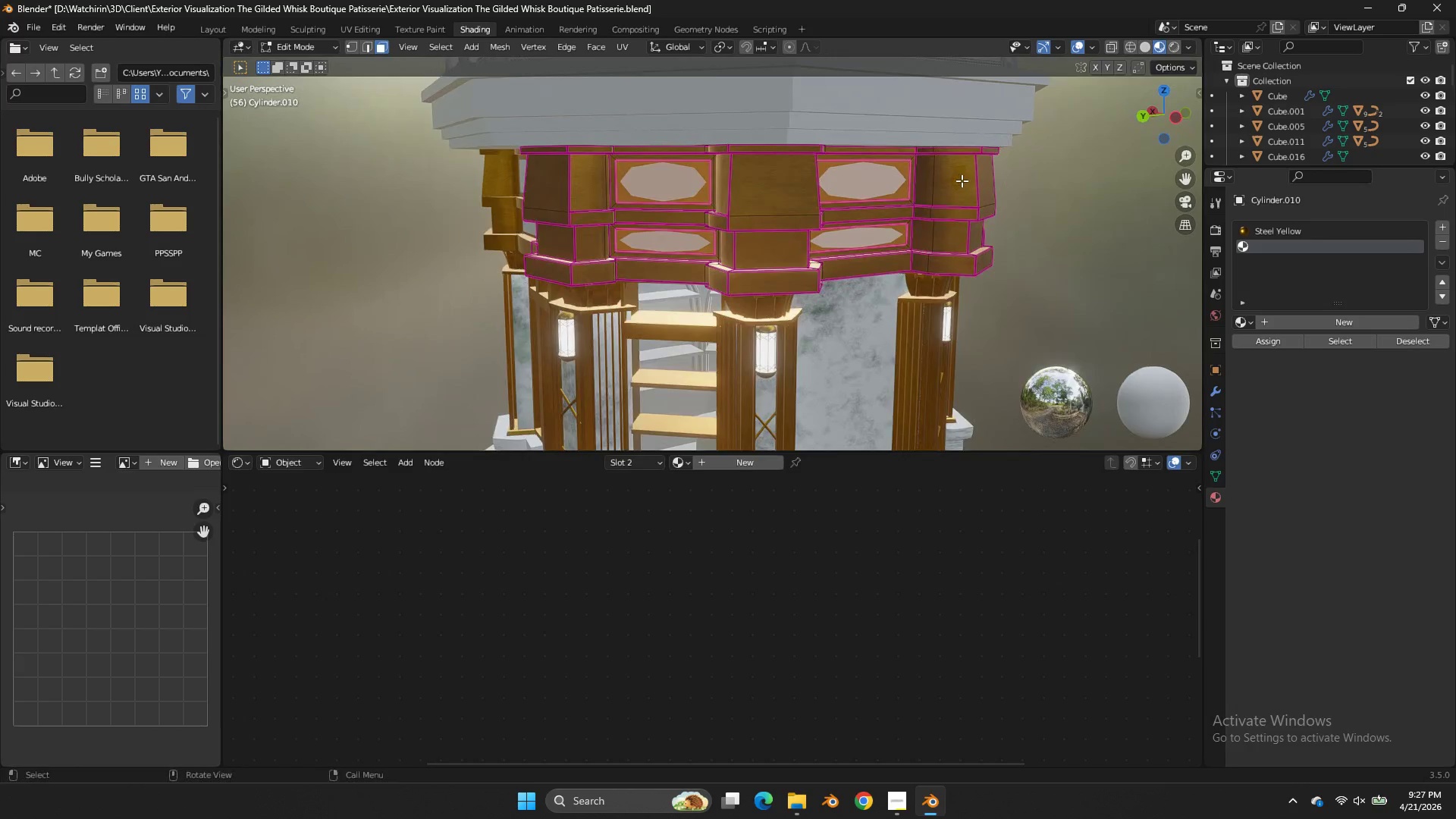 
scroll: coordinate [962, 180], scroll_direction: up, amount: 2.0
 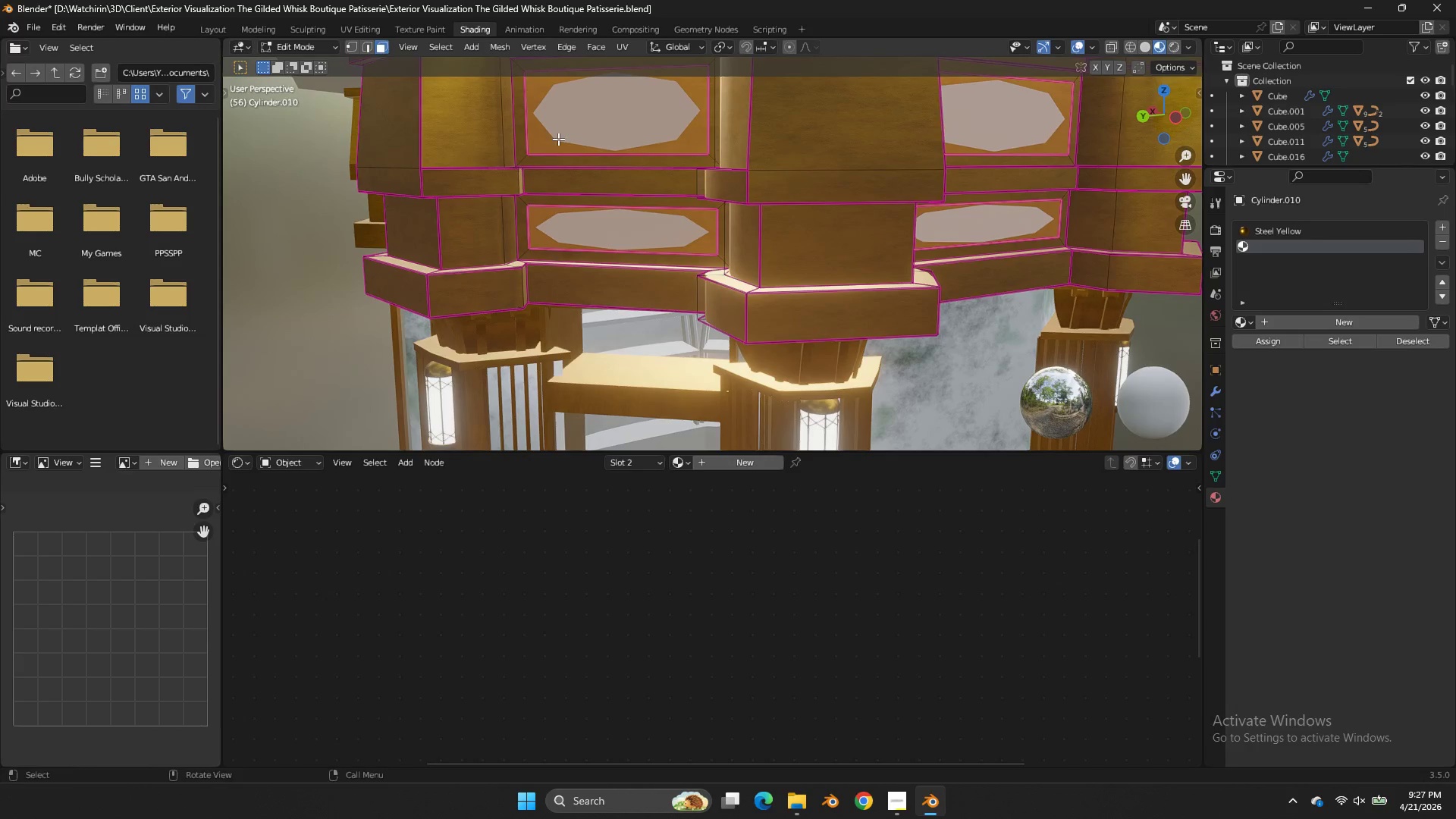 
hold_key(key=AltLeft, duration=0.83)
left_click([526, 155])
 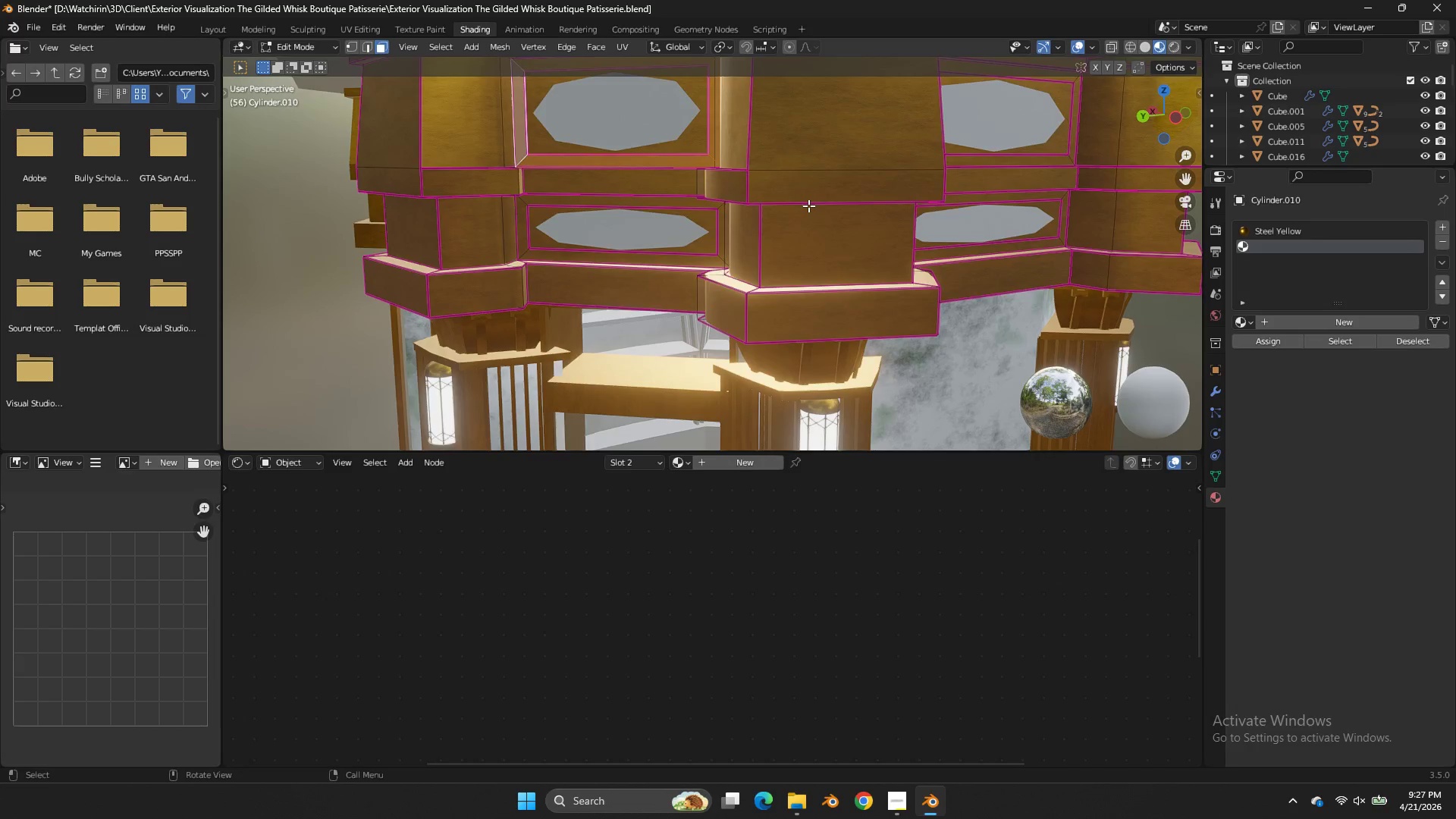 
scroll: coordinate [808, 206], scroll_direction: down, amount: 1.0
 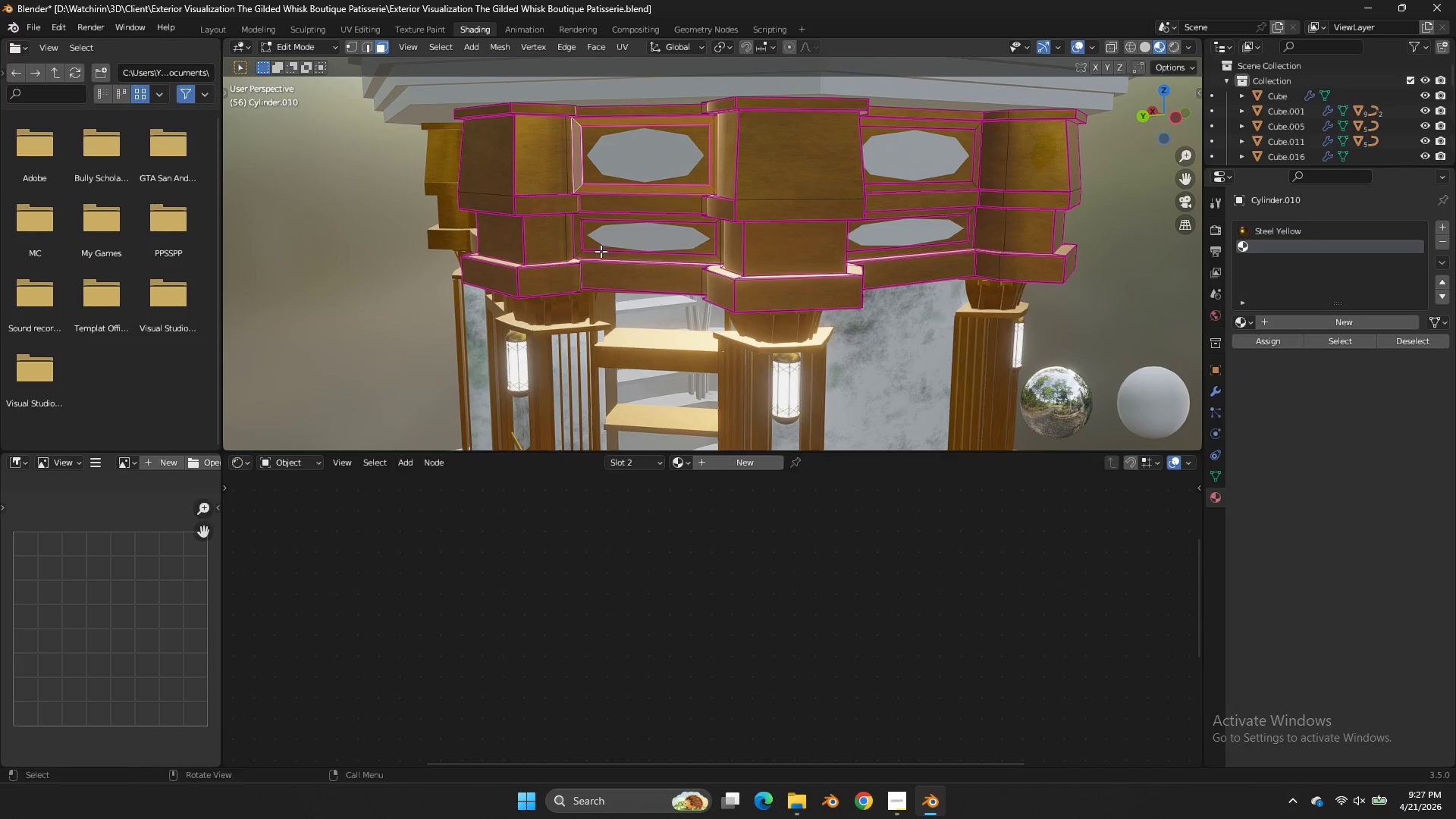 
hold_key(key=AltLeft, duration=0.94)
left_click([579, 248])
 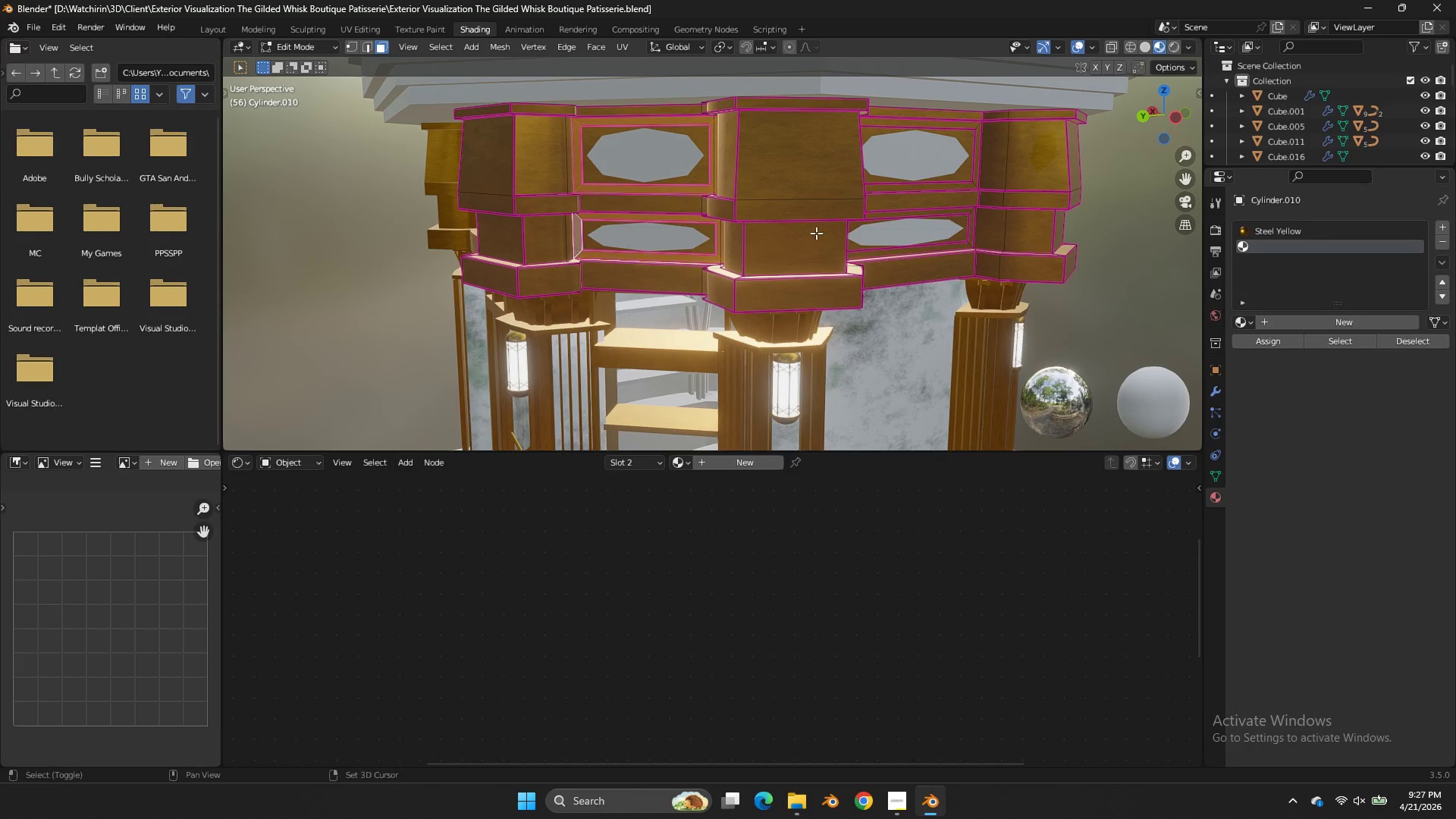 
key(Shift+E)
 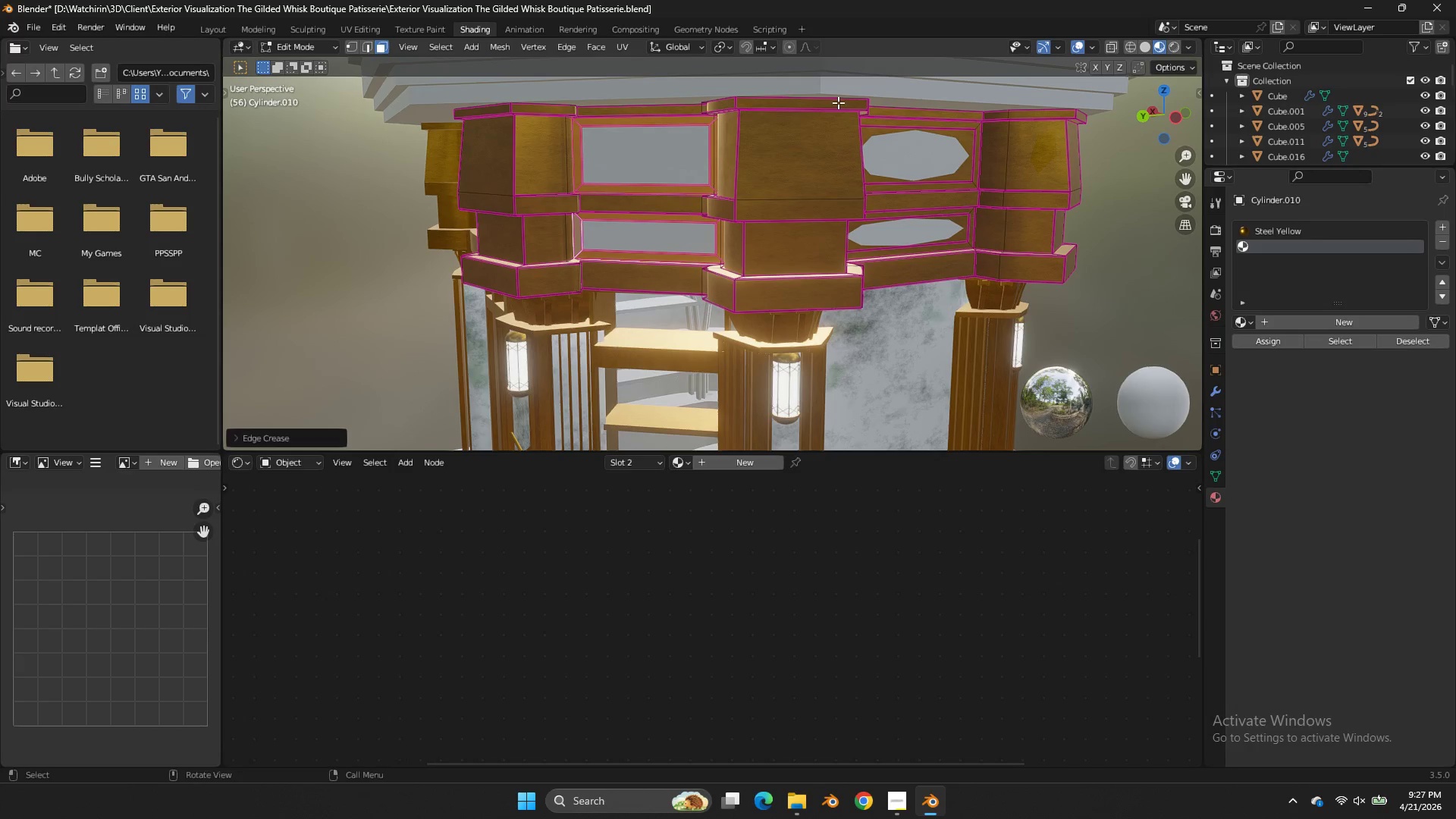 
key(Tab)
 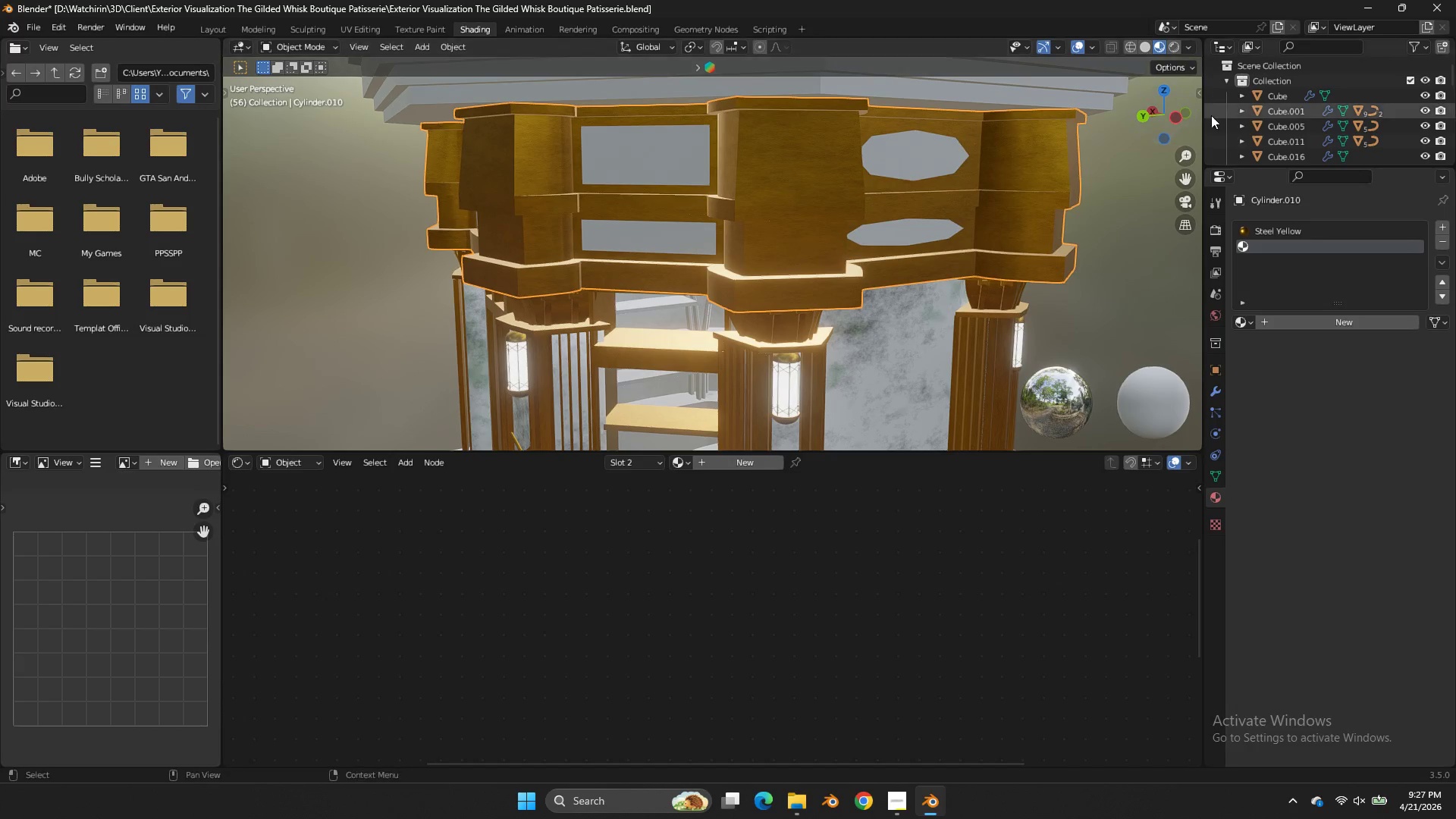 
key(Tab)
 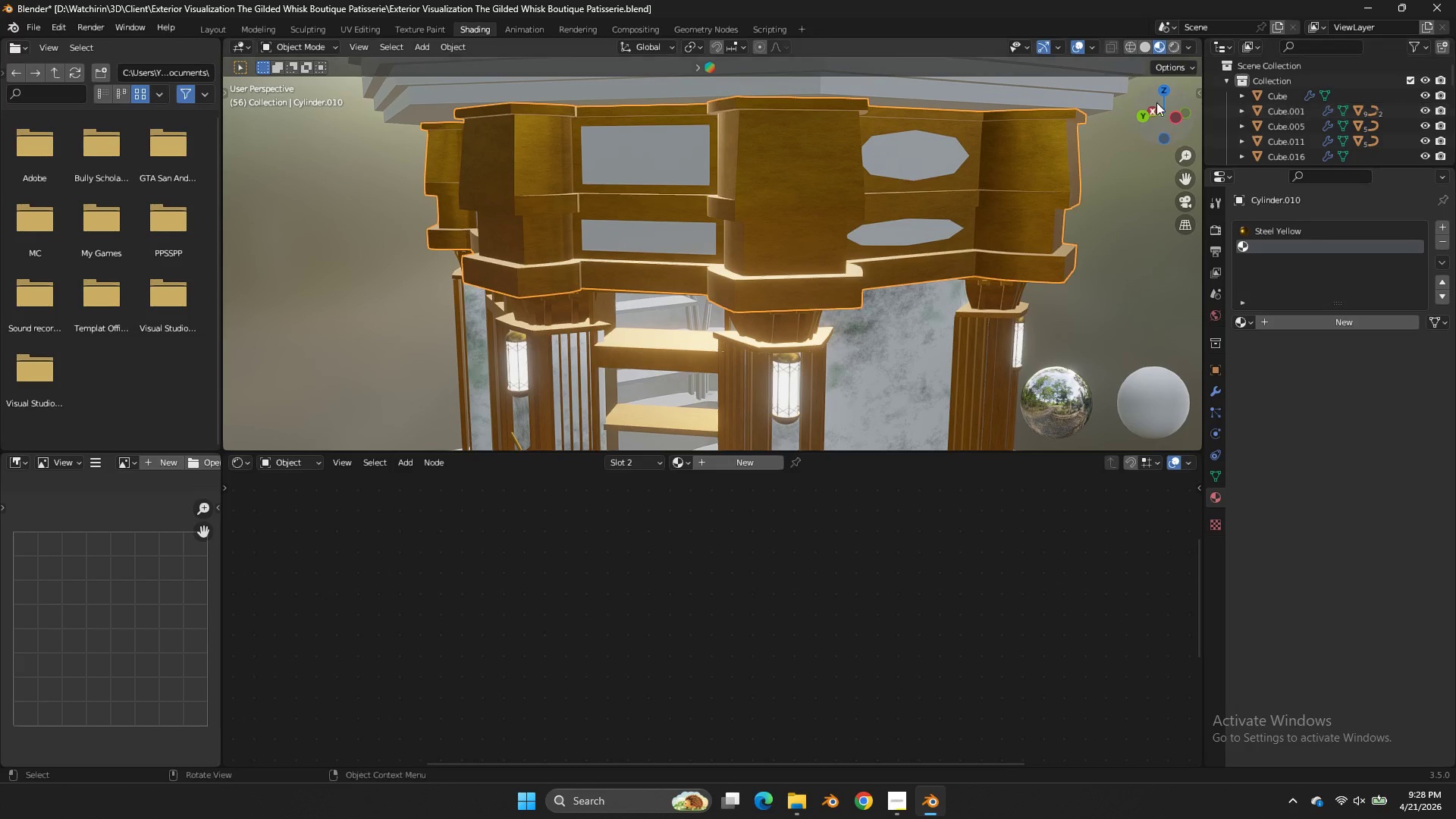 
left_click_drag(start_coordinate=[1156, 102], to_coordinate=[1104, 103])
 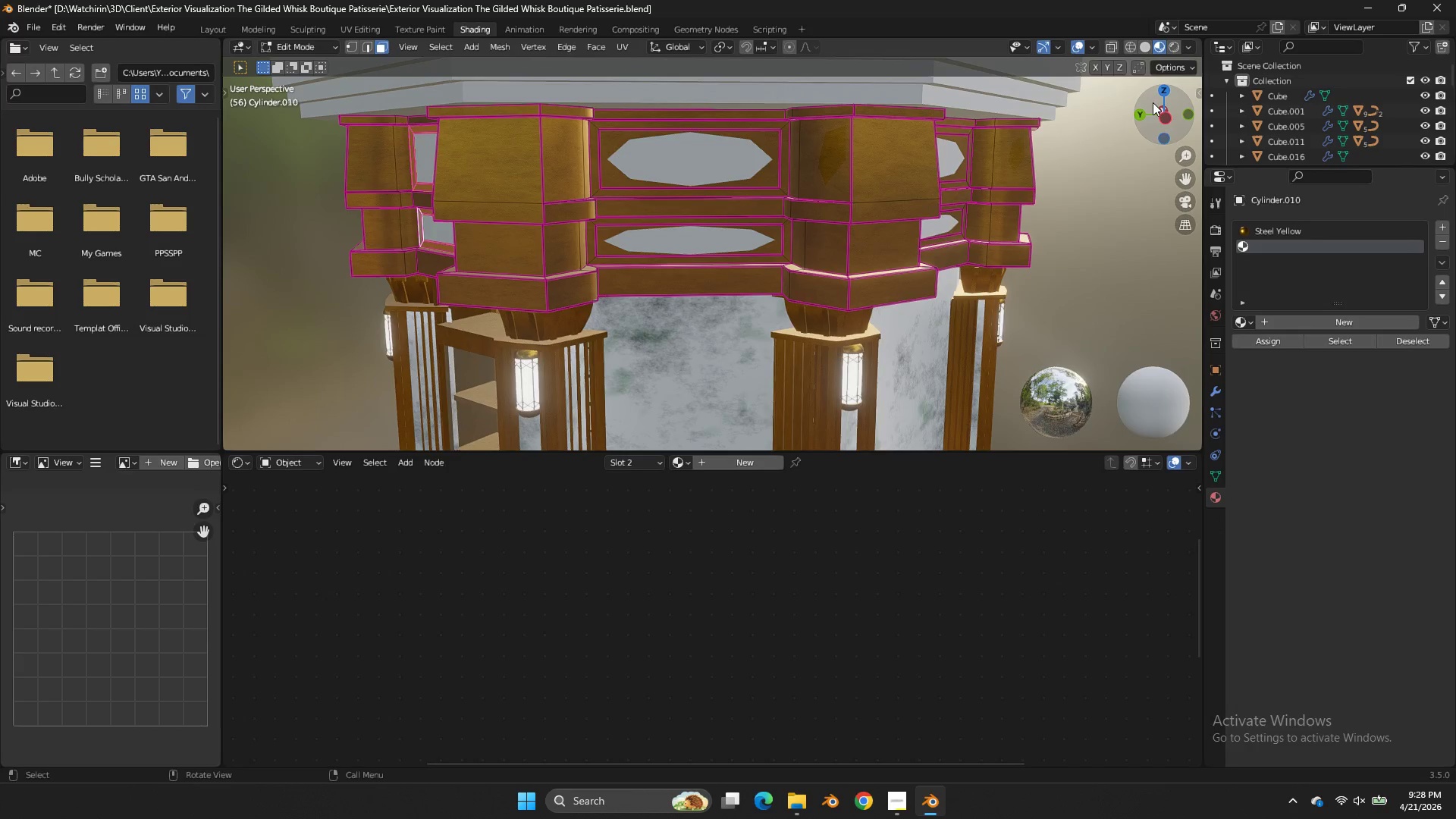 
key(Tab)
 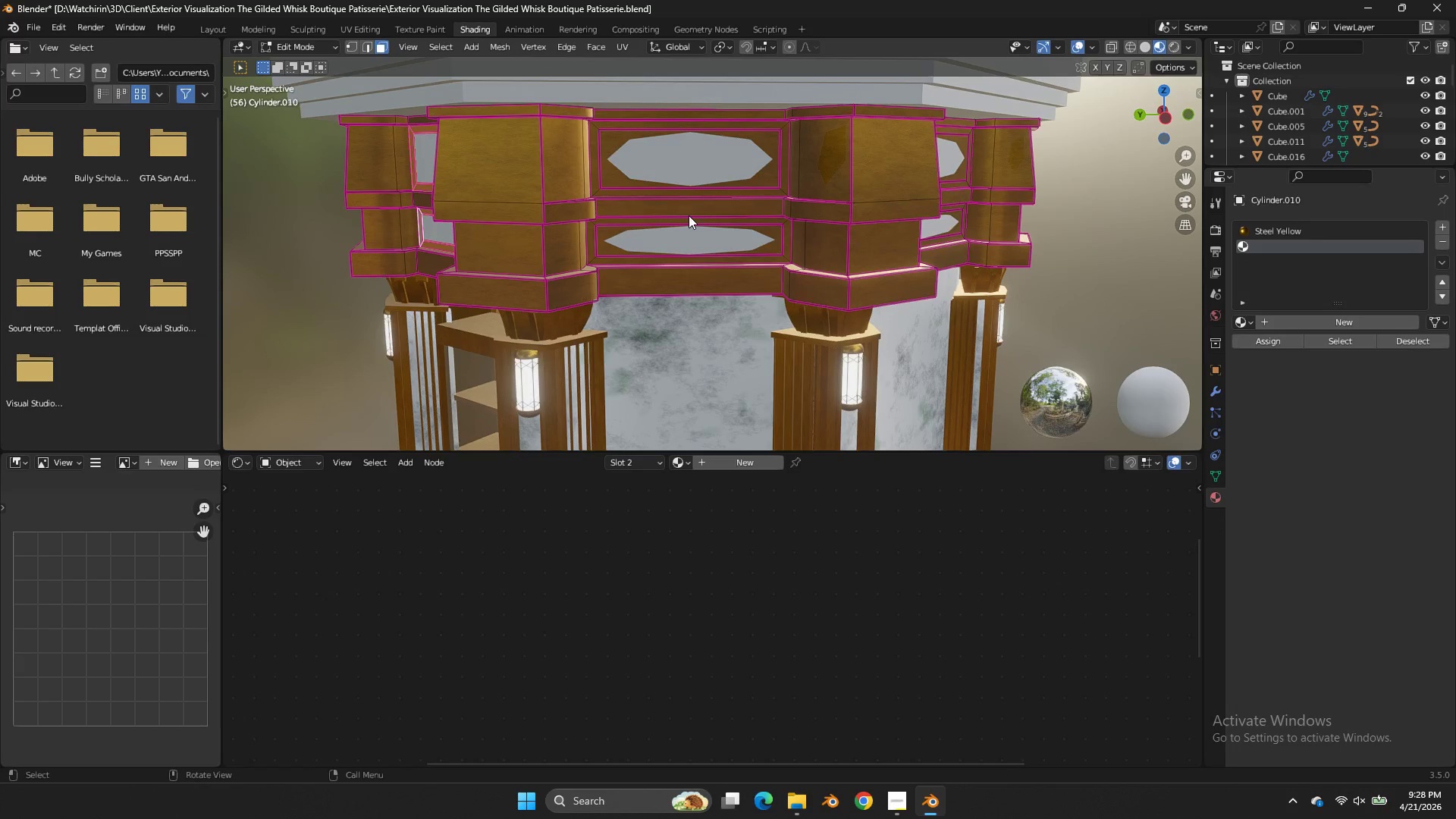 
hold_key(key=AltLeft, duration=3.72)
left_click([593, 253])
 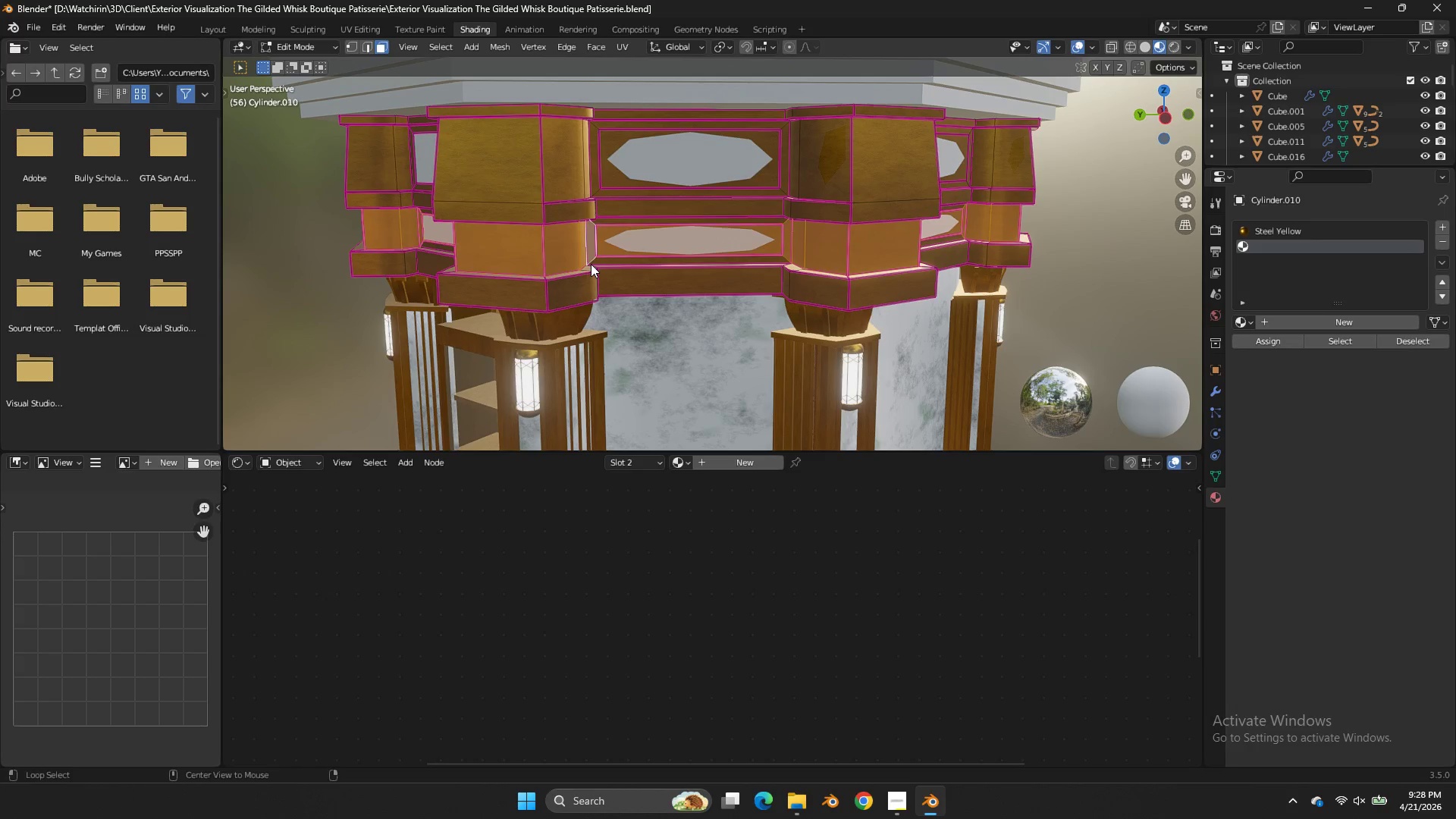 
double_click([591, 258])
 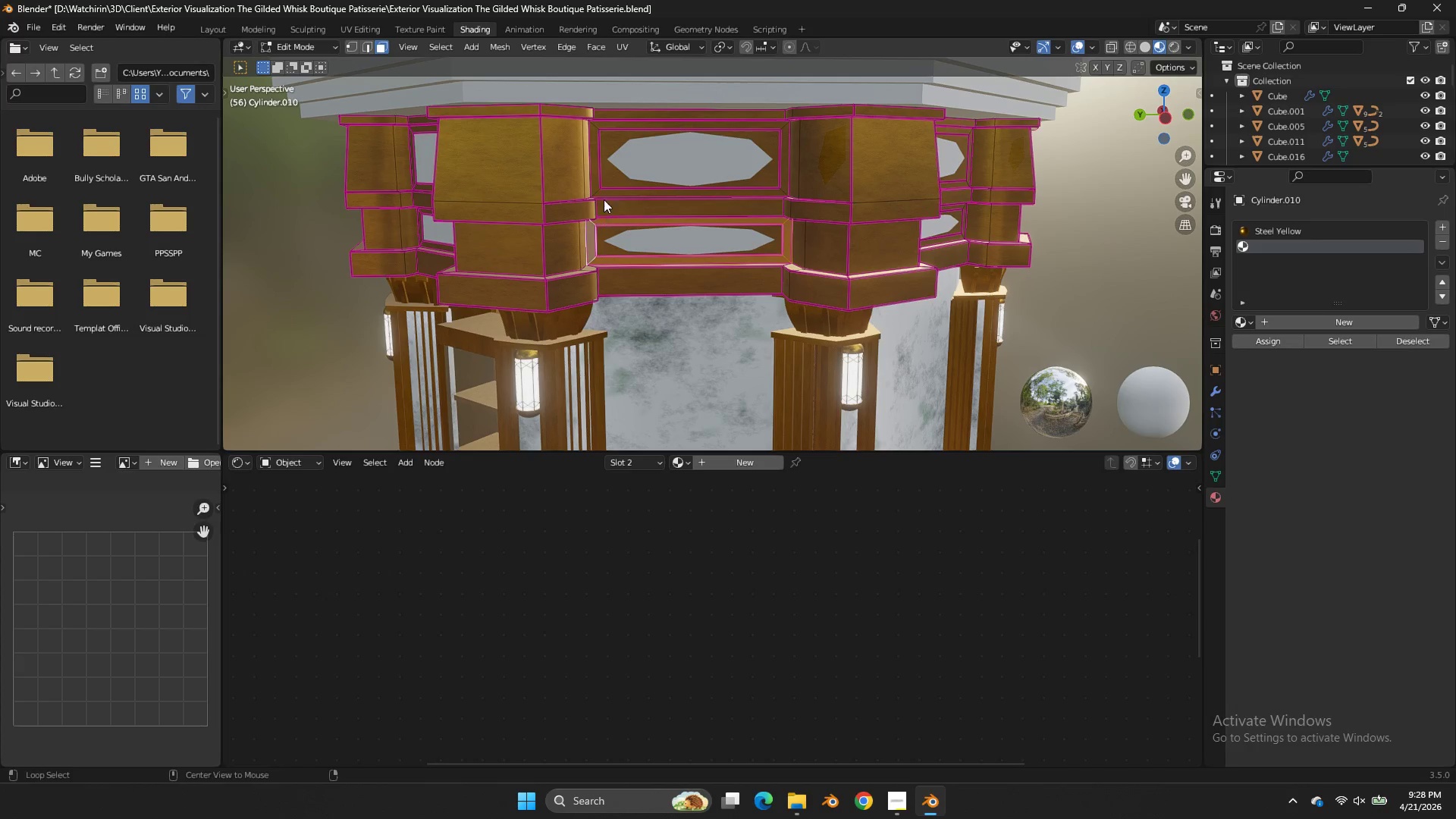 
left_click([598, 190])
 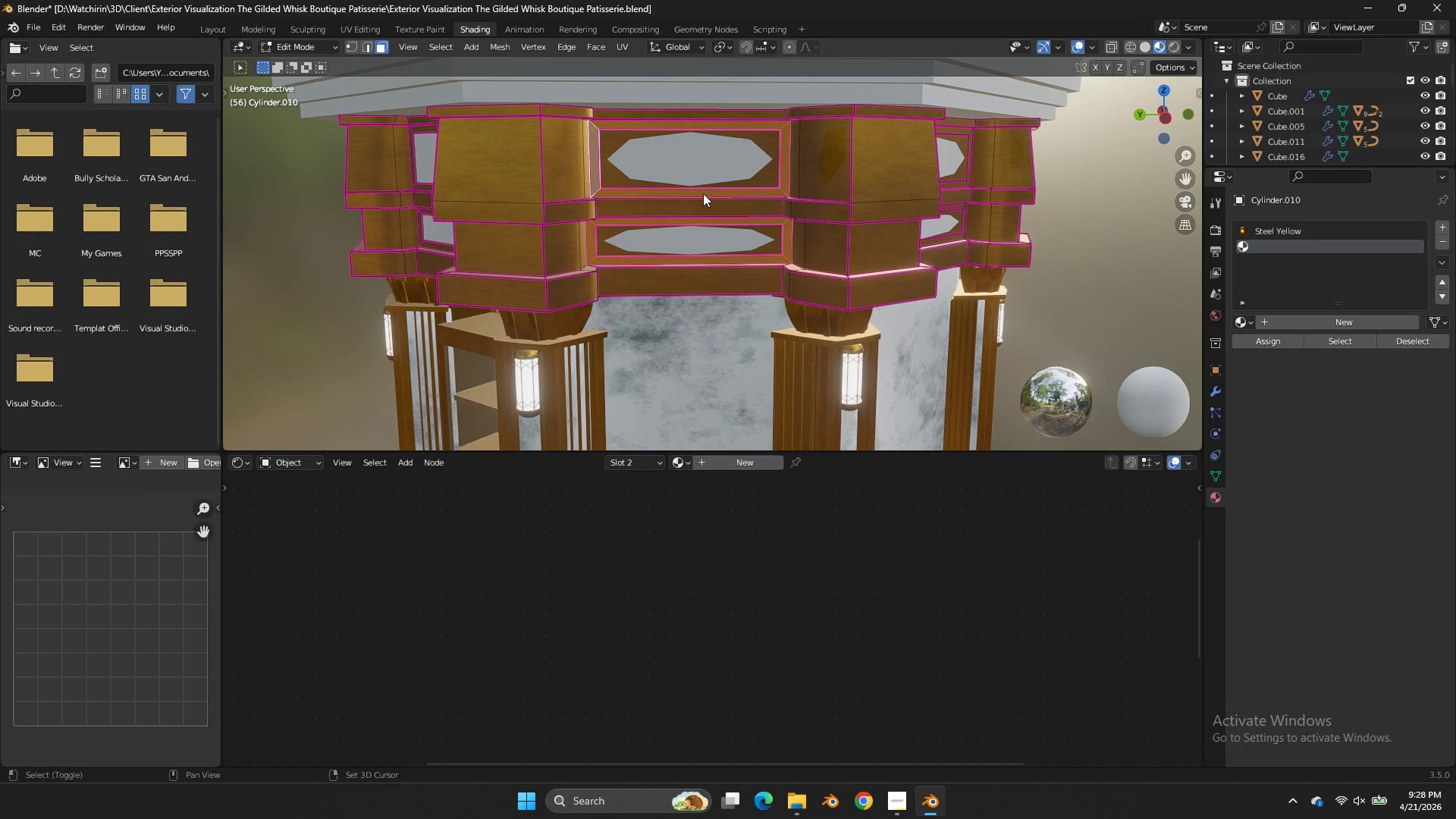 
key(Shift+E)
 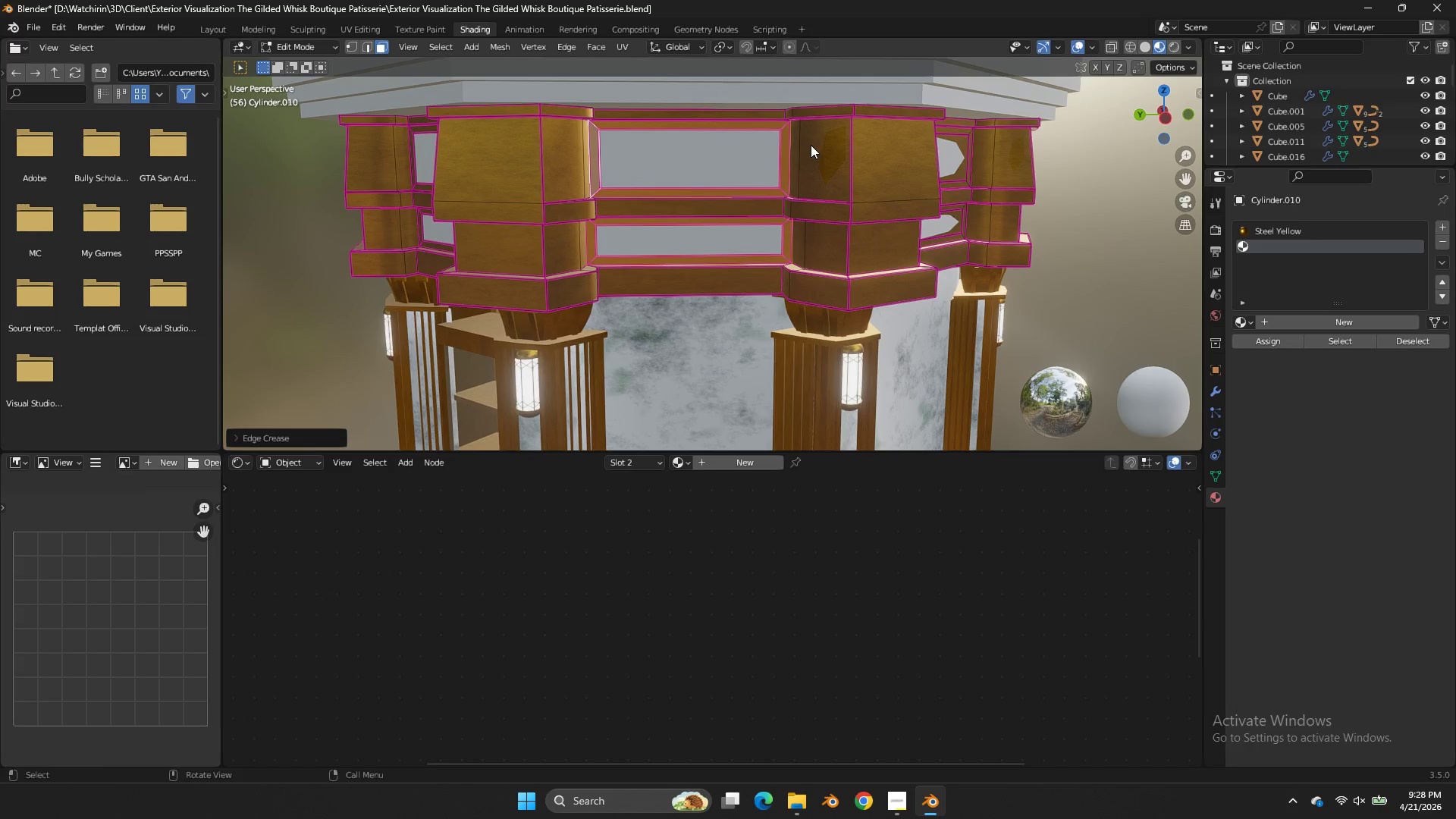 
key(Control+ControlLeft)
 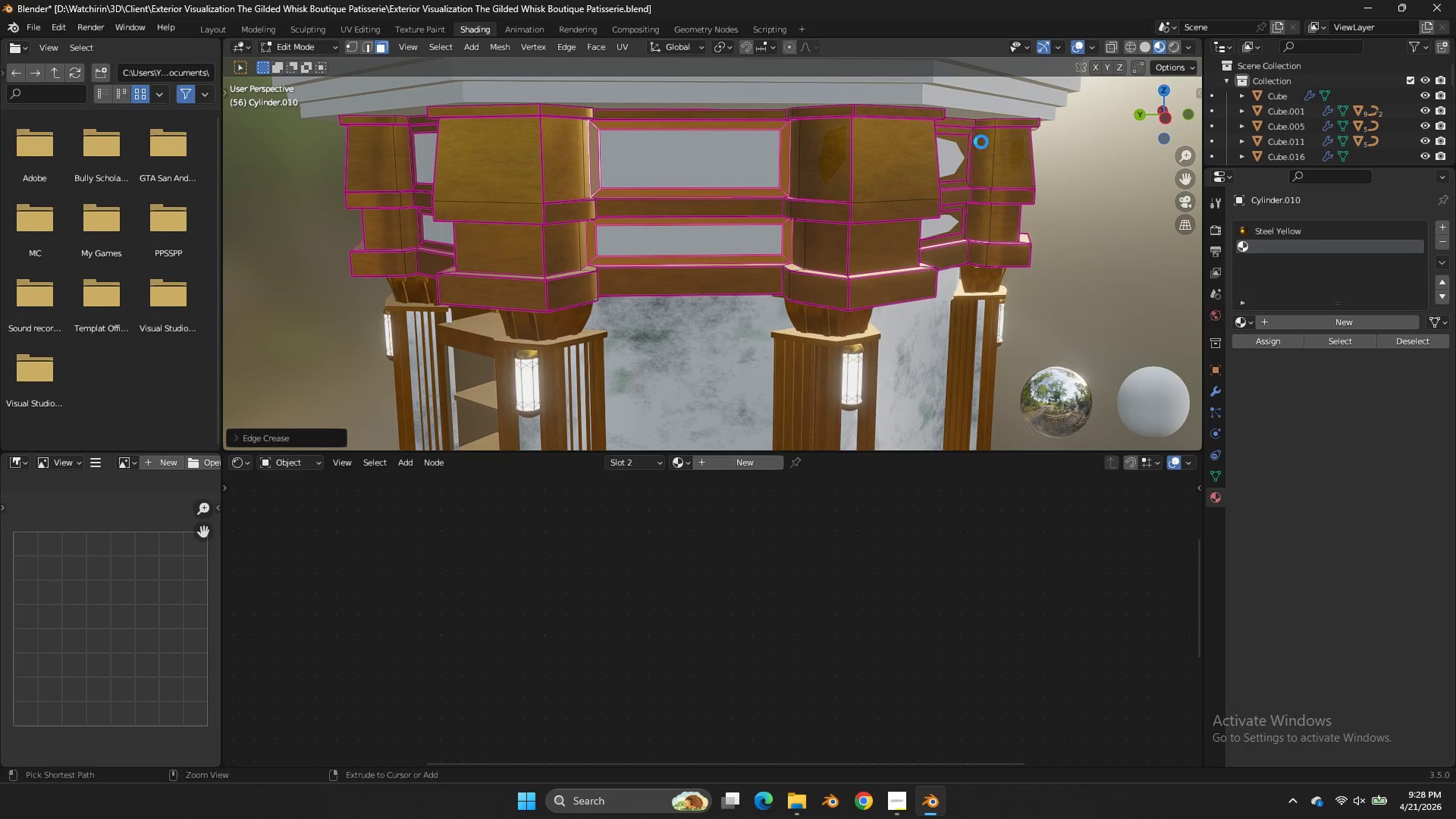 
key(Control+S)
 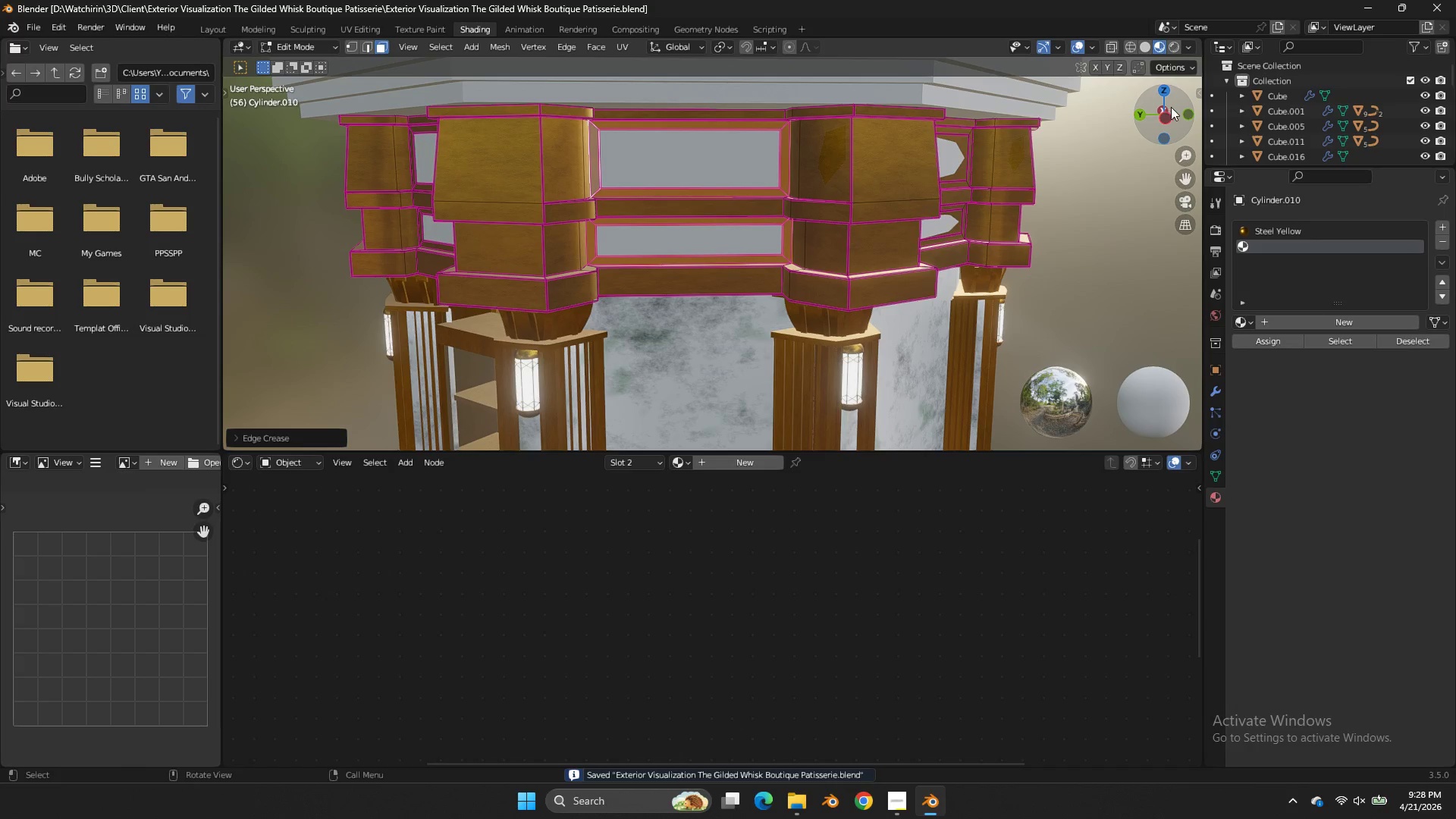 
left_click_drag(start_coordinate=[1171, 107], to_coordinate=[1090, 126])
 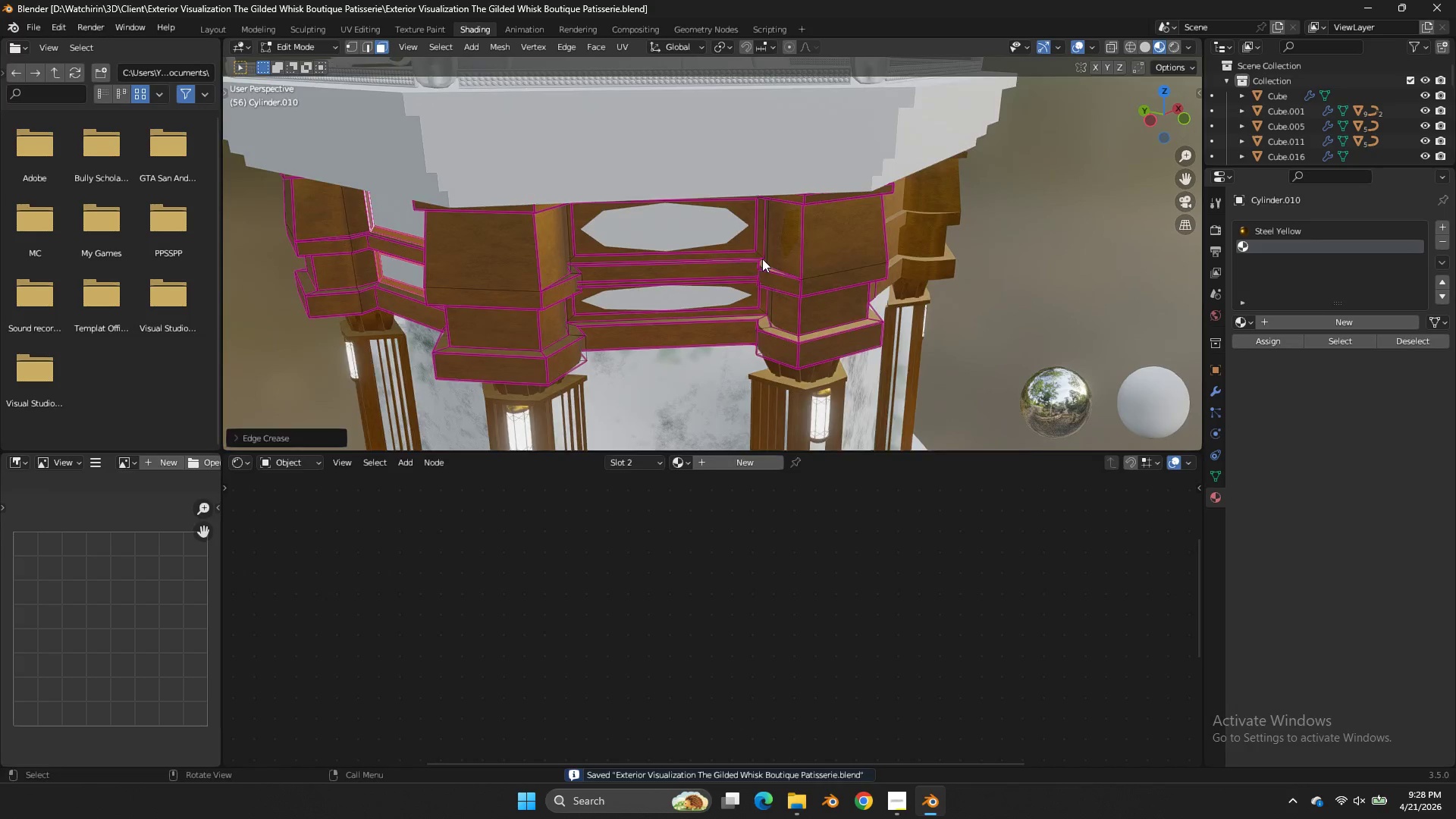 
hold_key(key=AltLeft, duration=1.42)
 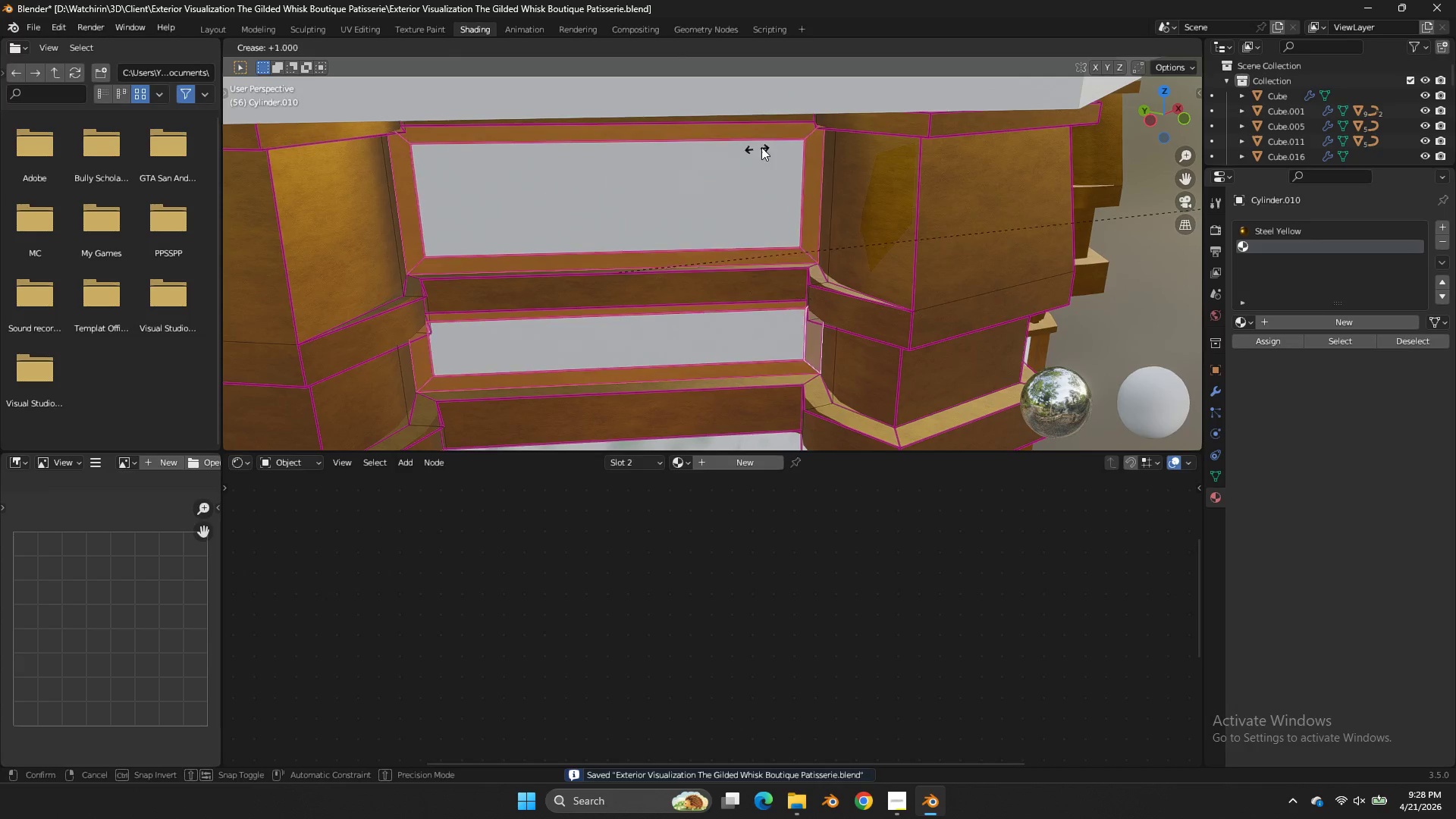 
scroll: coordinate [762, 259], scroll_direction: up, amount: 2.0
 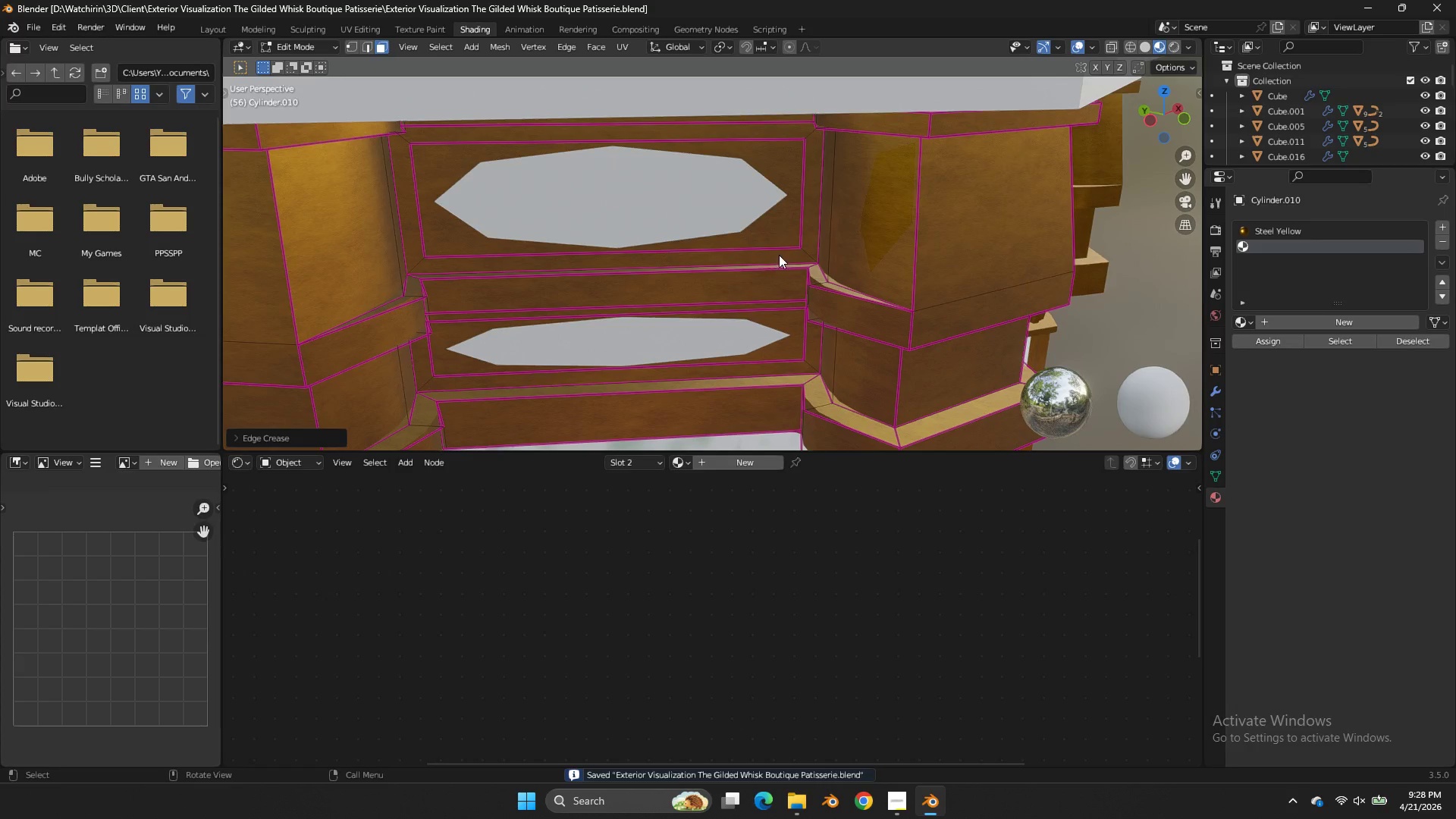 
left_click([799, 248])
 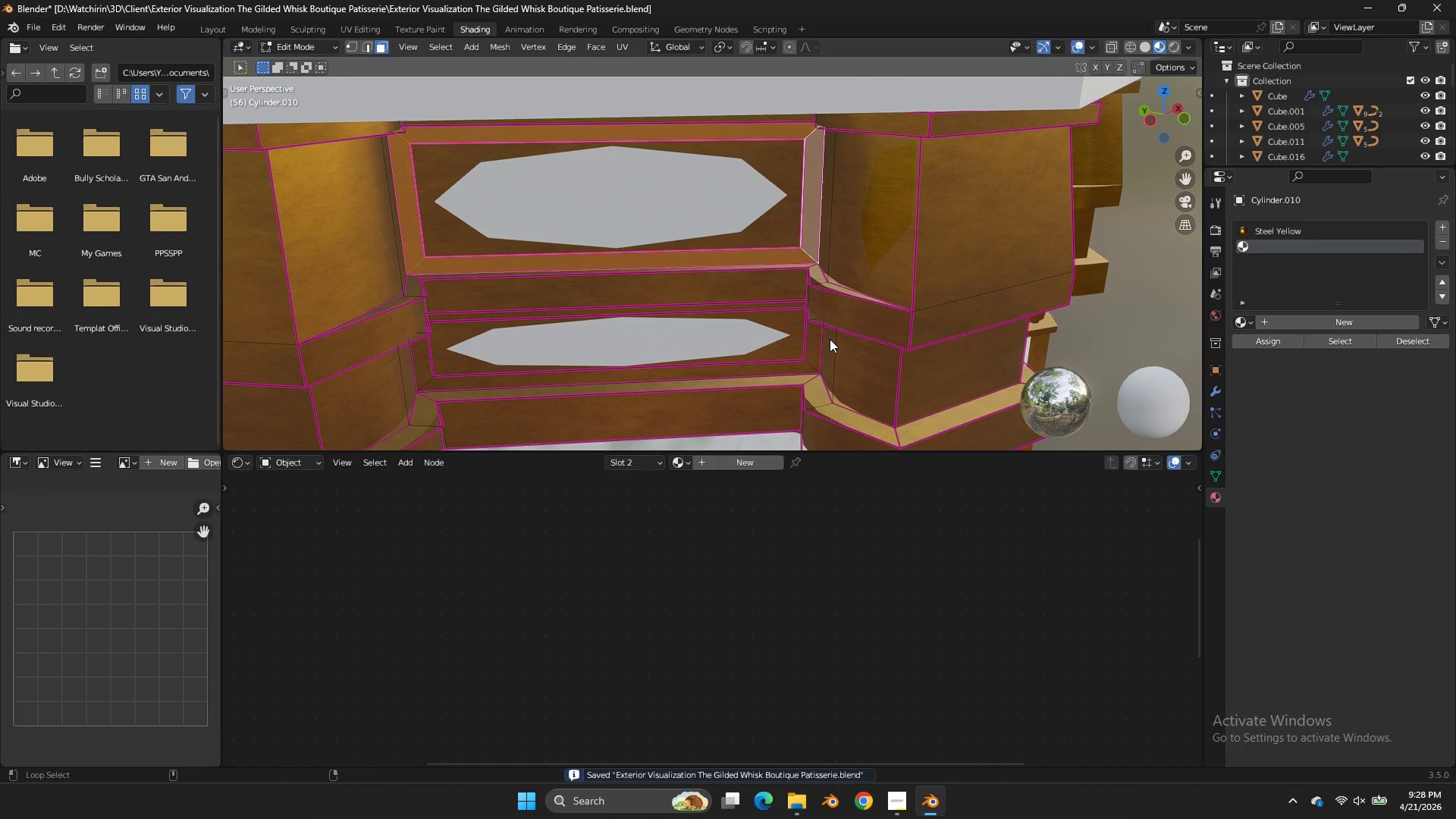 
key(Shift+E)
 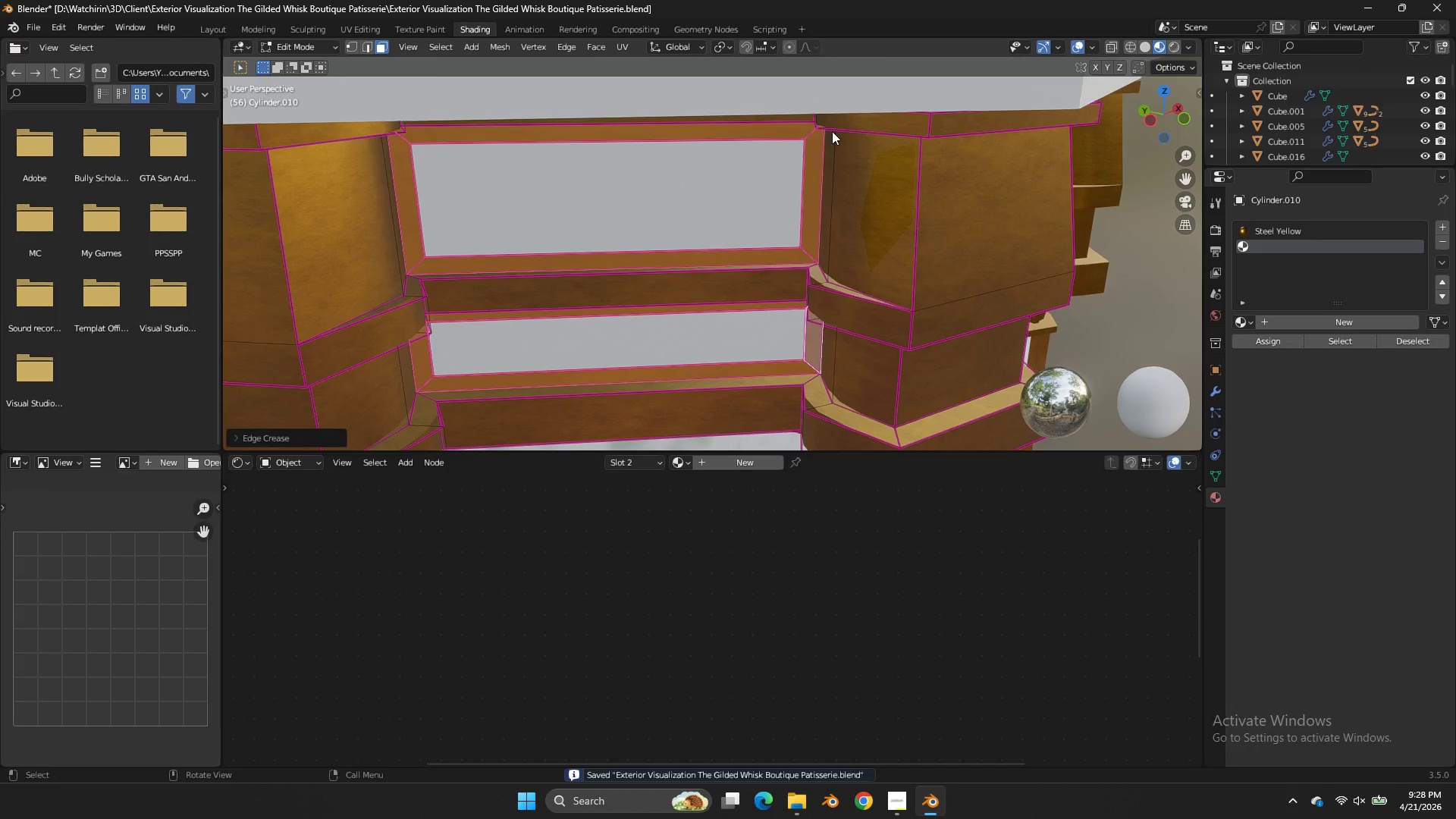 
key(Control+ControlLeft)
 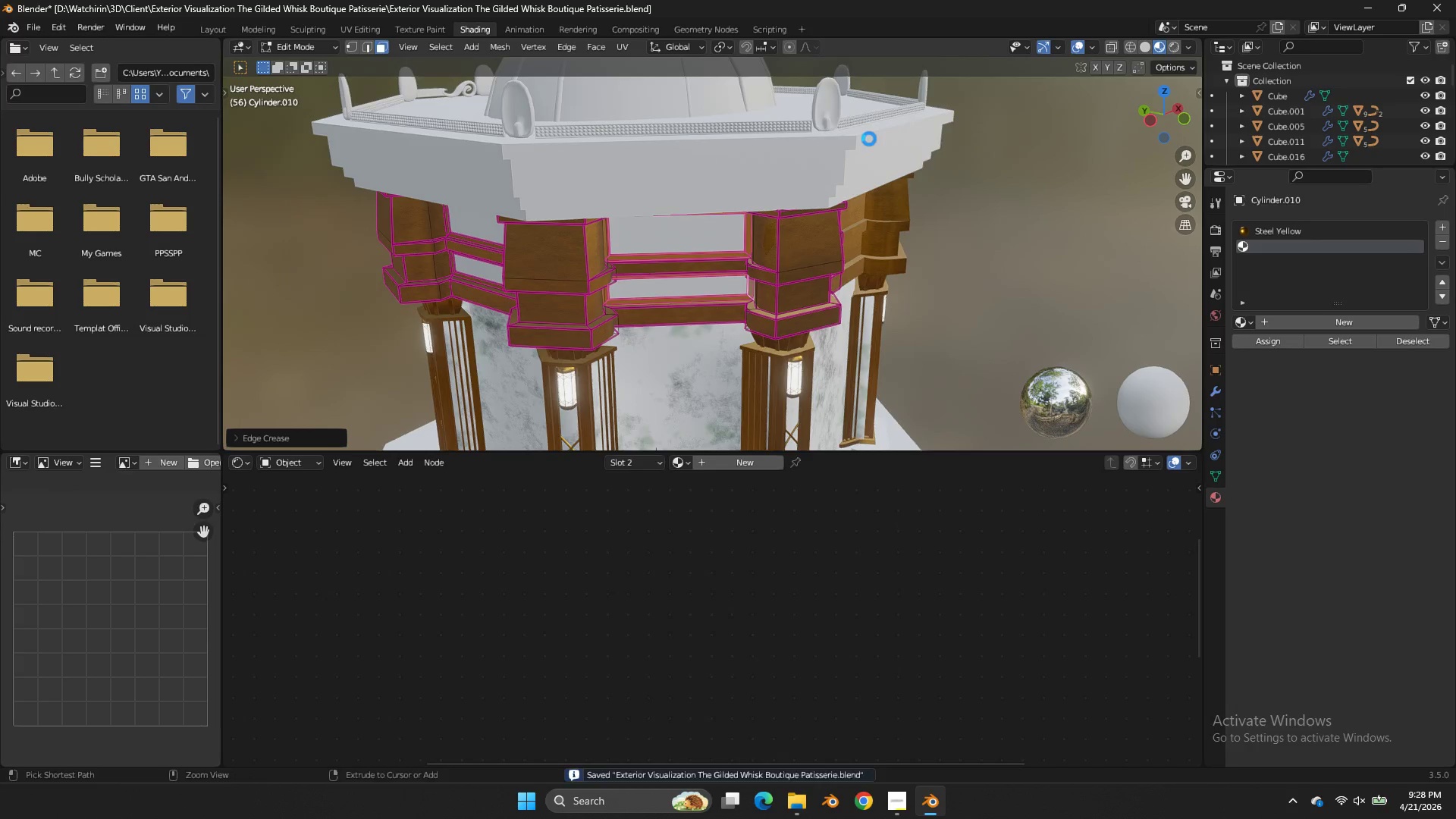 
key(Control+S)
 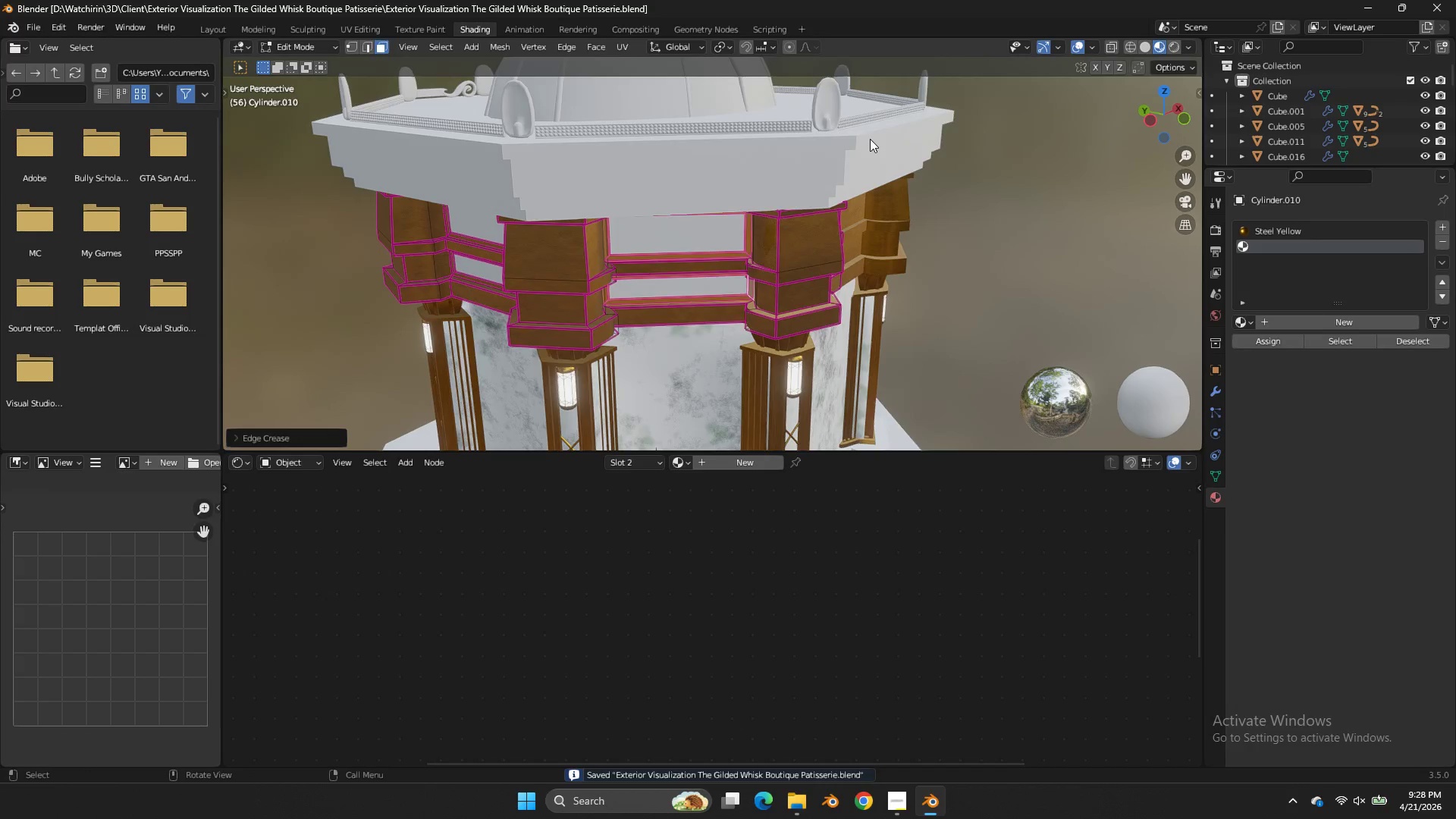 
scroll: coordinate [867, 139], scroll_direction: down, amount: 3.0
 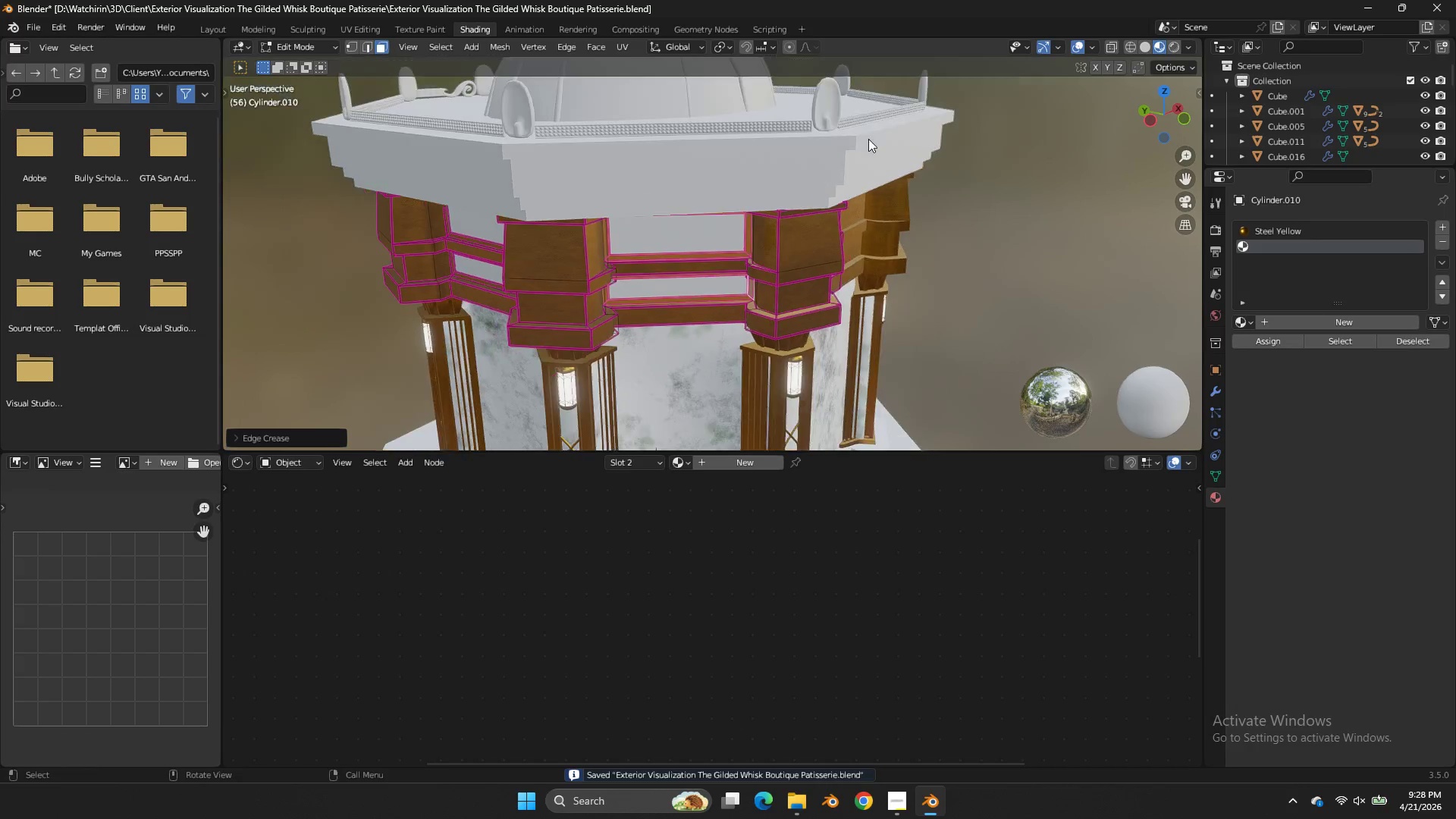 
key(Tab)
 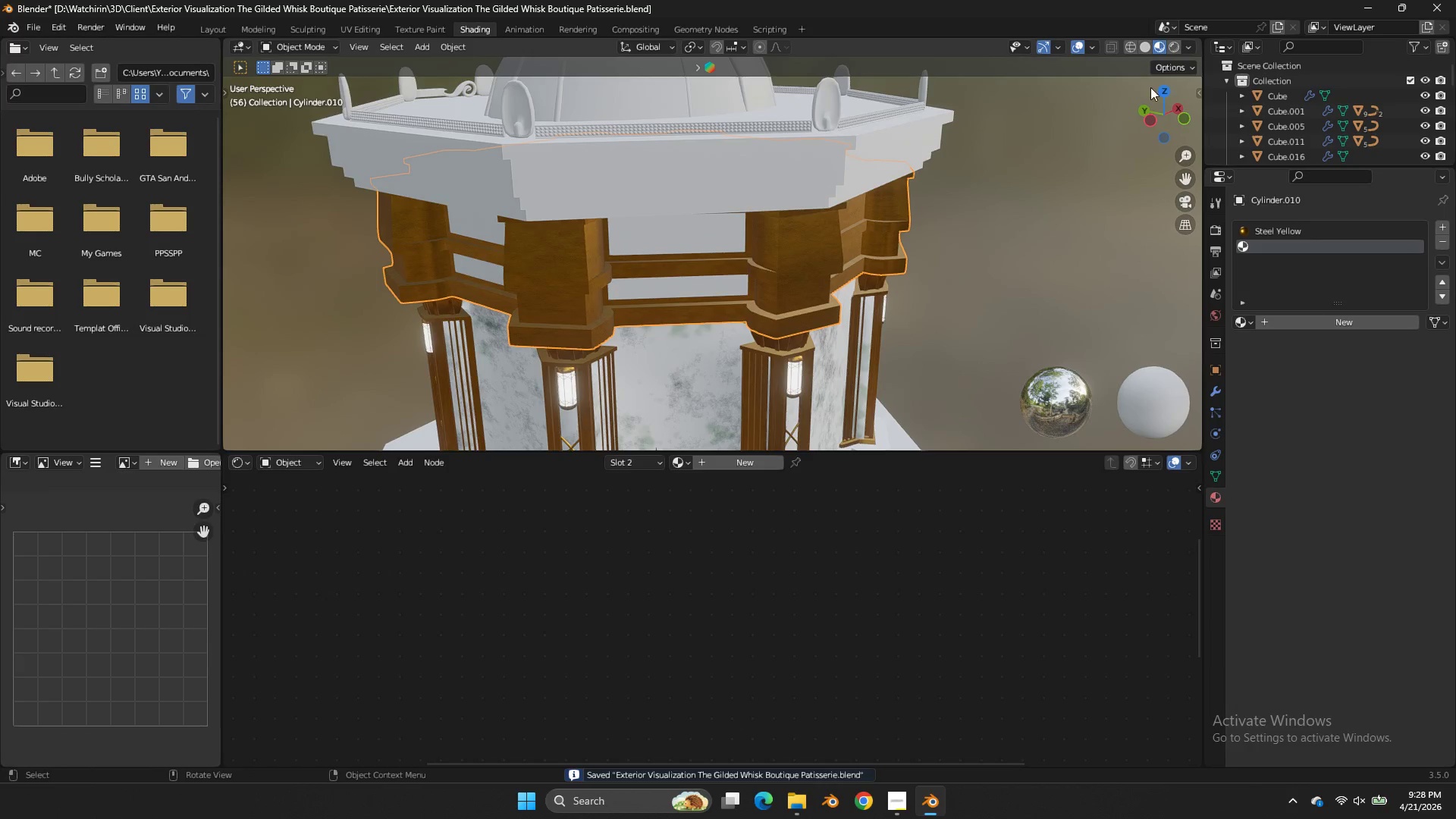 
left_click_drag(start_coordinate=[1159, 93], to_coordinate=[1062, 63])
 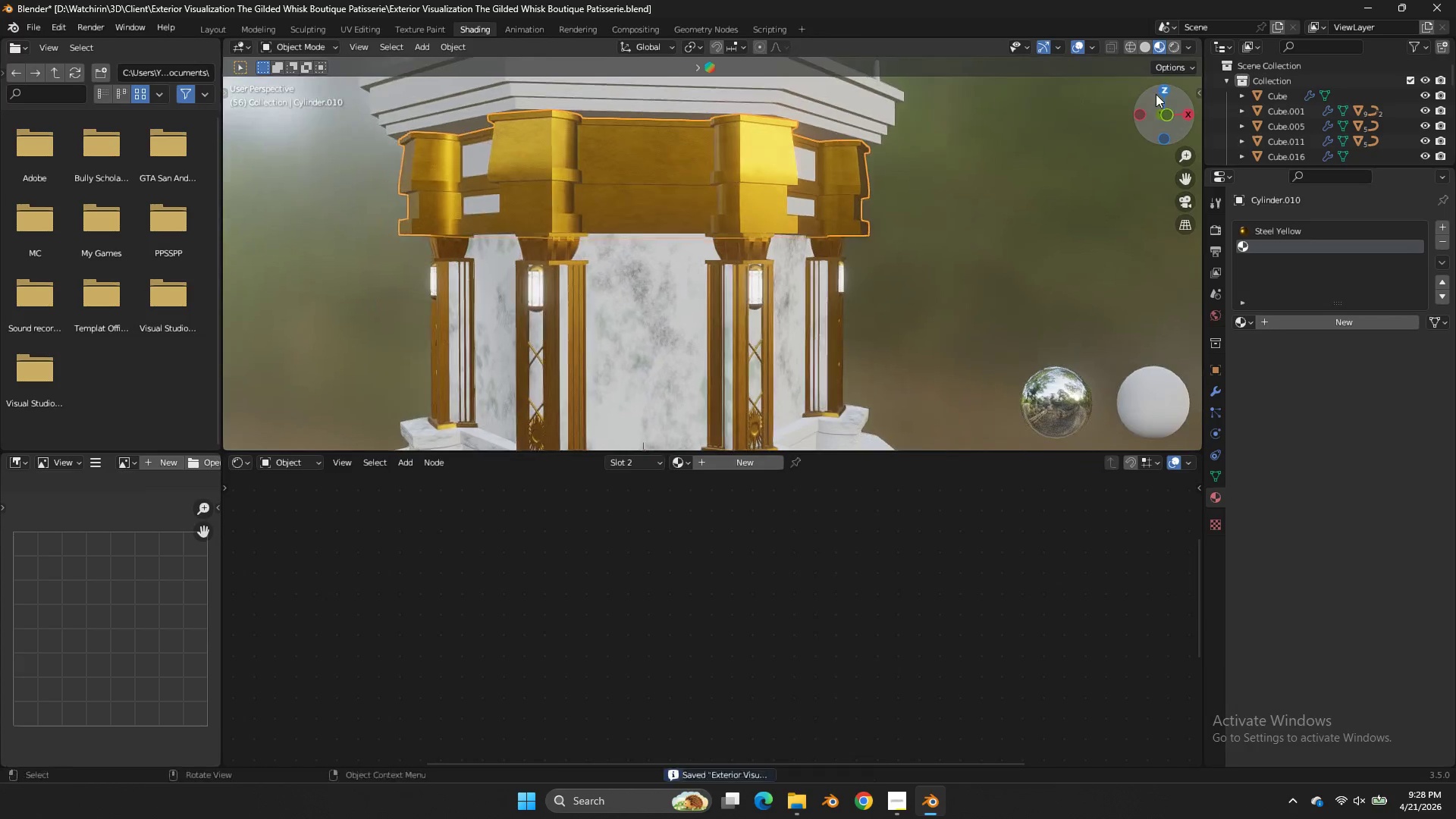 
key(Tab)
 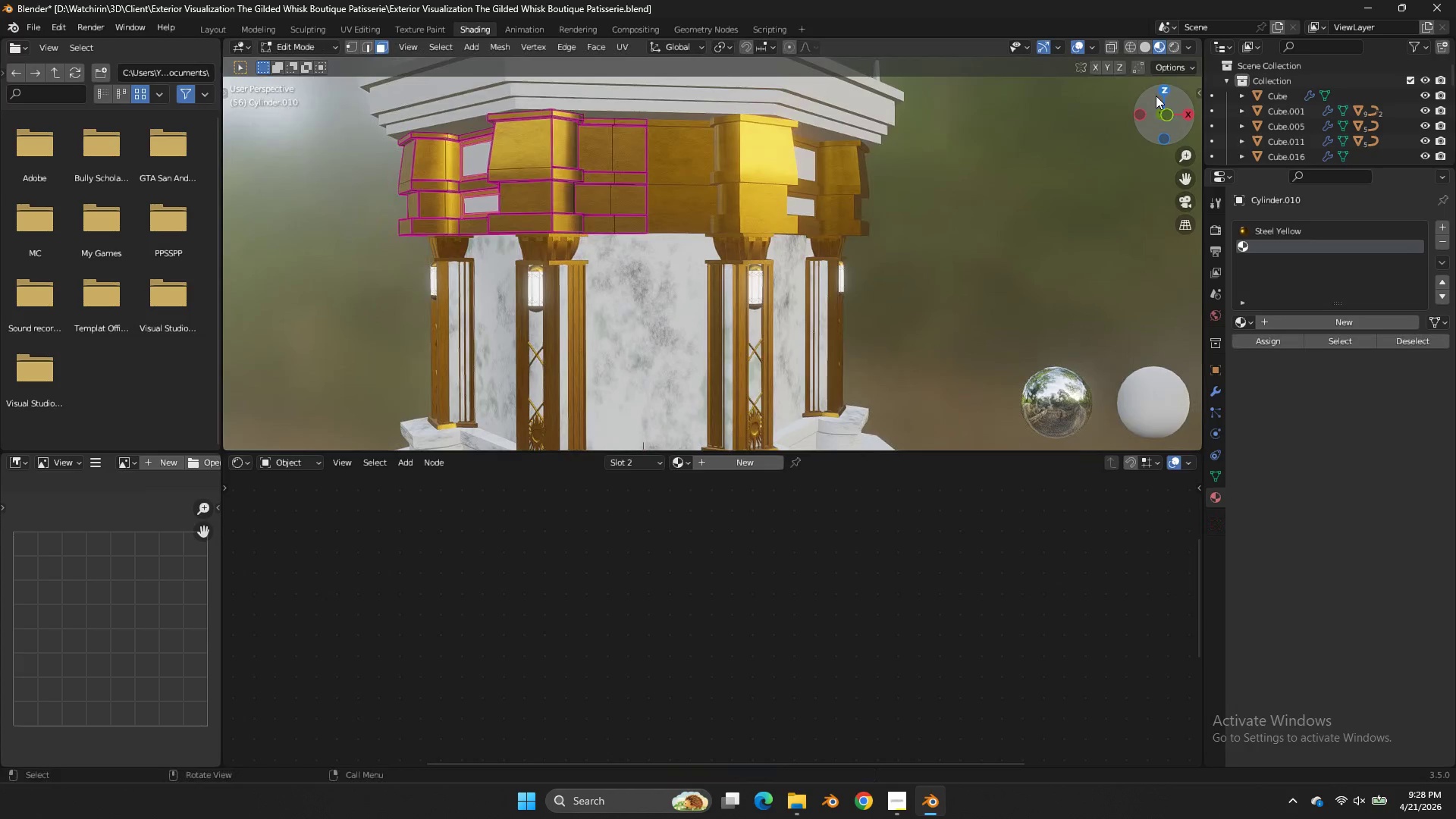 
left_click_drag(start_coordinate=[1156, 96], to_coordinate=[1163, 124])
 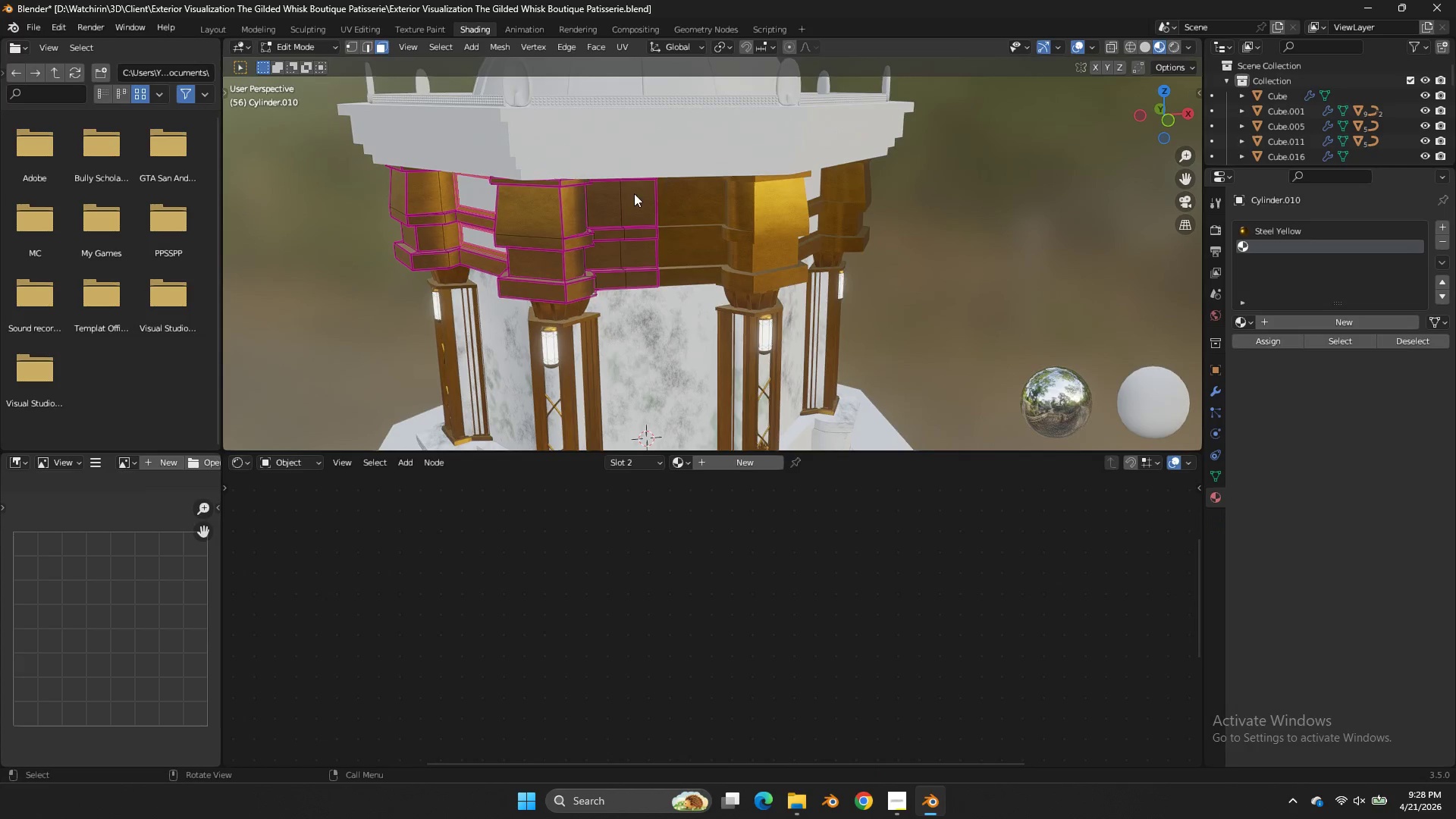 
left_click([613, 205])
 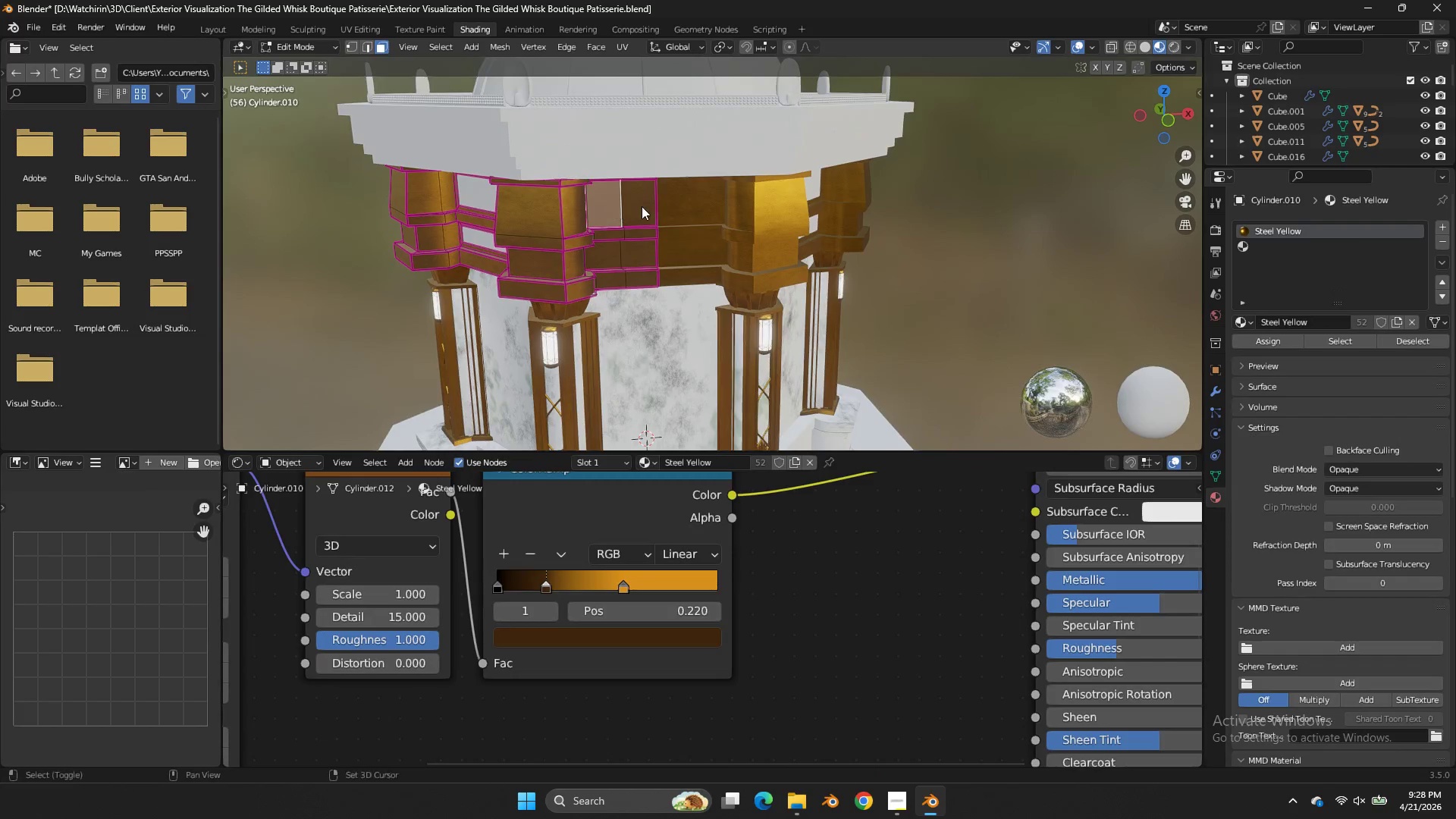 
hold_key(key=ShiftLeft, duration=1.02)
triple_click([643, 259])
 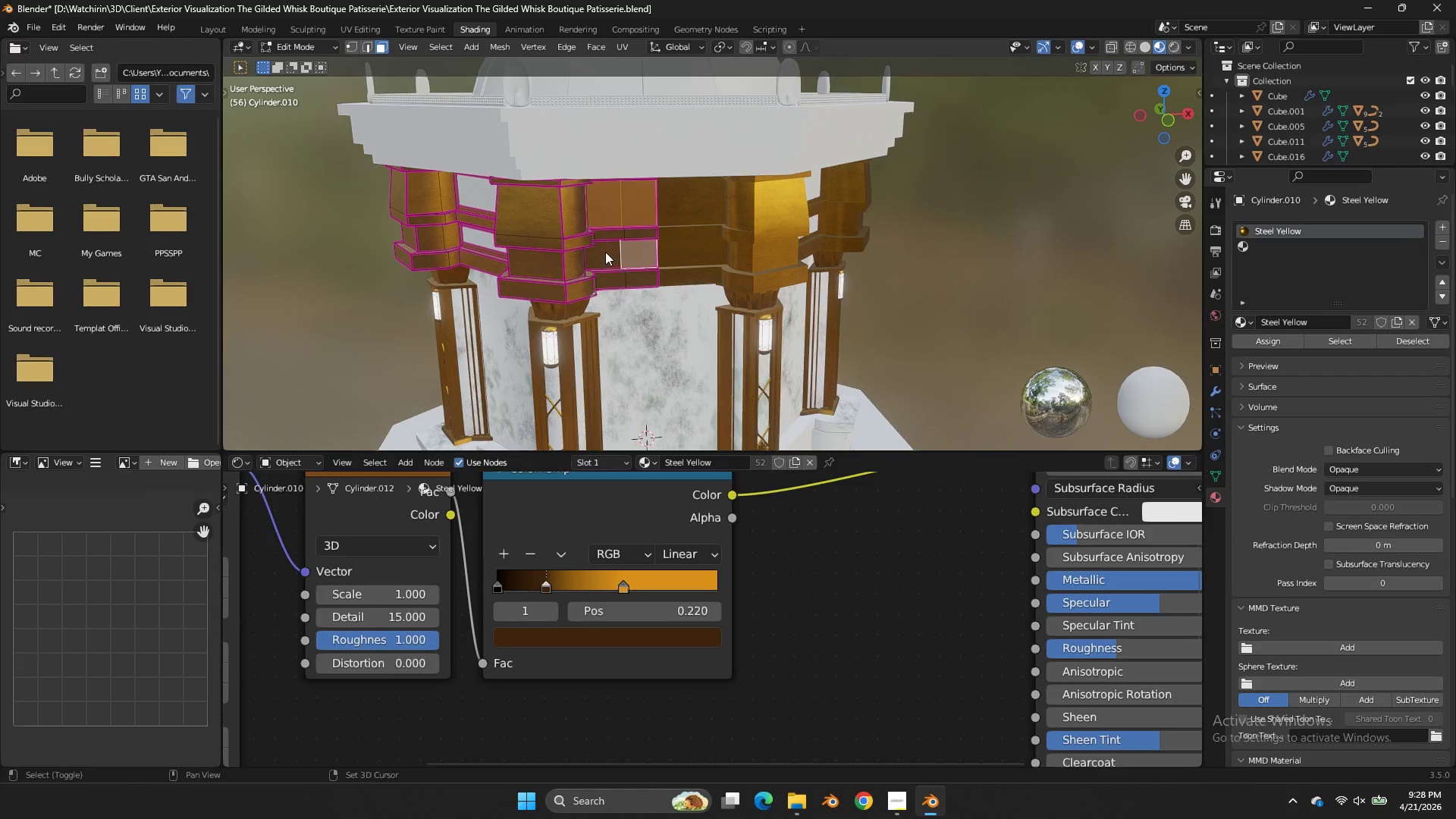 
triple_click([605, 252])
 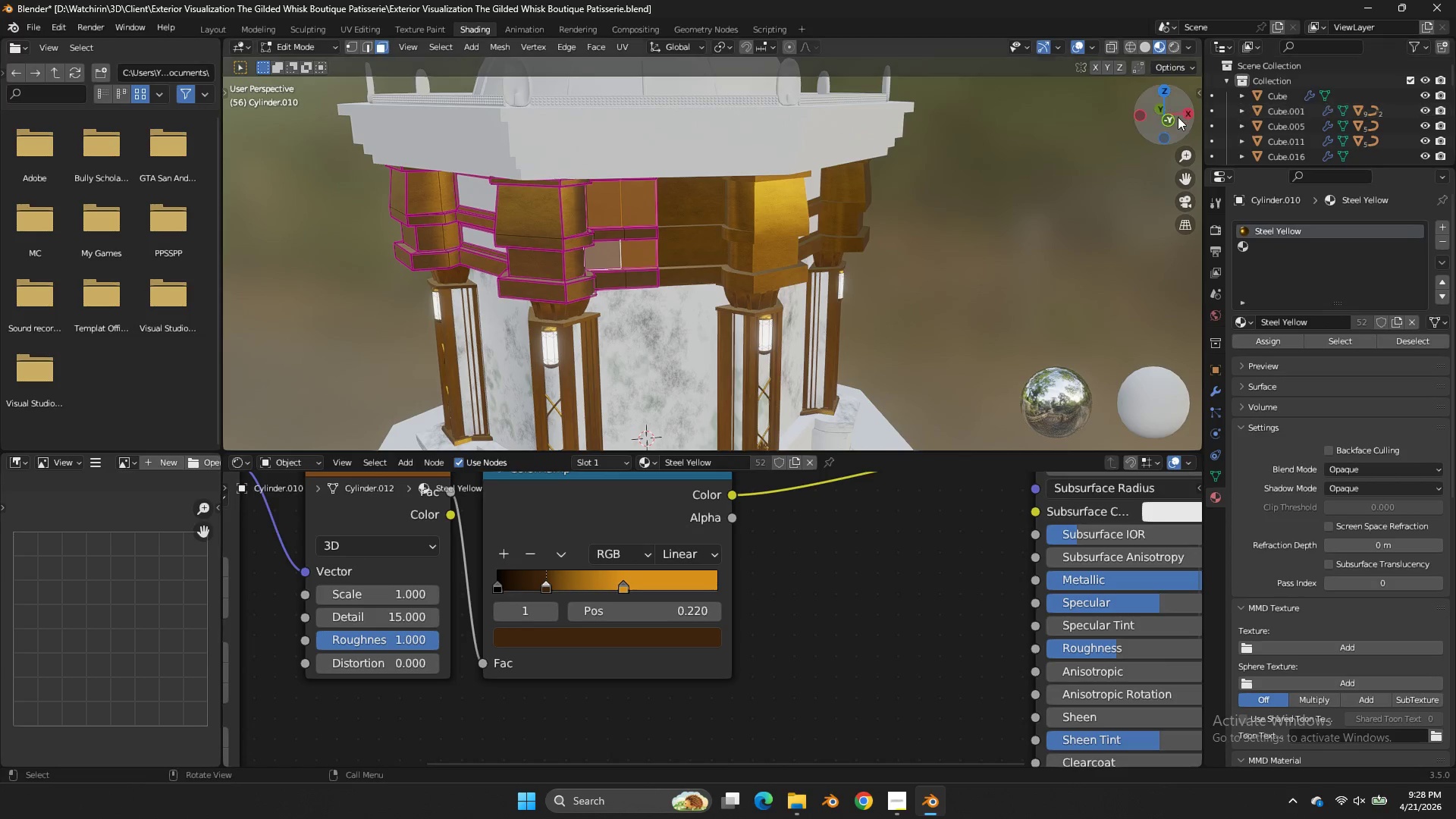 
left_click([1175, 118])
 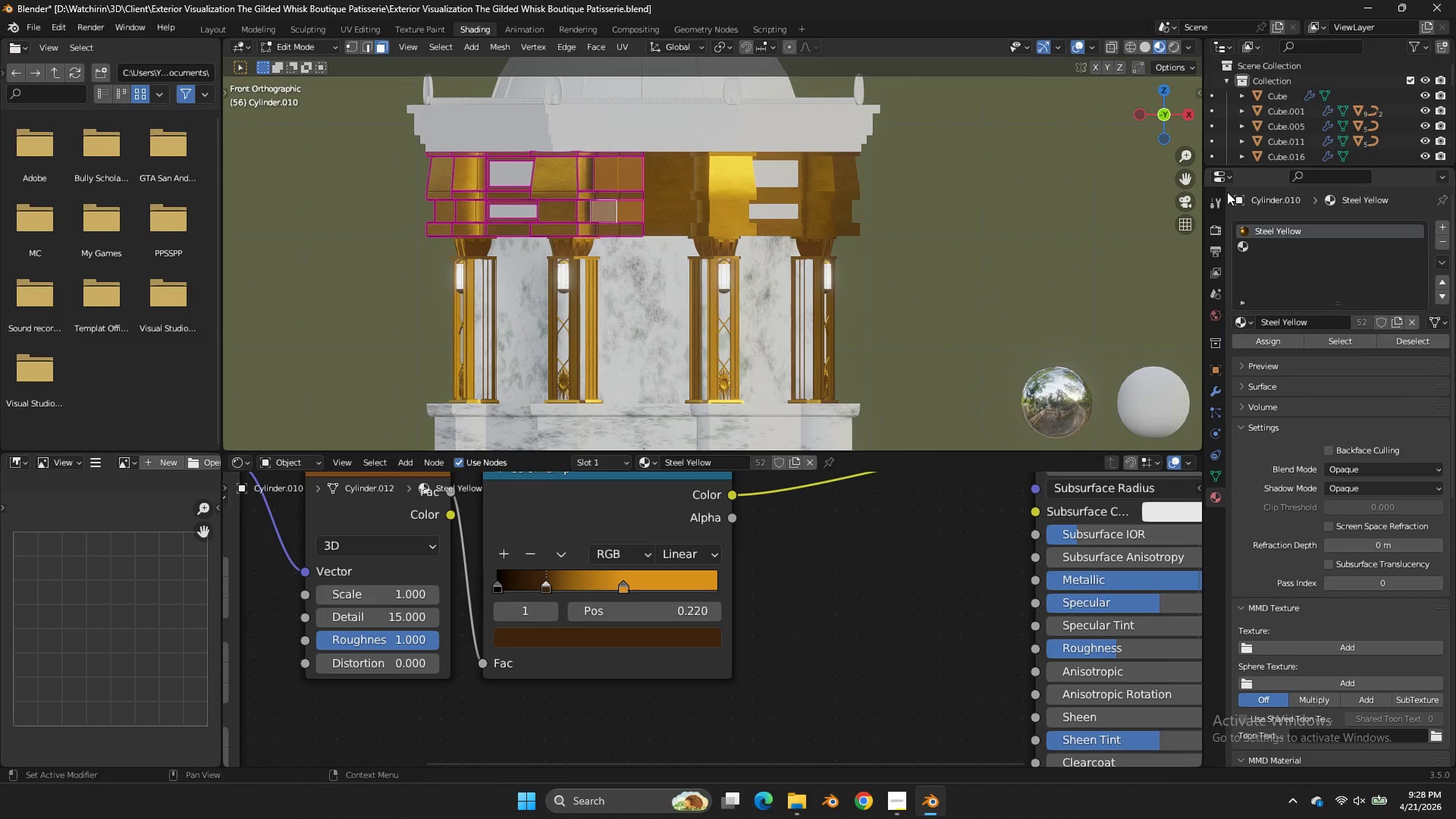 
left_click_drag(start_coordinate=[1188, 178], to_coordinate=[325, 236])
 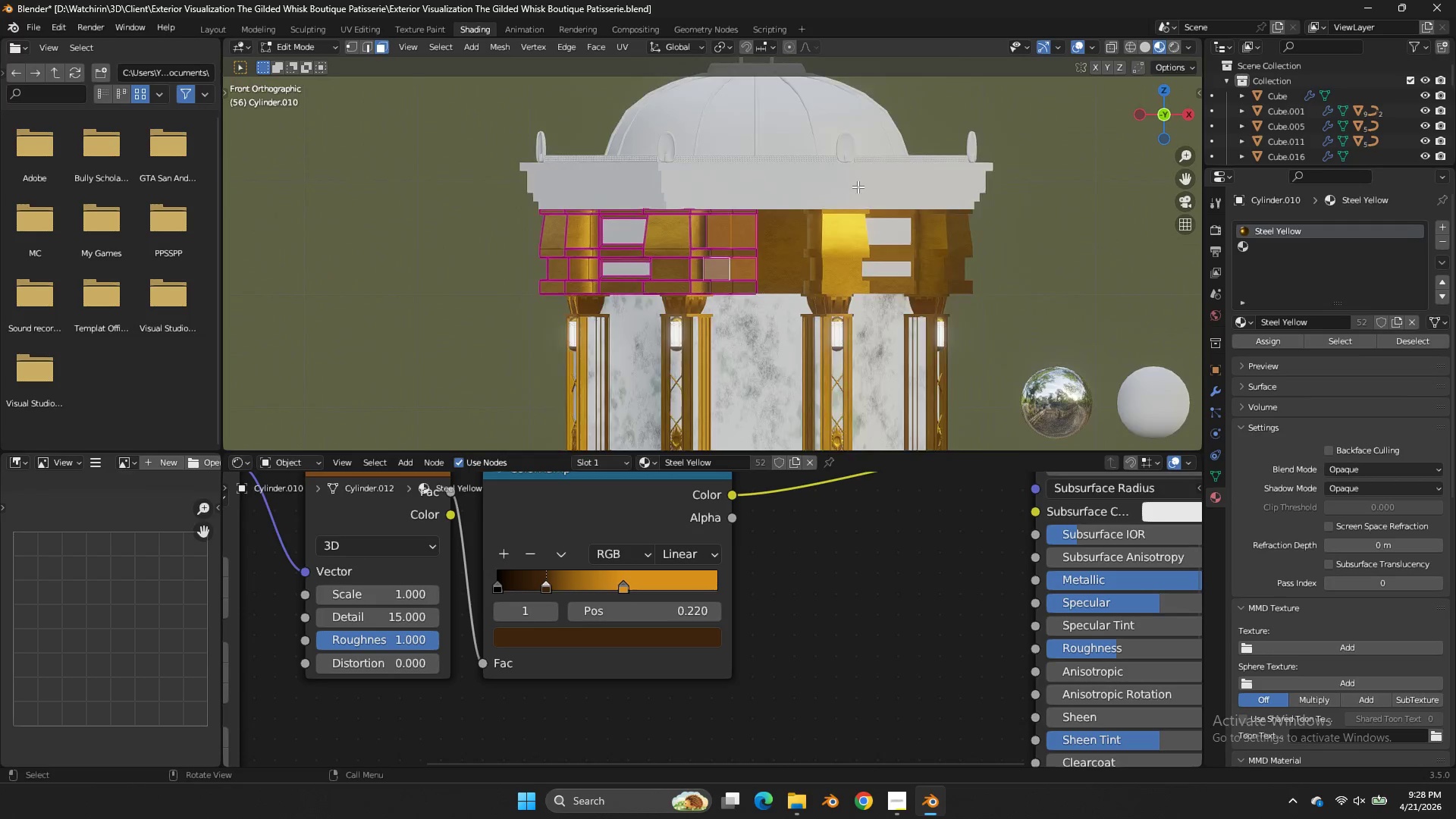 
scroll: coordinate [937, 211], scroll_direction: up, amount: 6.0
 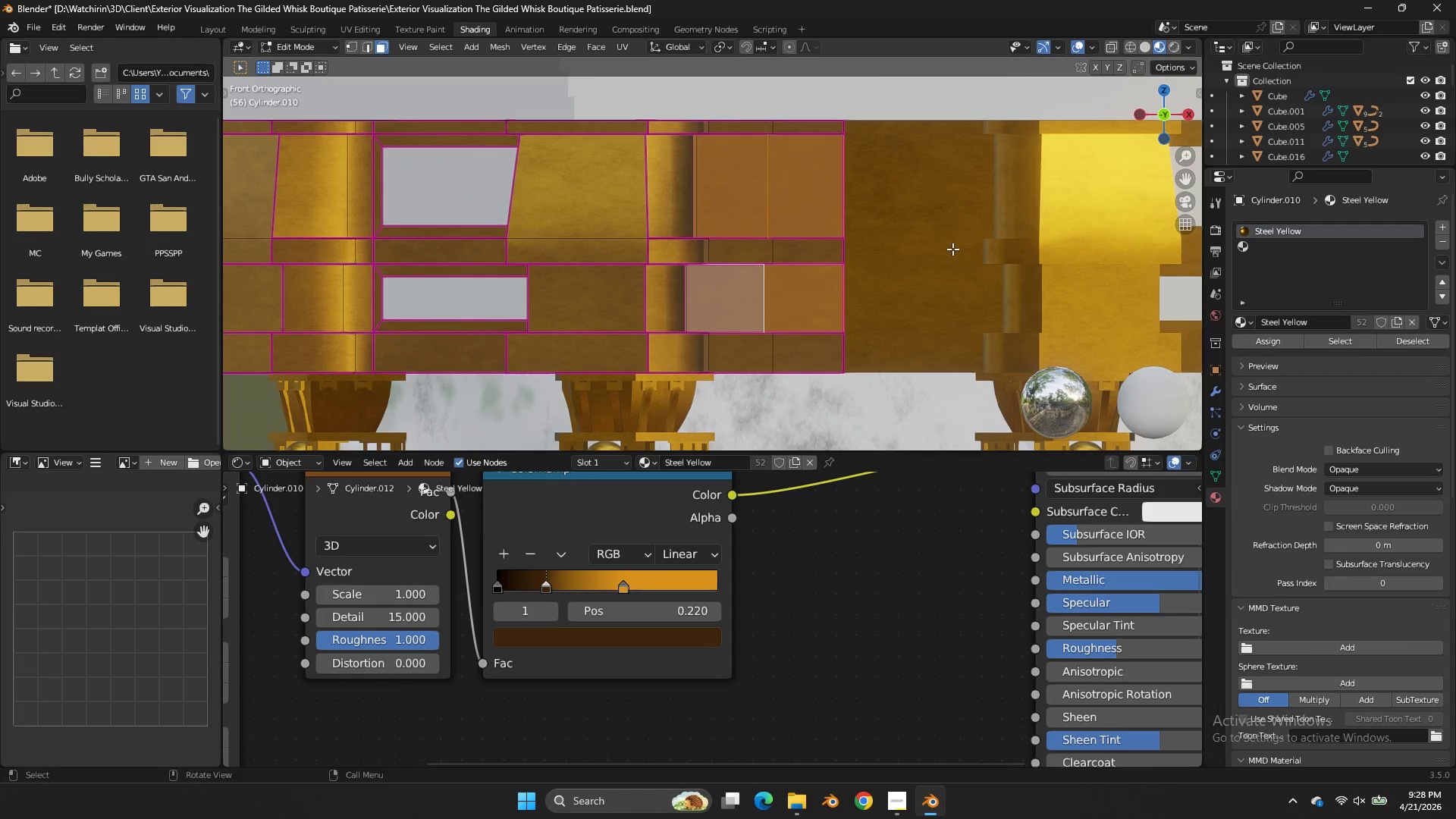 
key(I)
 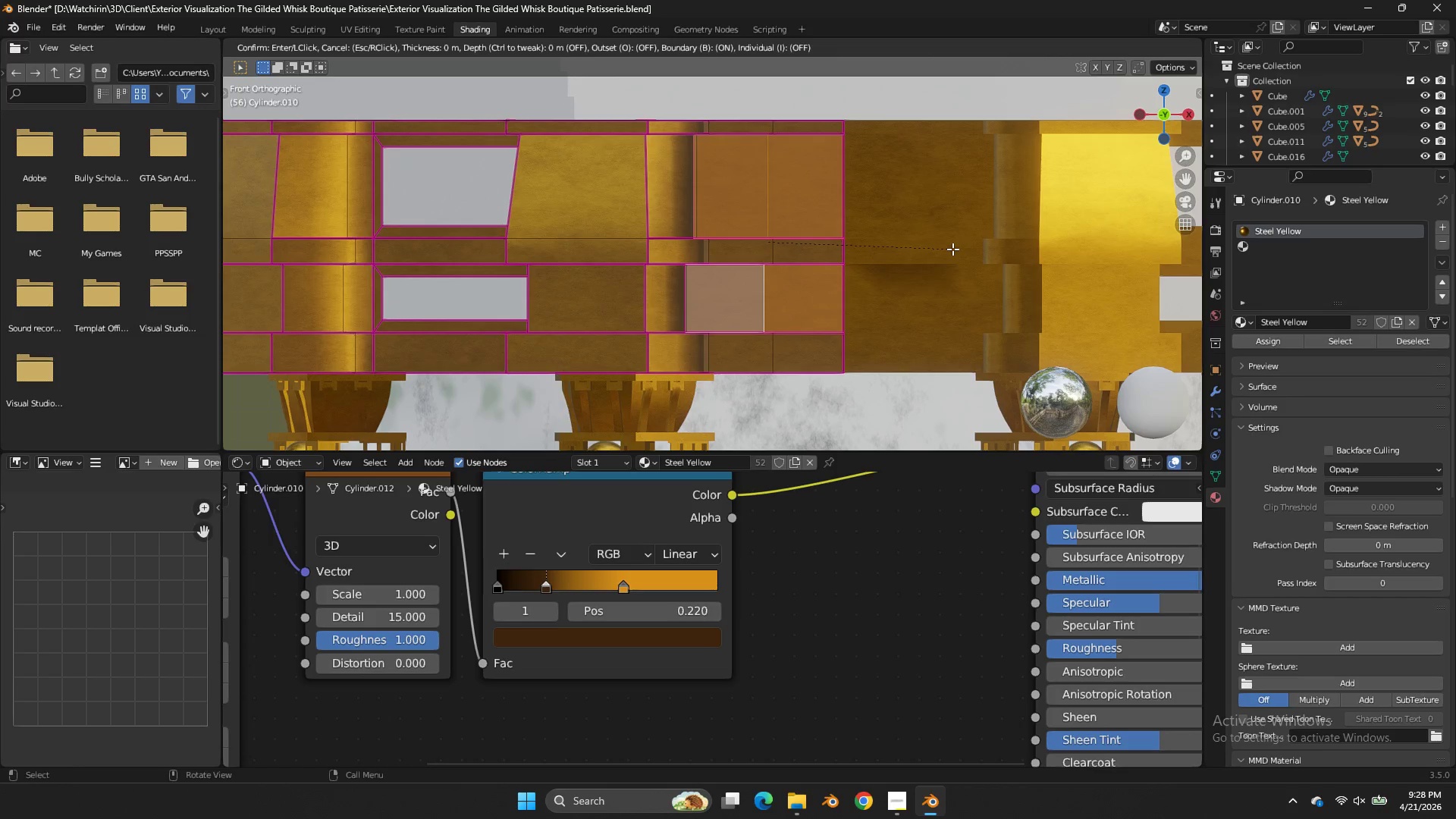 
hold_key(key=ShiftLeft, duration=1.62)
left_click([855, 257])
 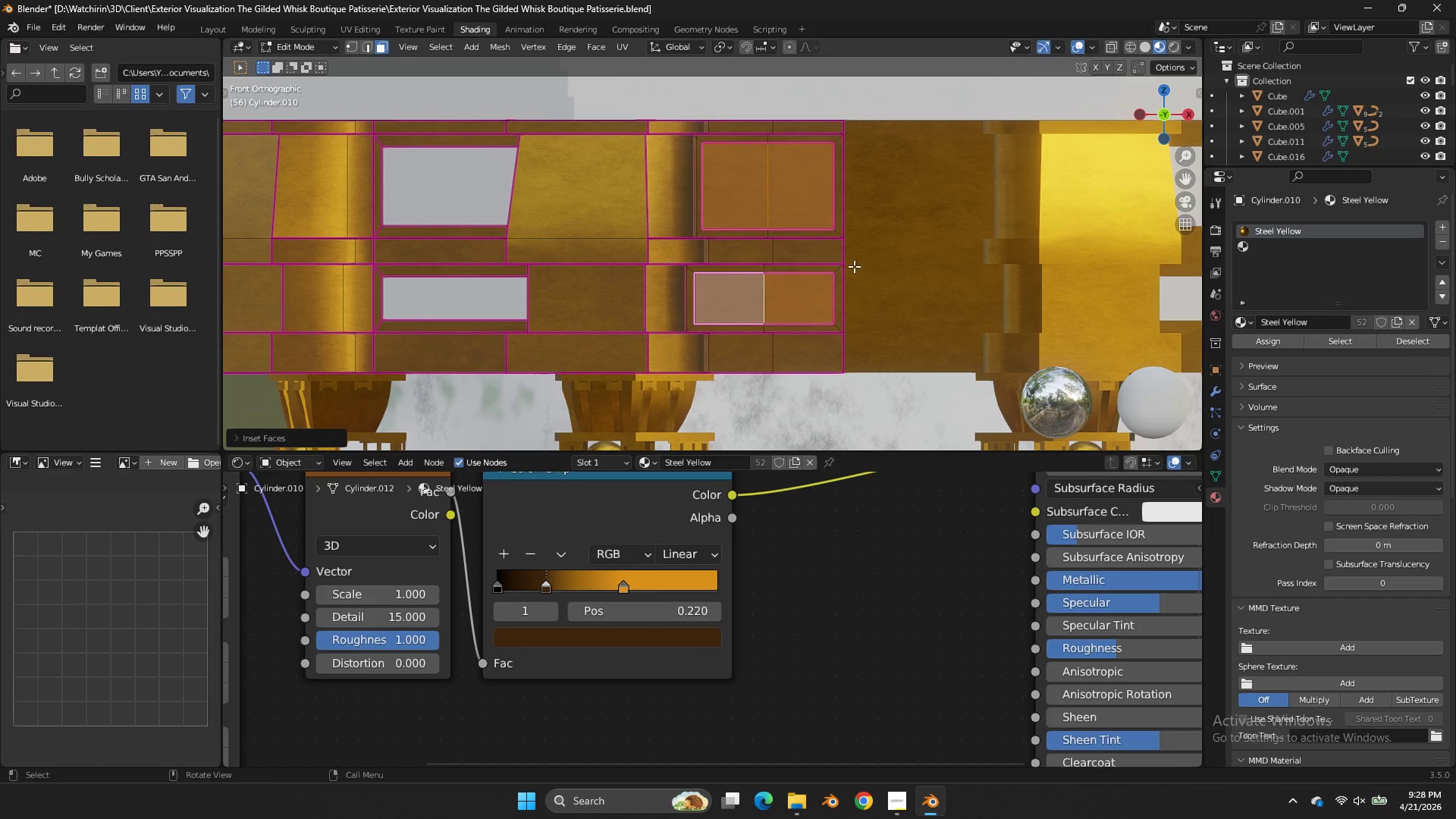 
left_click([840, 287])
 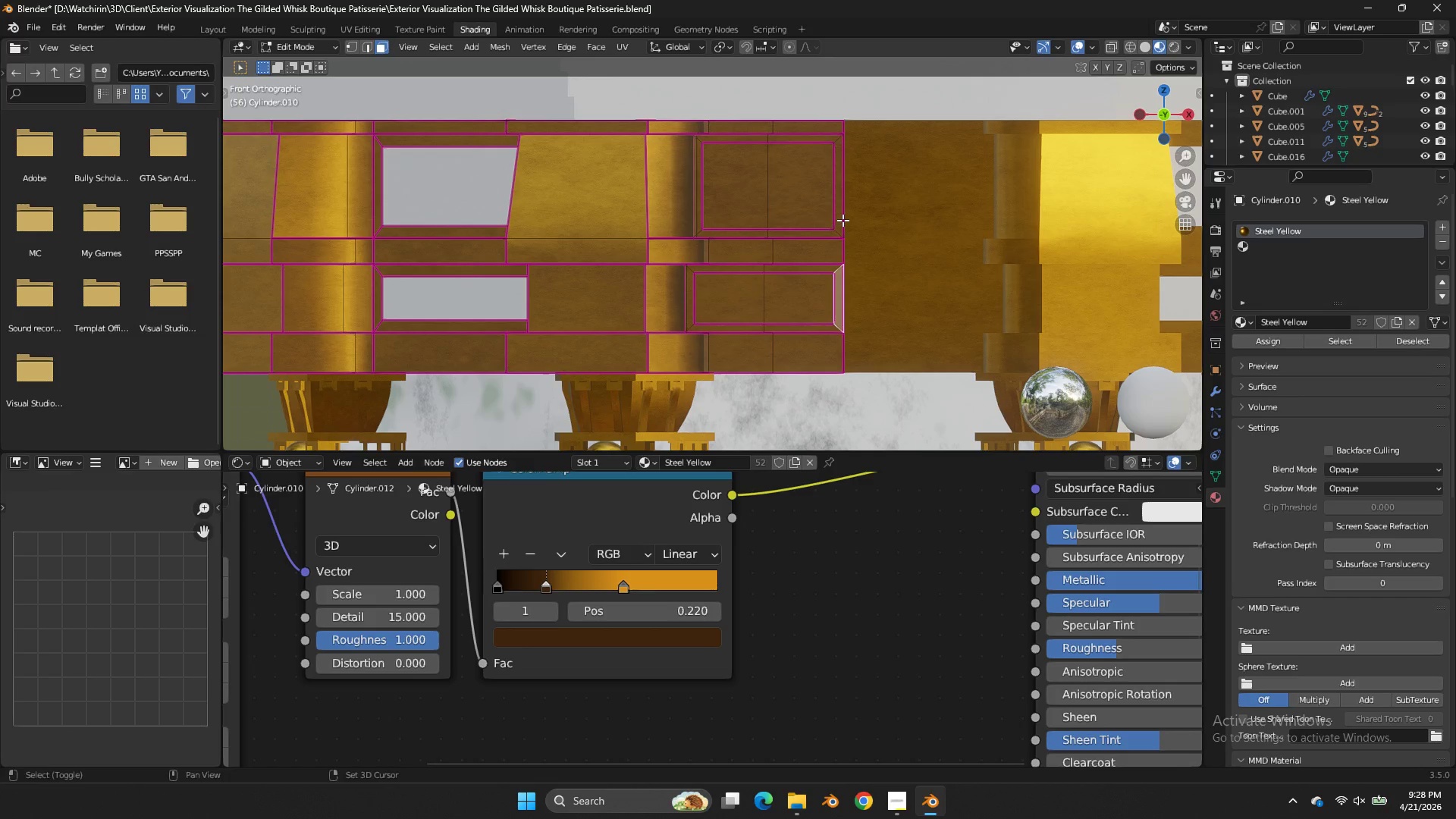 
hold_key(key=ShiftLeft, duration=0.42)
left_click([843, 217])
 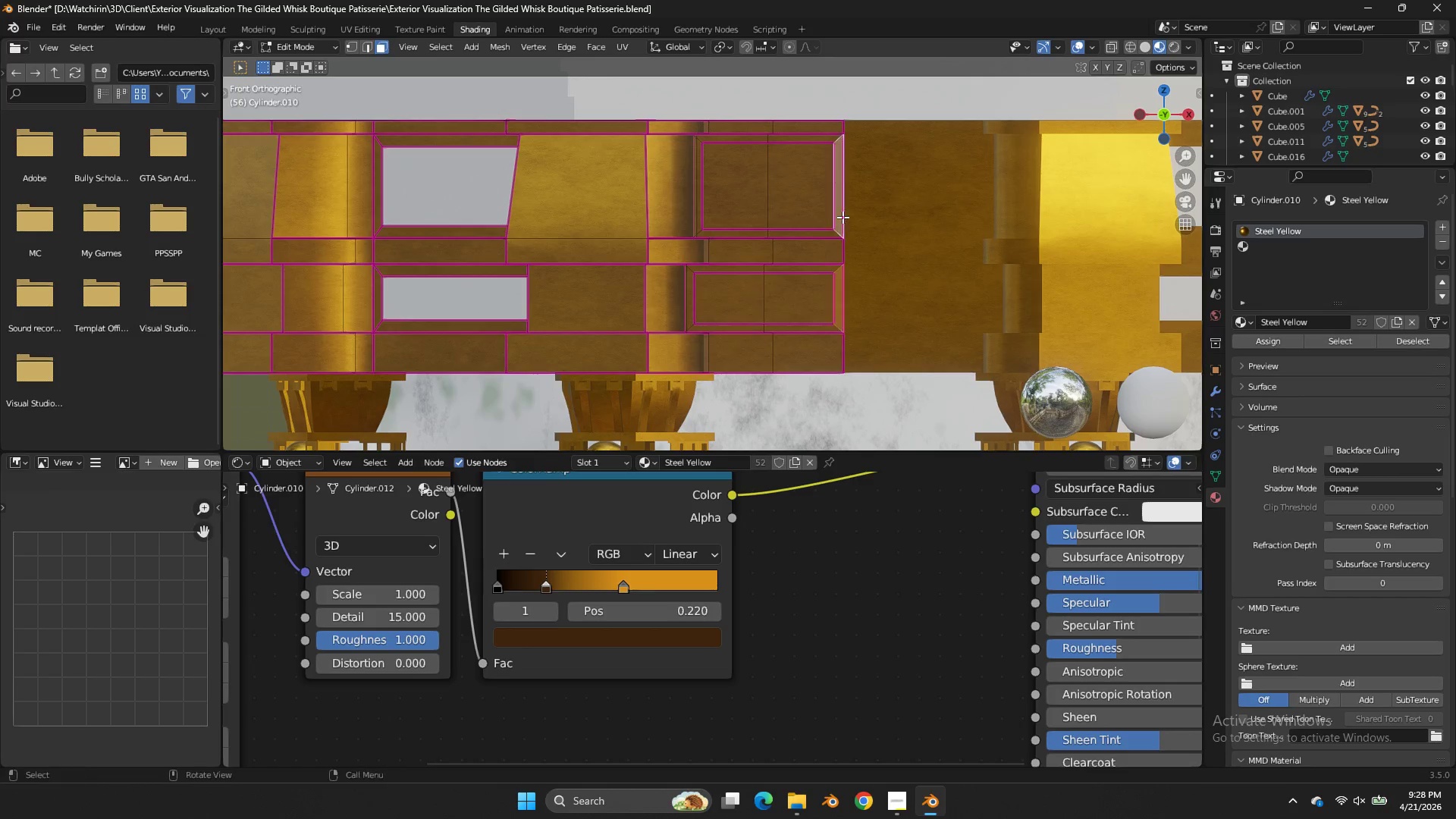 
key(X)
 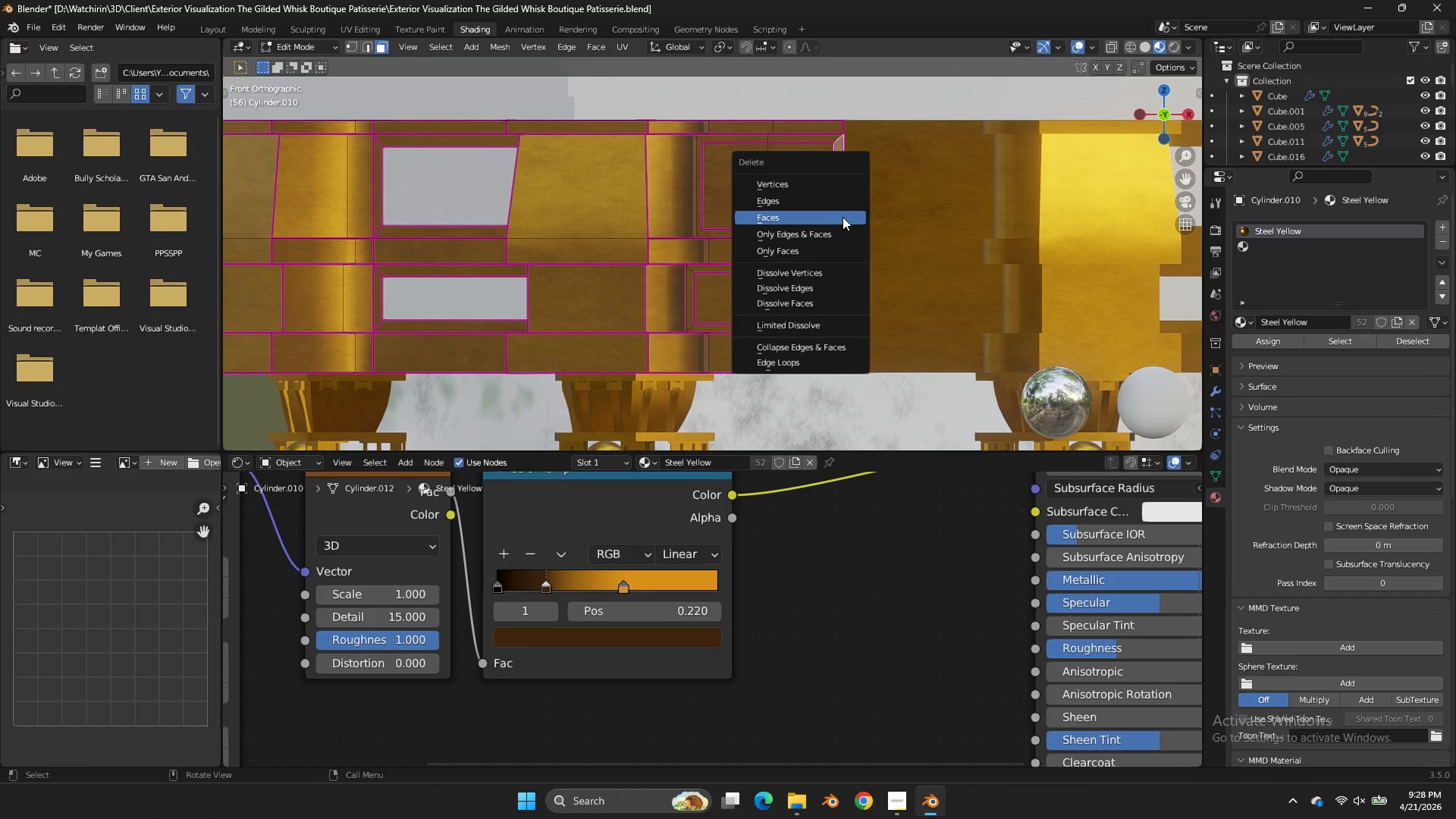 
left_click([843, 217])
 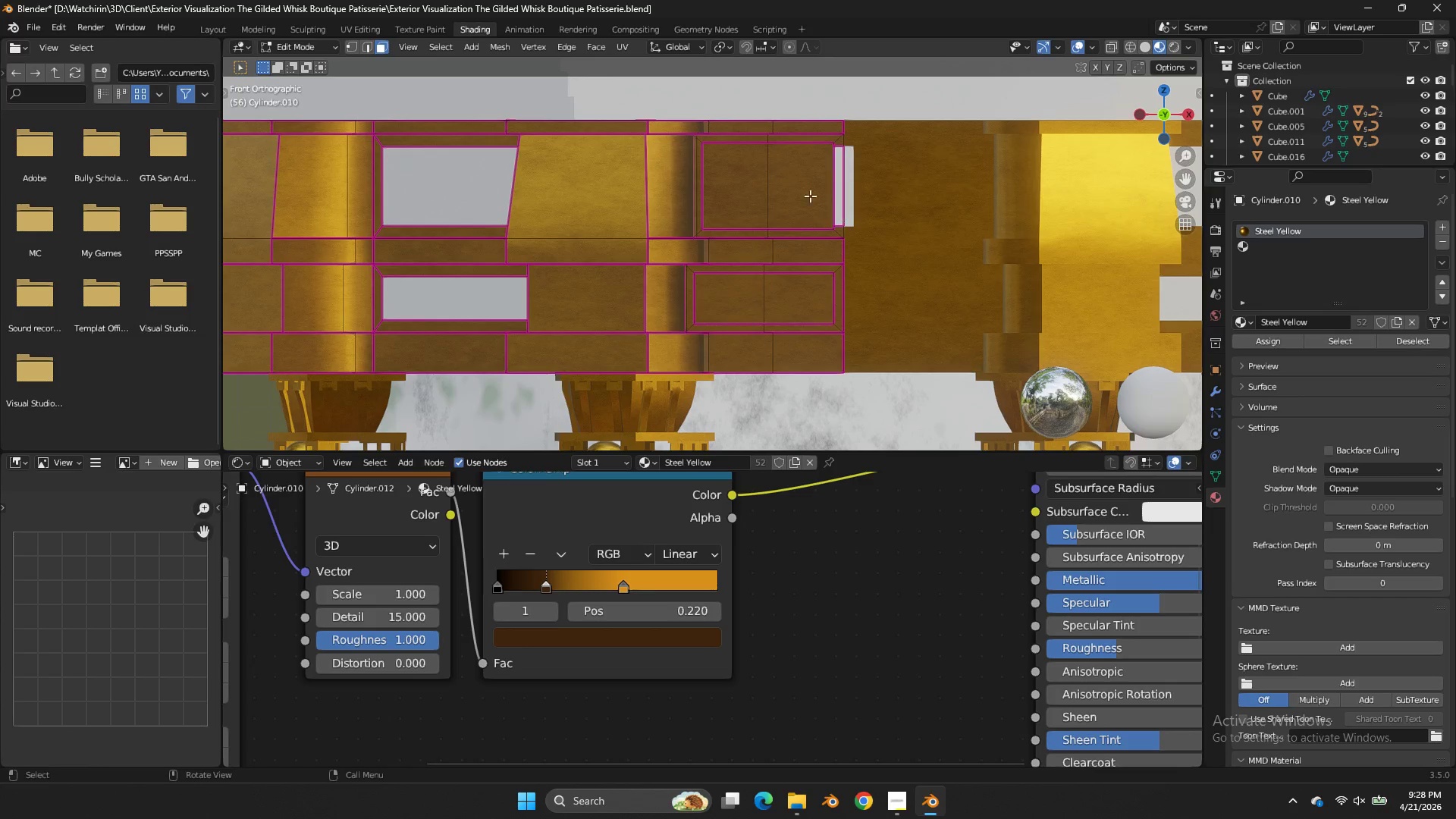 
left_click([795, 190])
 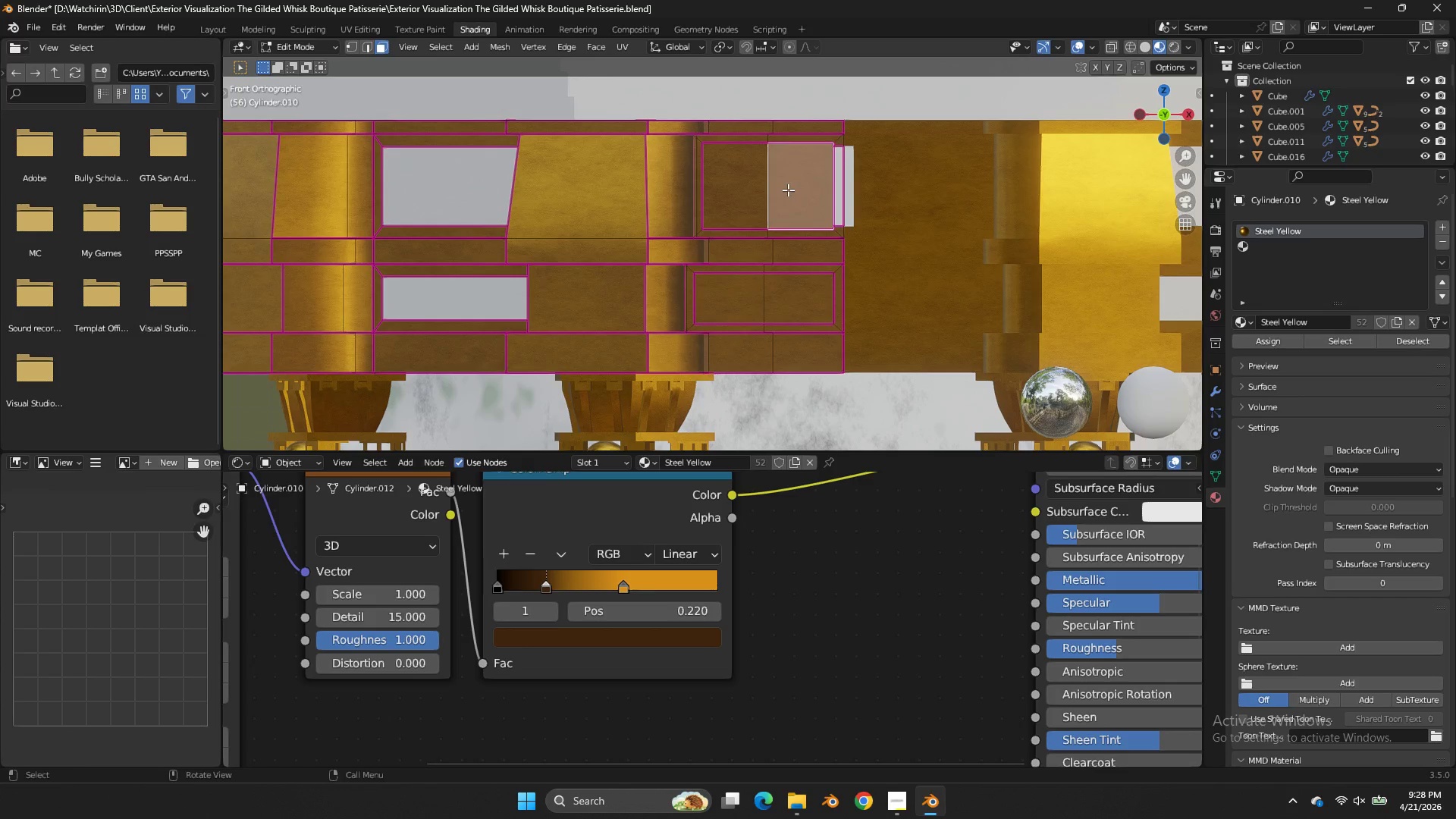 
key(Shift+ShiftLeft)
 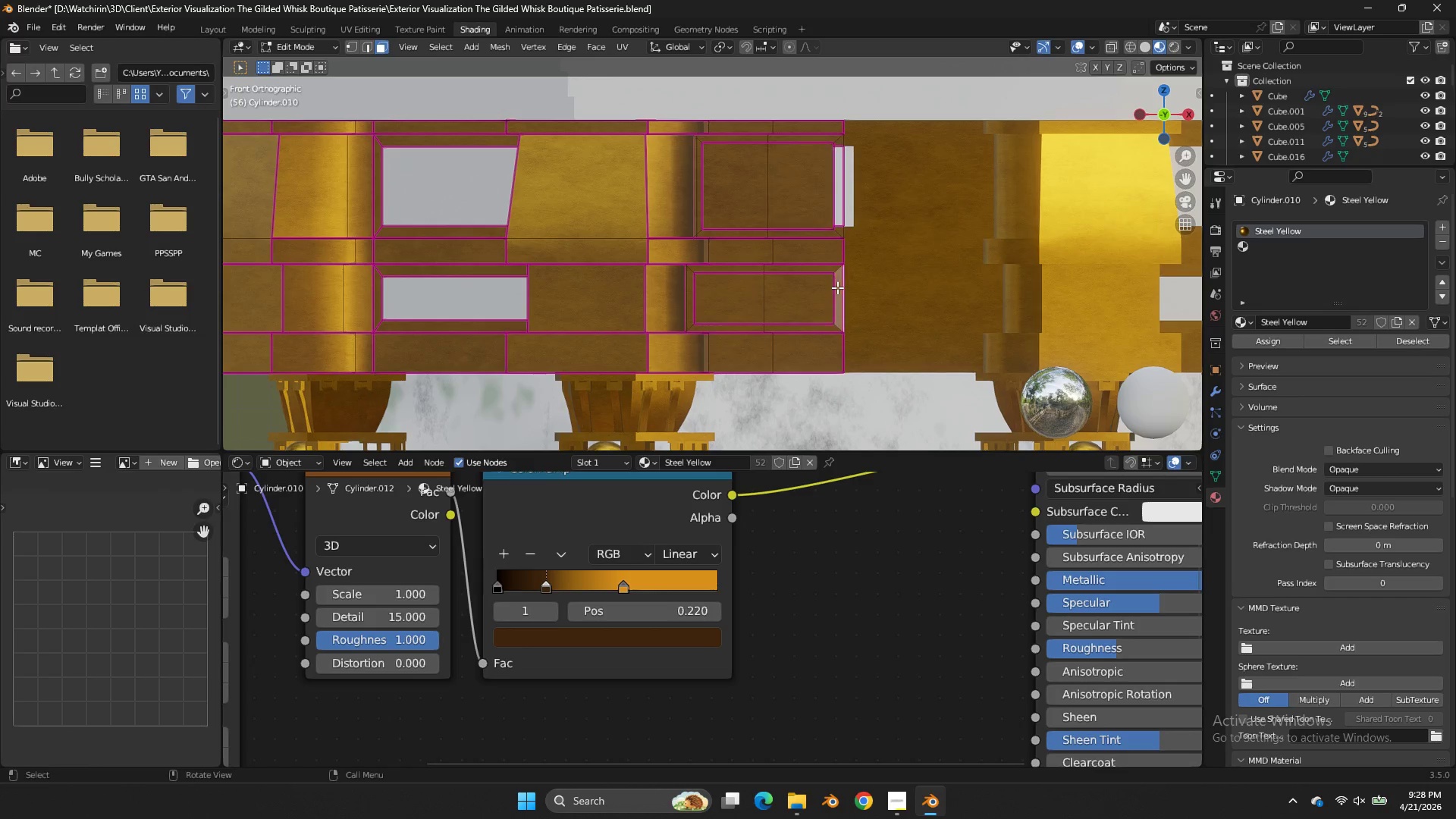 
key(X)
 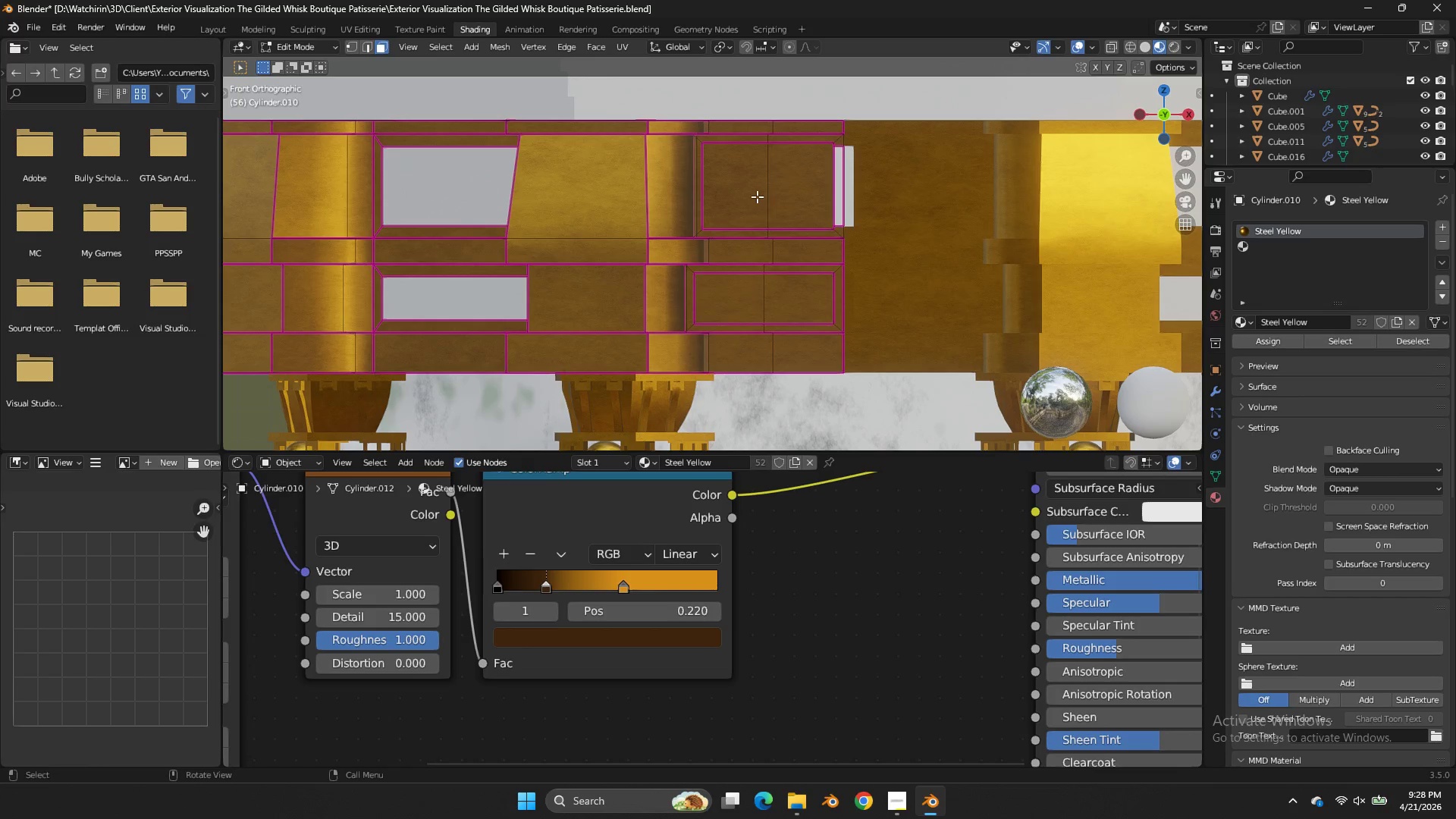 
double_click([757, 196])
 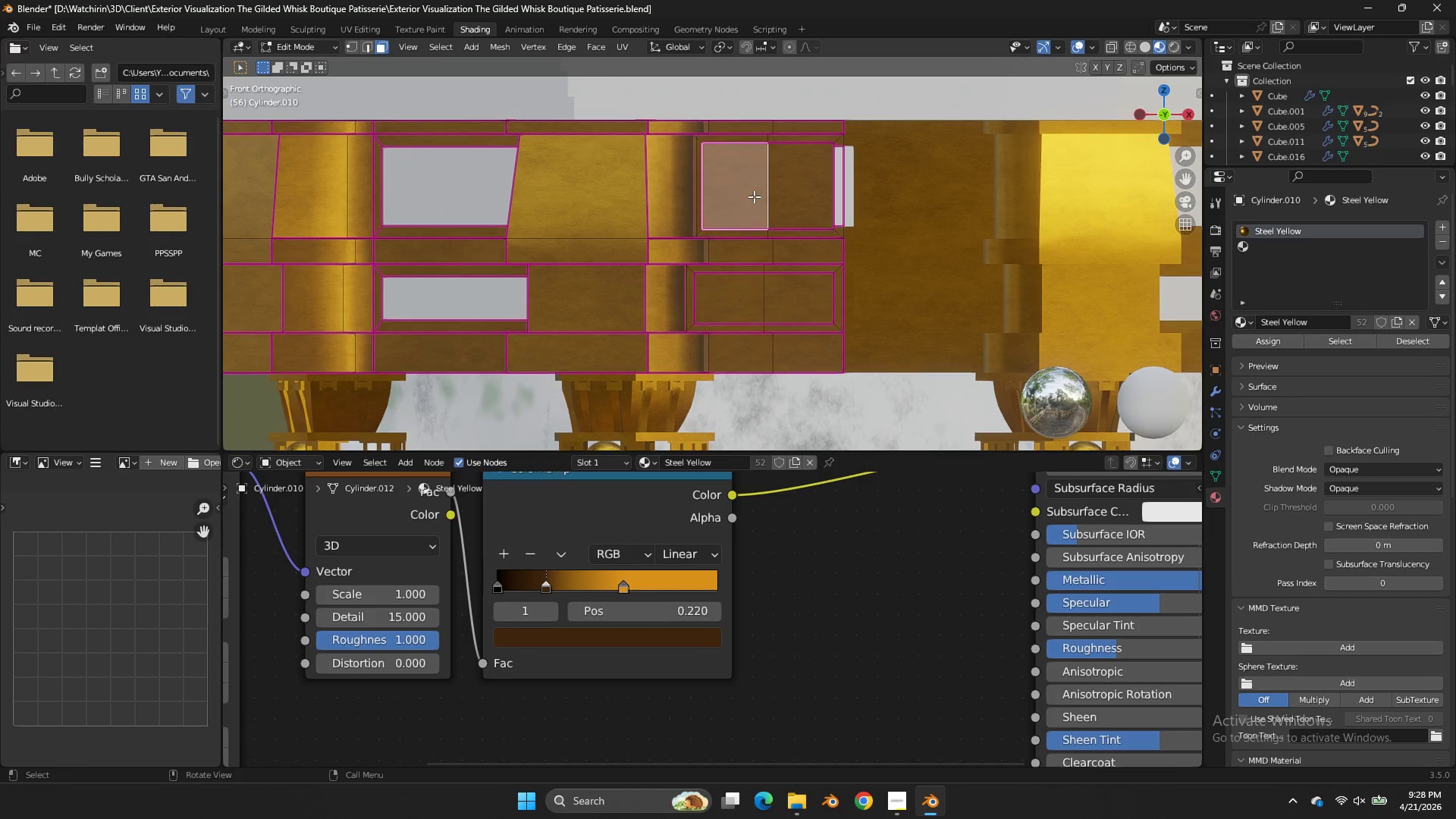 
hold_key(key=ShiftLeft, duration=0.95)
triple_click([776, 198])
 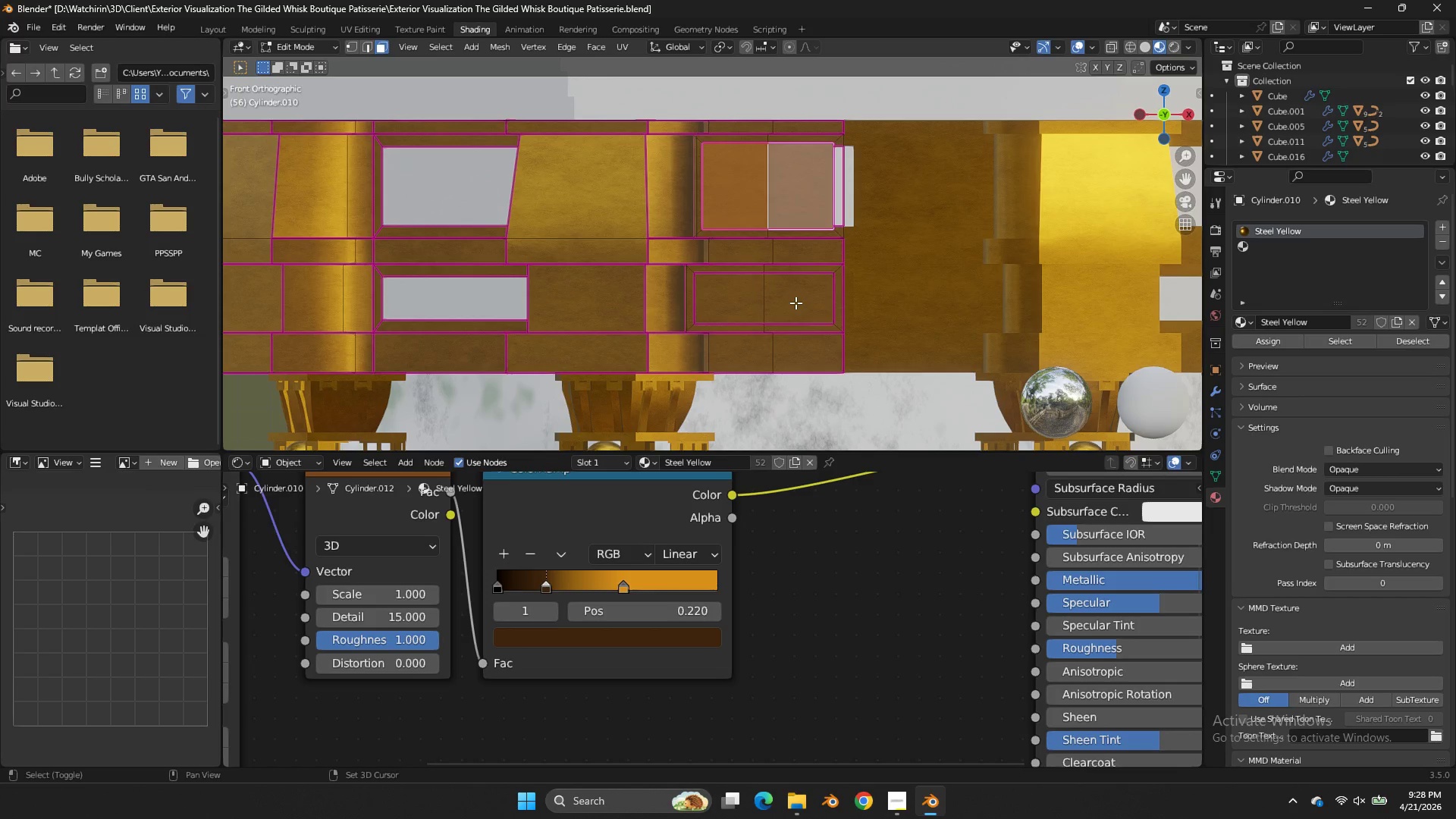 
triple_click([795, 303])
 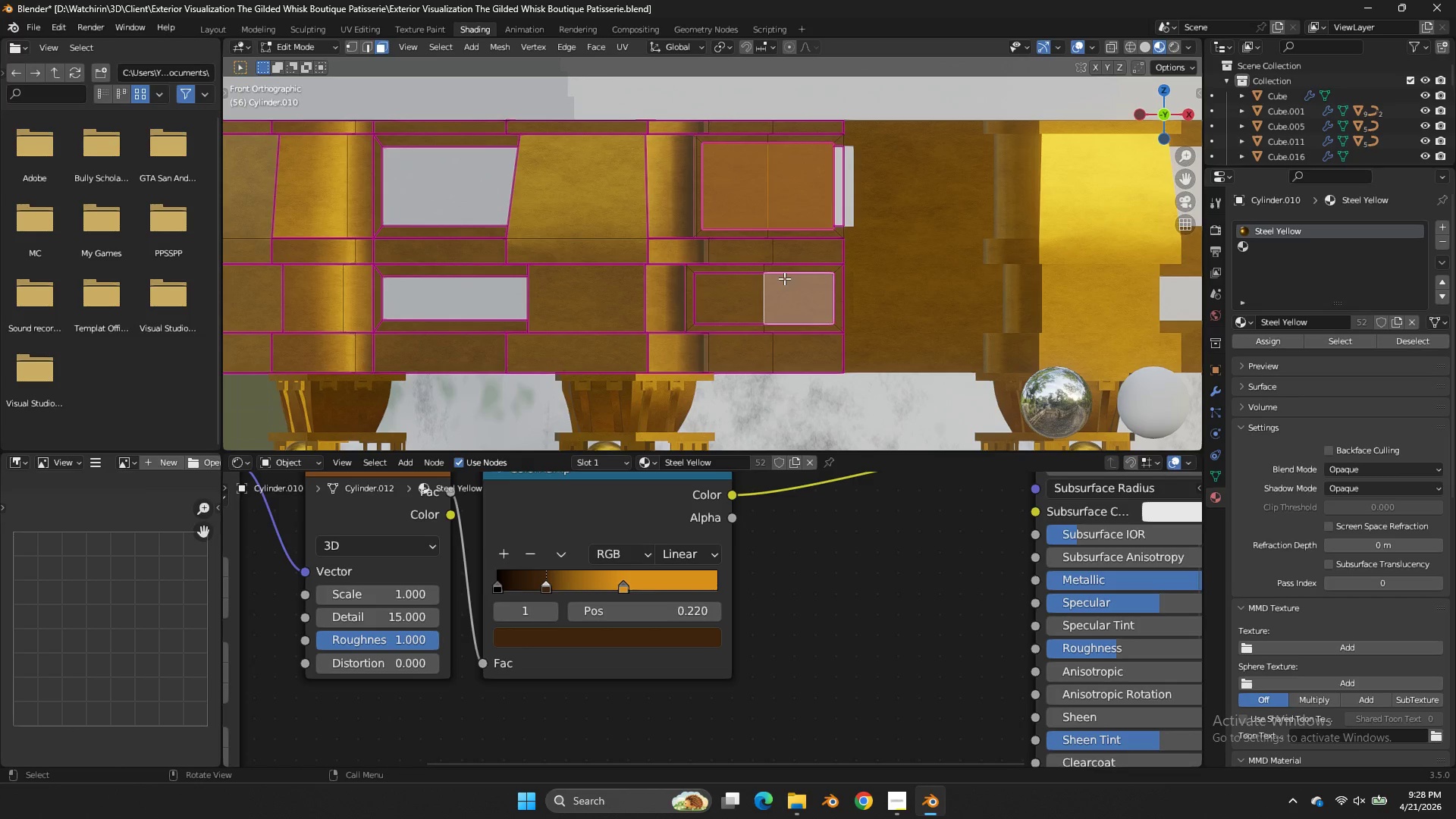 
left_click([839, 291])
 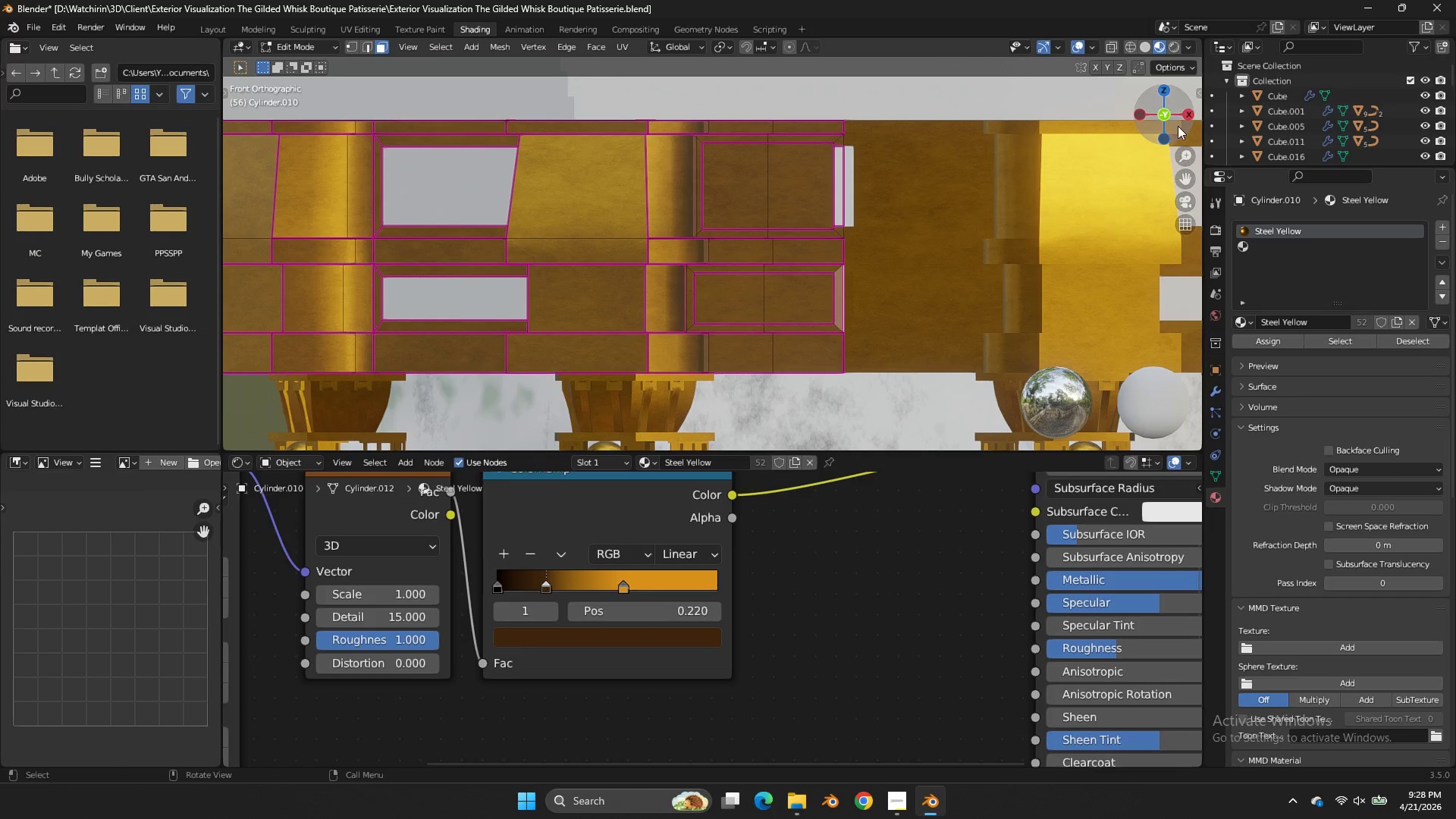 
left_click_drag(start_coordinate=[1176, 124], to_coordinate=[1167, 131])
 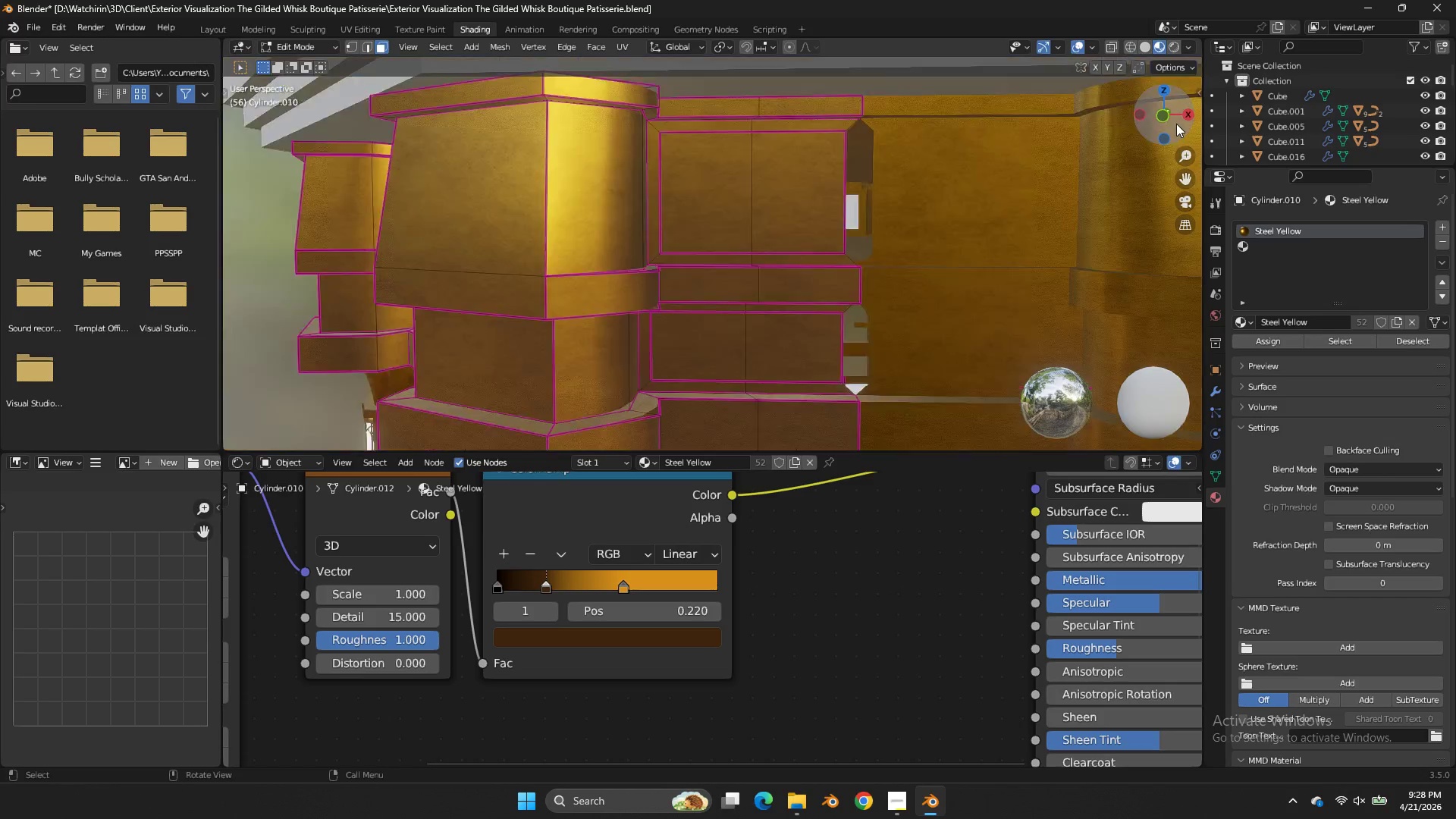 
scroll: coordinate [1176, 124], scroll_direction: down, amount: 3.0
 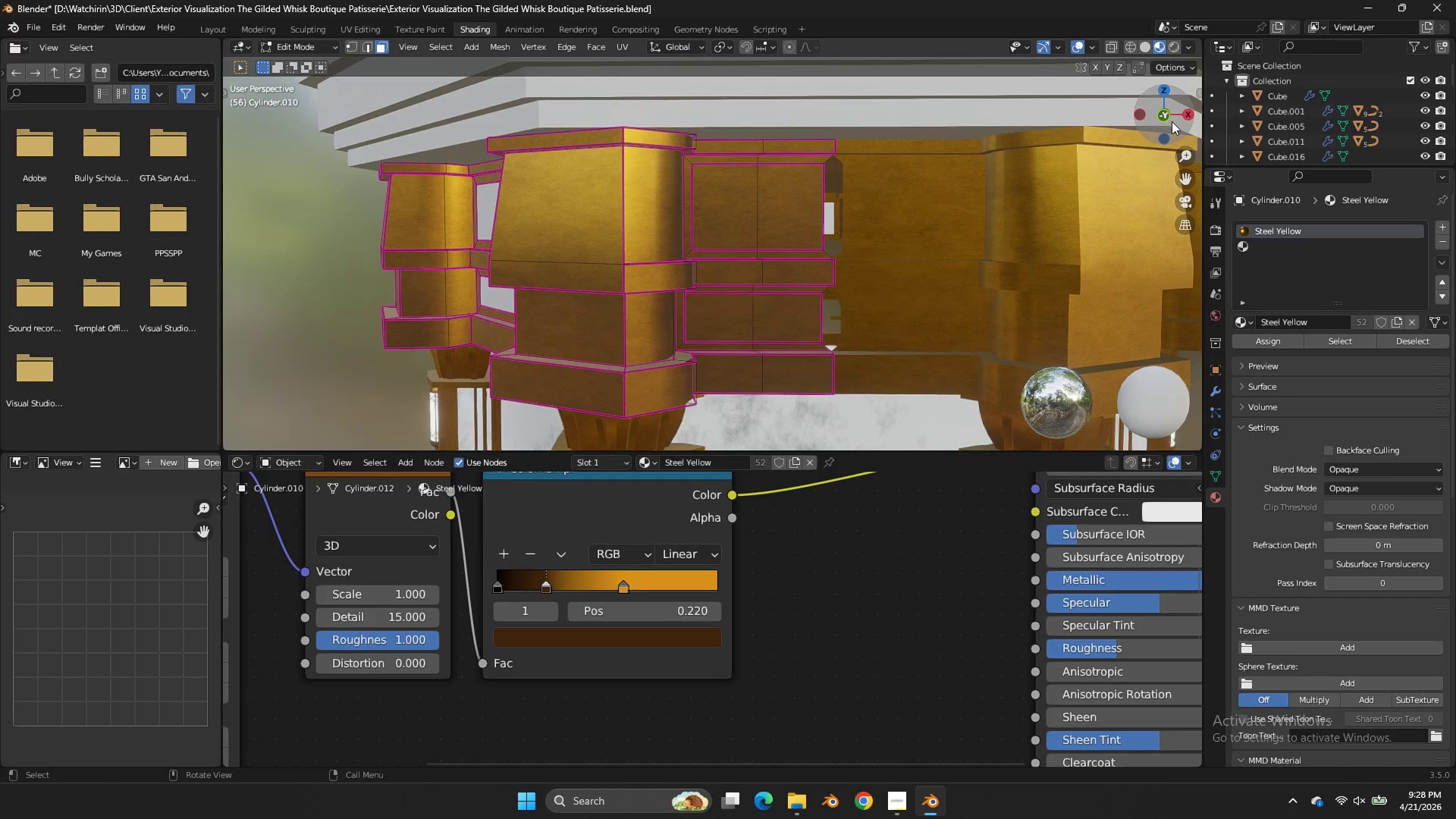 
left_click([704, 240])
 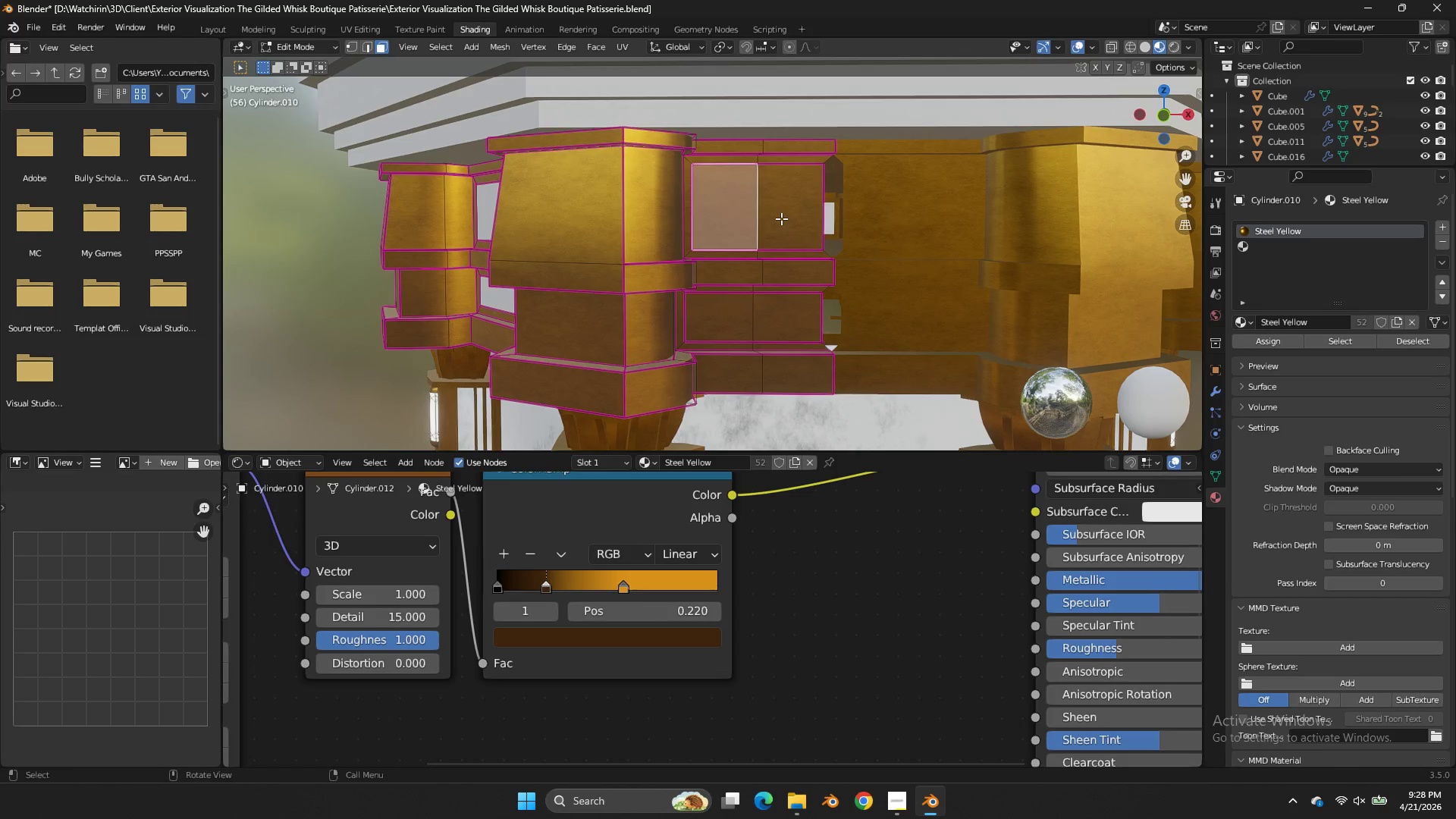 
hold_key(key=ShiftLeft, duration=0.81)
double_click([781, 218])
 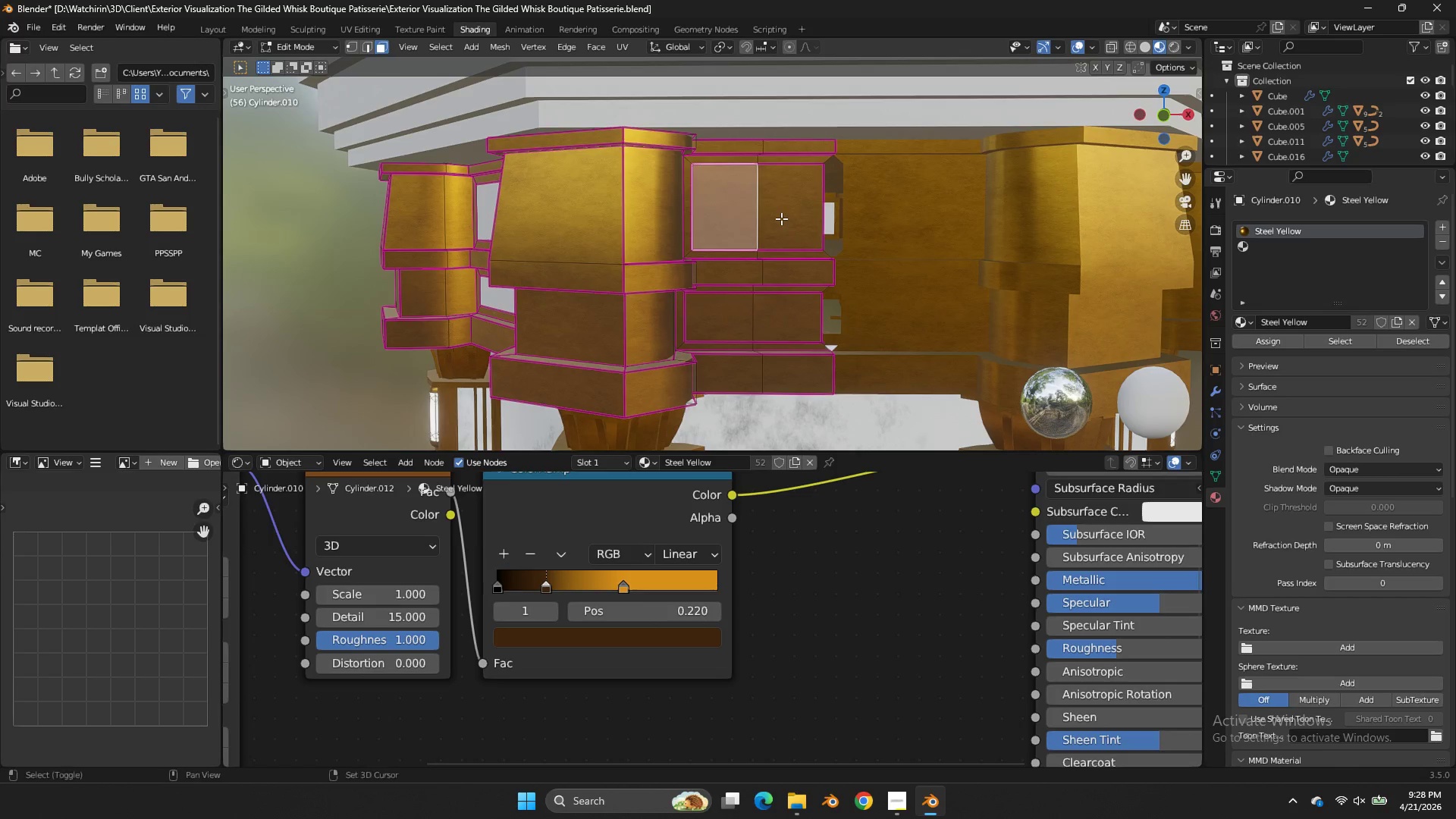 
triple_click([762, 303])
 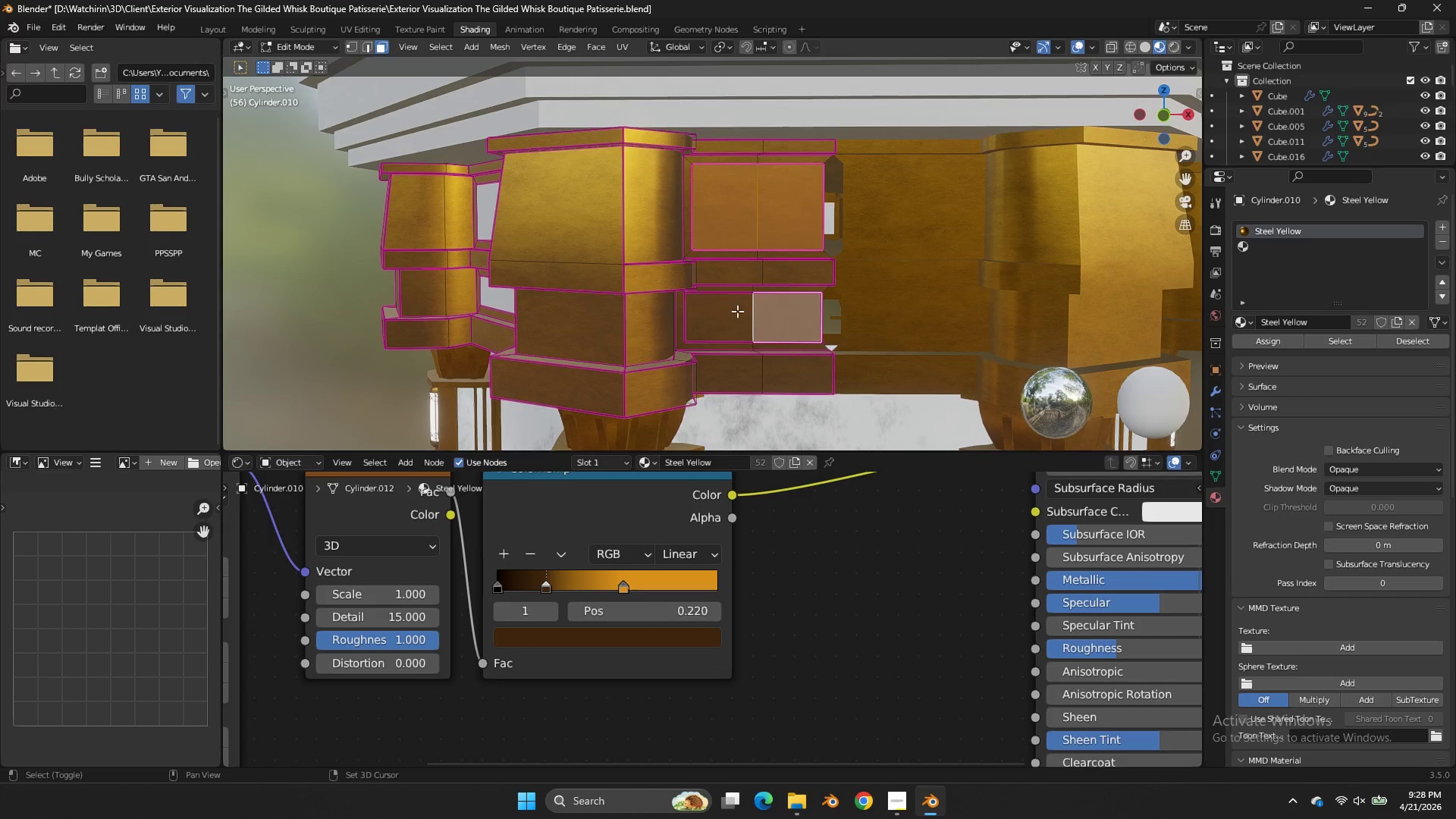 
triple_click([737, 311])
 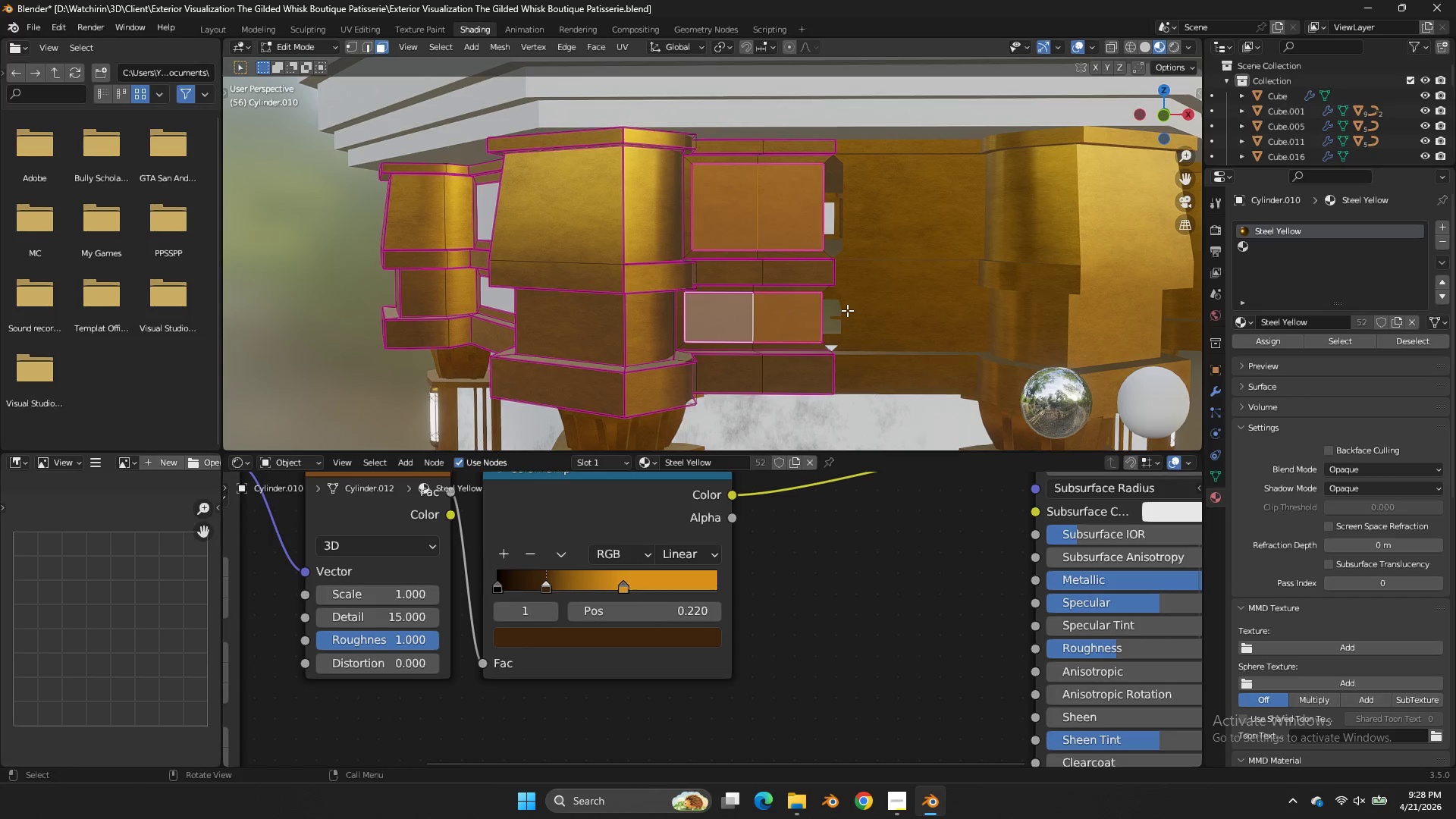 
type(gx)
 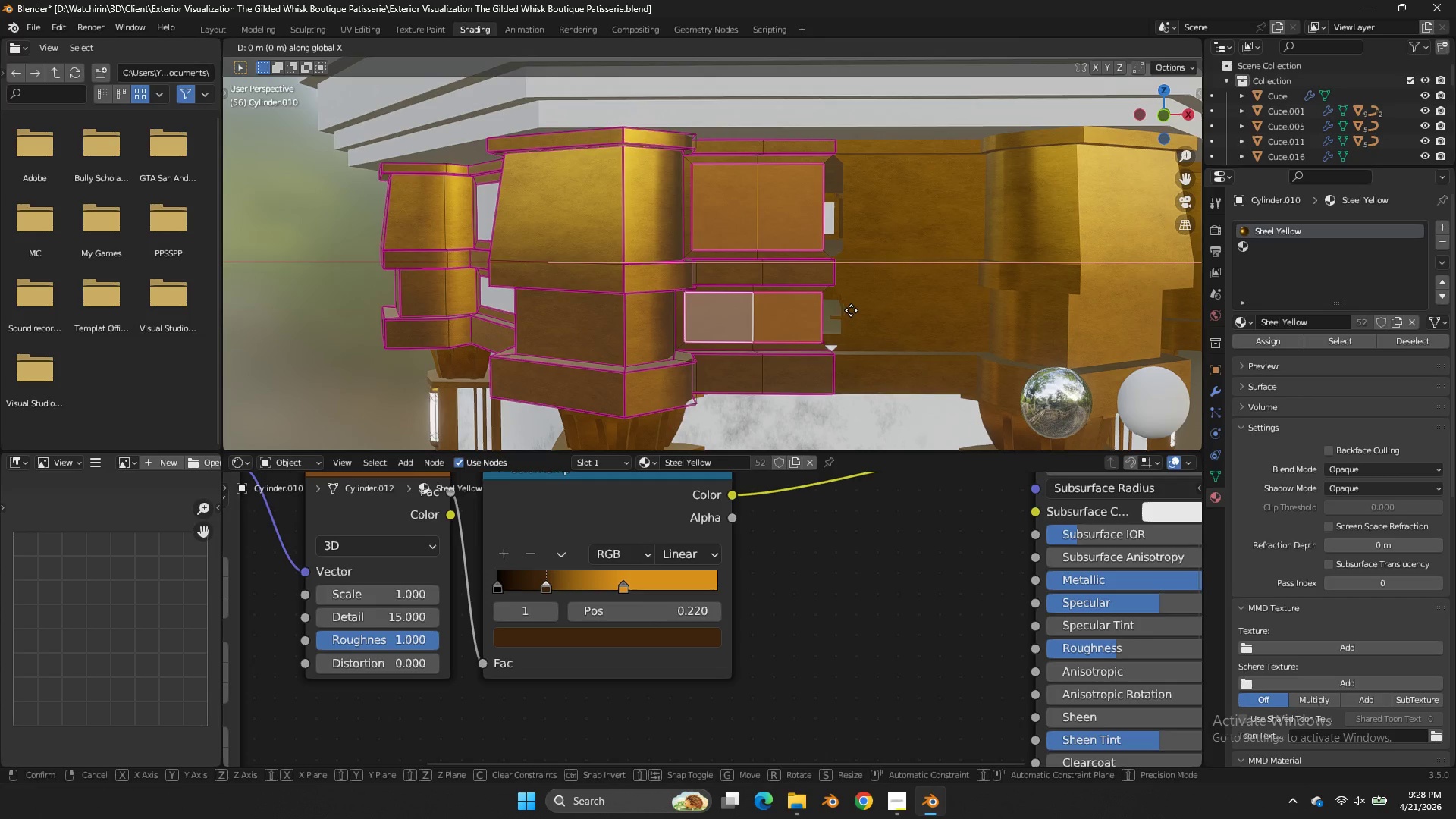 
hold_key(key=ShiftLeft, duration=1.2)
left_click([1006, 311])
 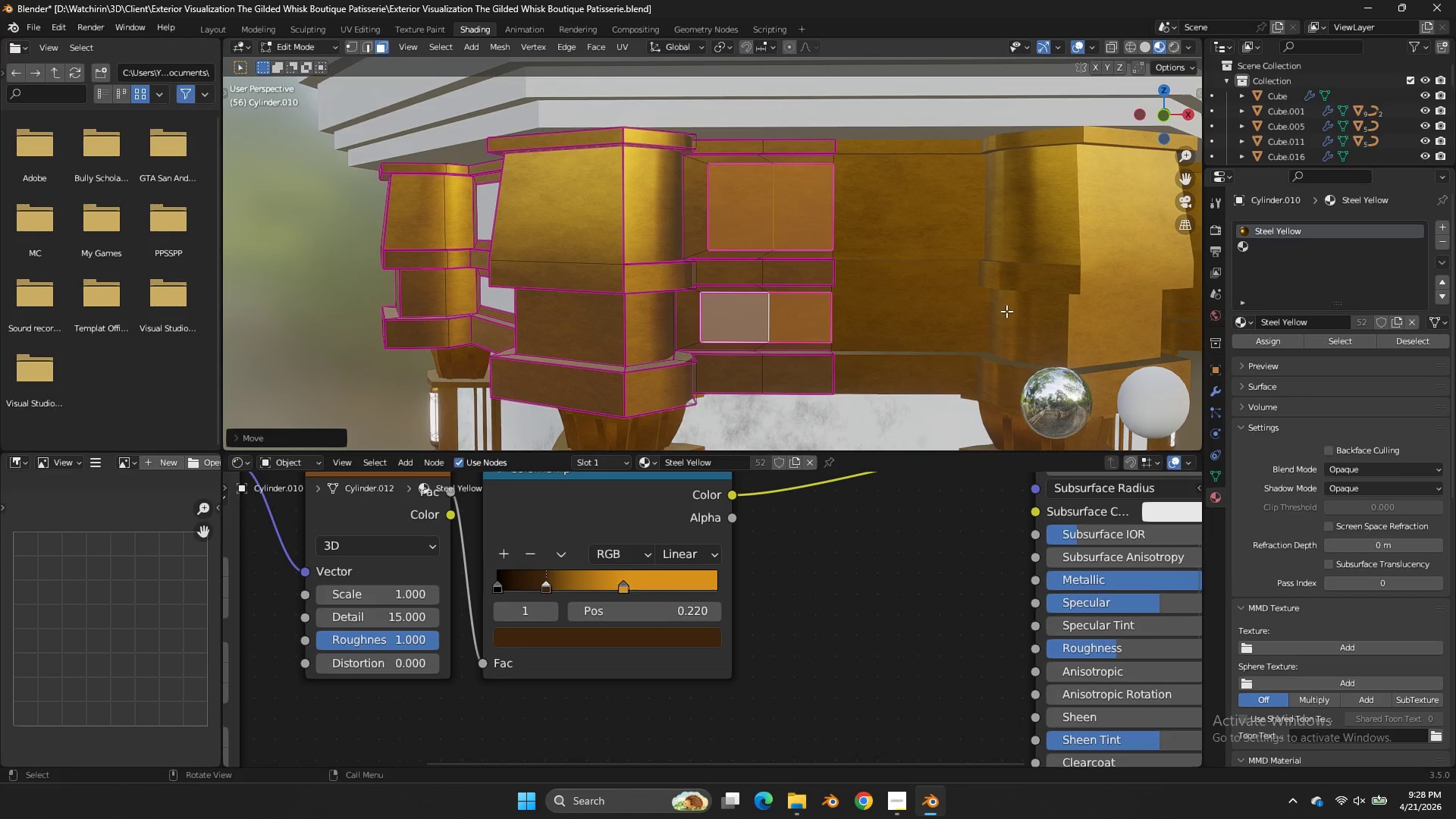 
type(gx)
 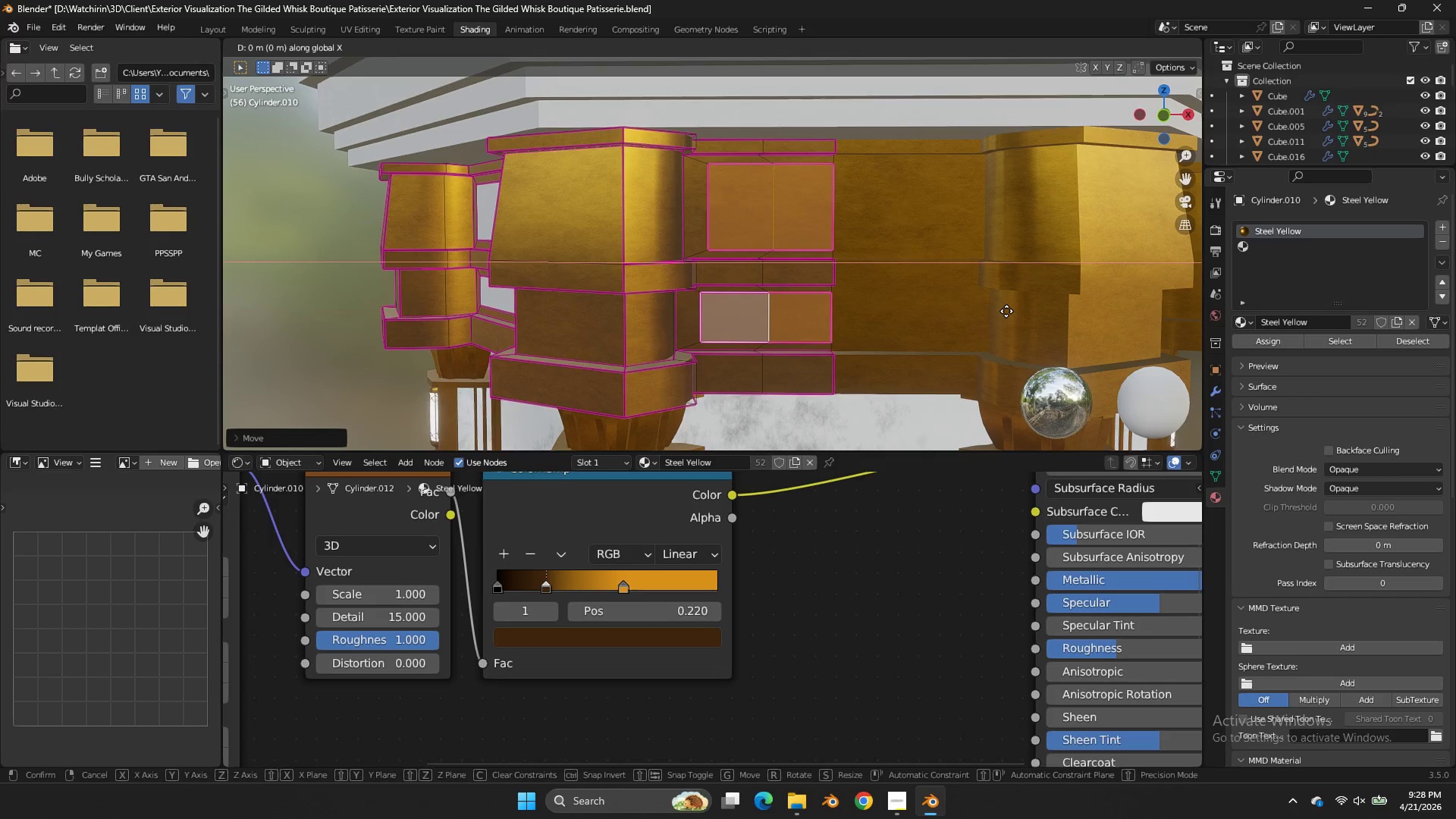 
hold_key(key=ShiftLeft, duration=1.05)
left_click([893, 298])
 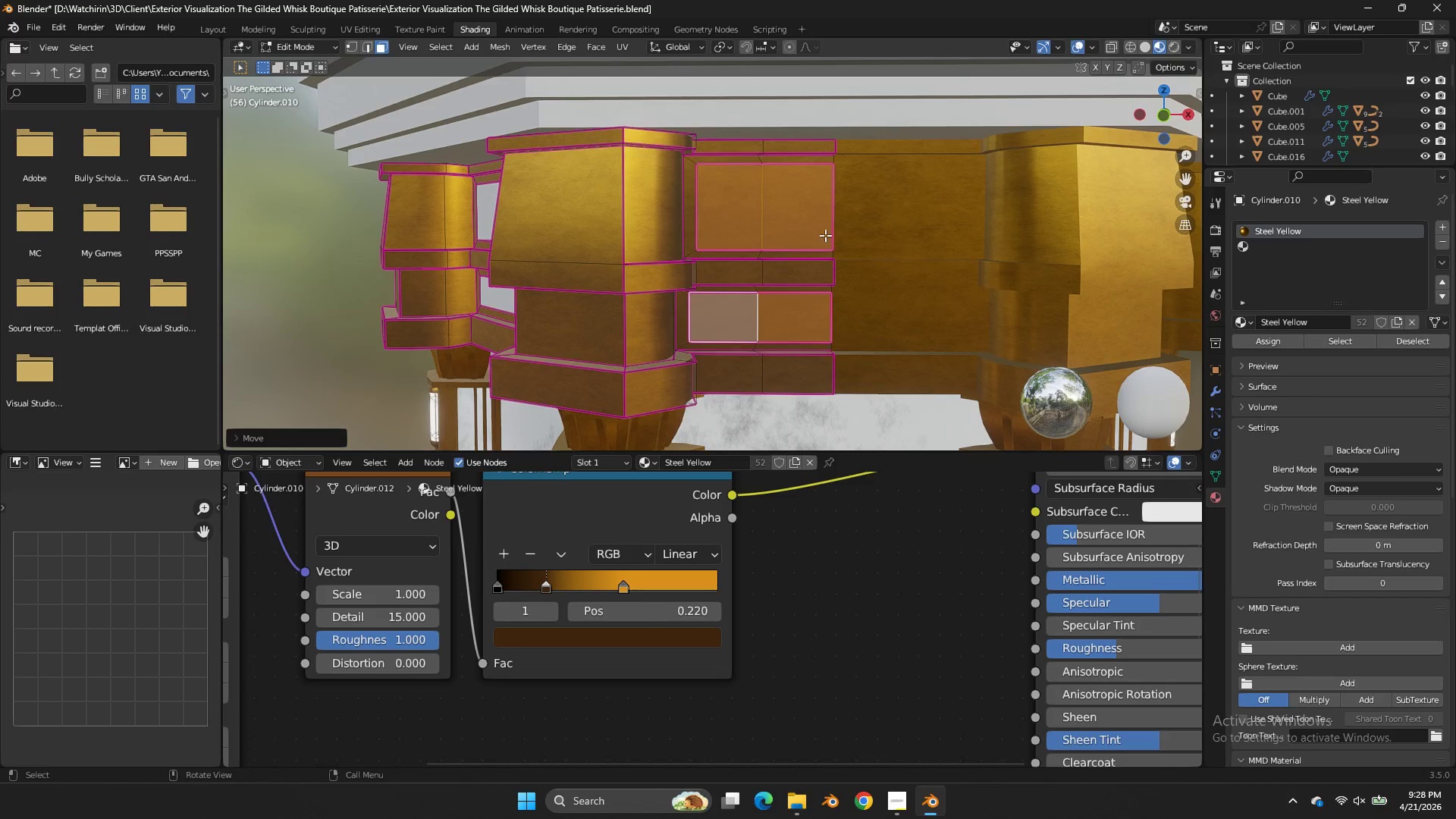 
key(Control+ControlLeft)
 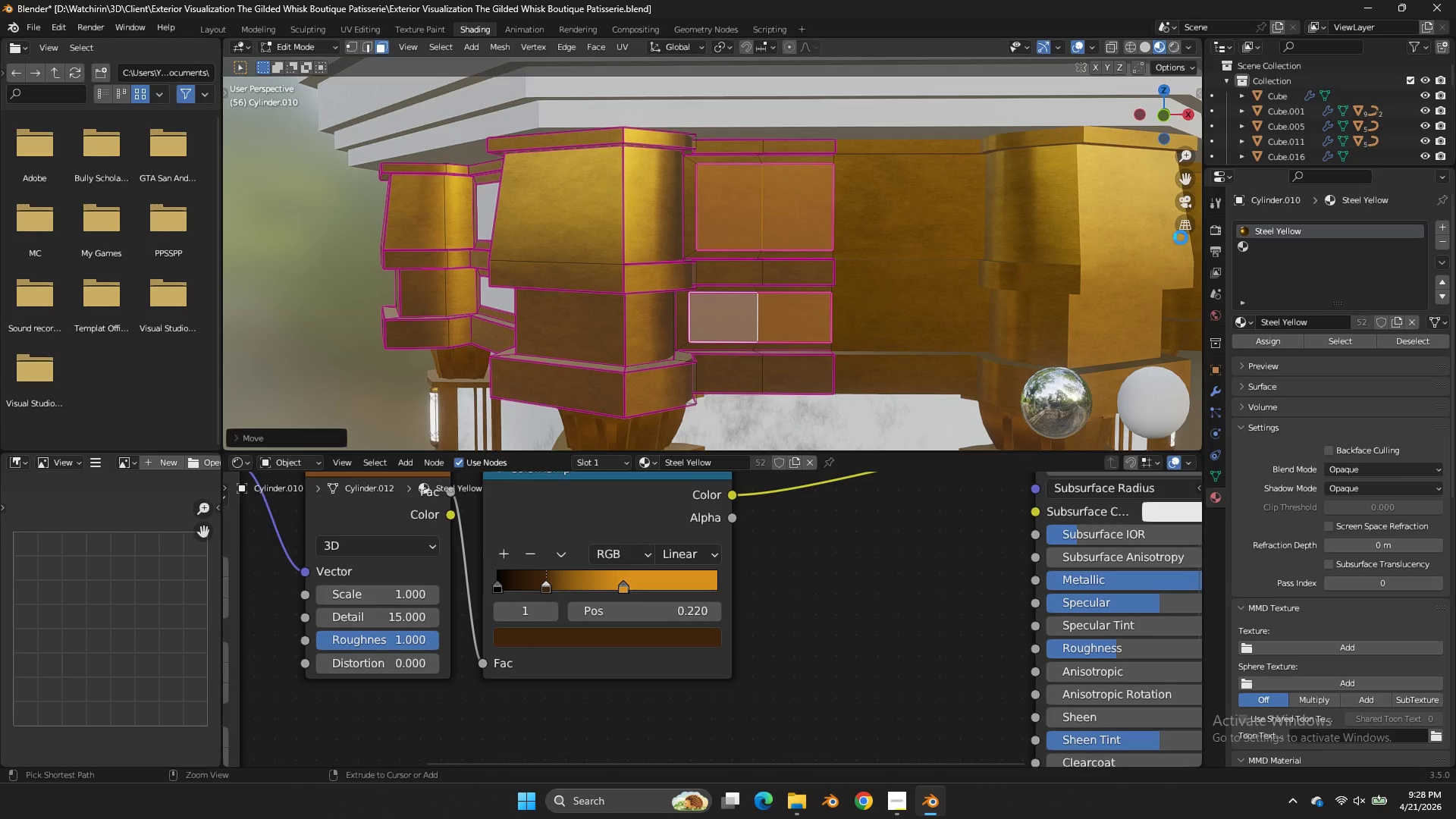 
key(Control+S)
 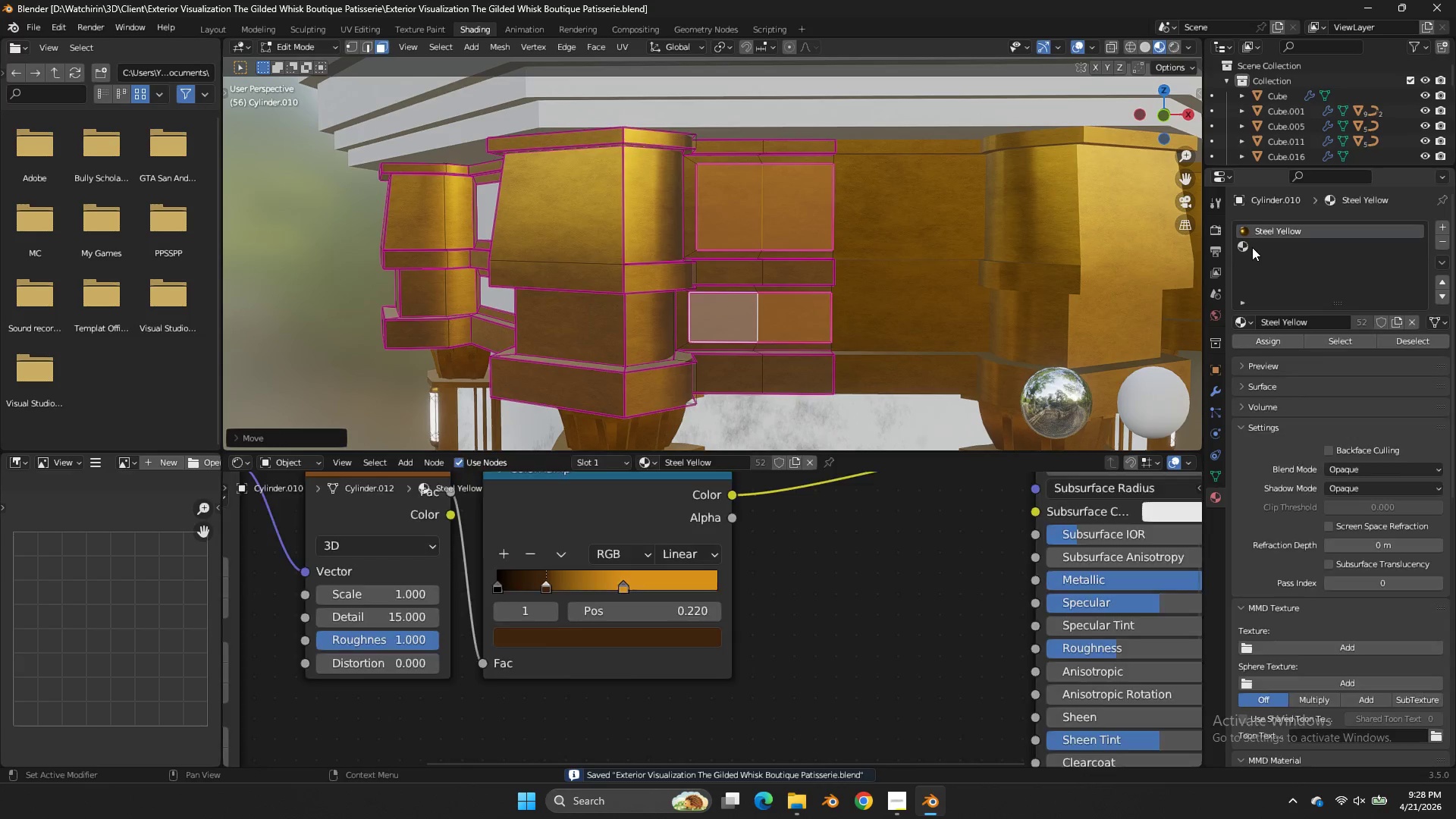 
left_click([1252, 247])
 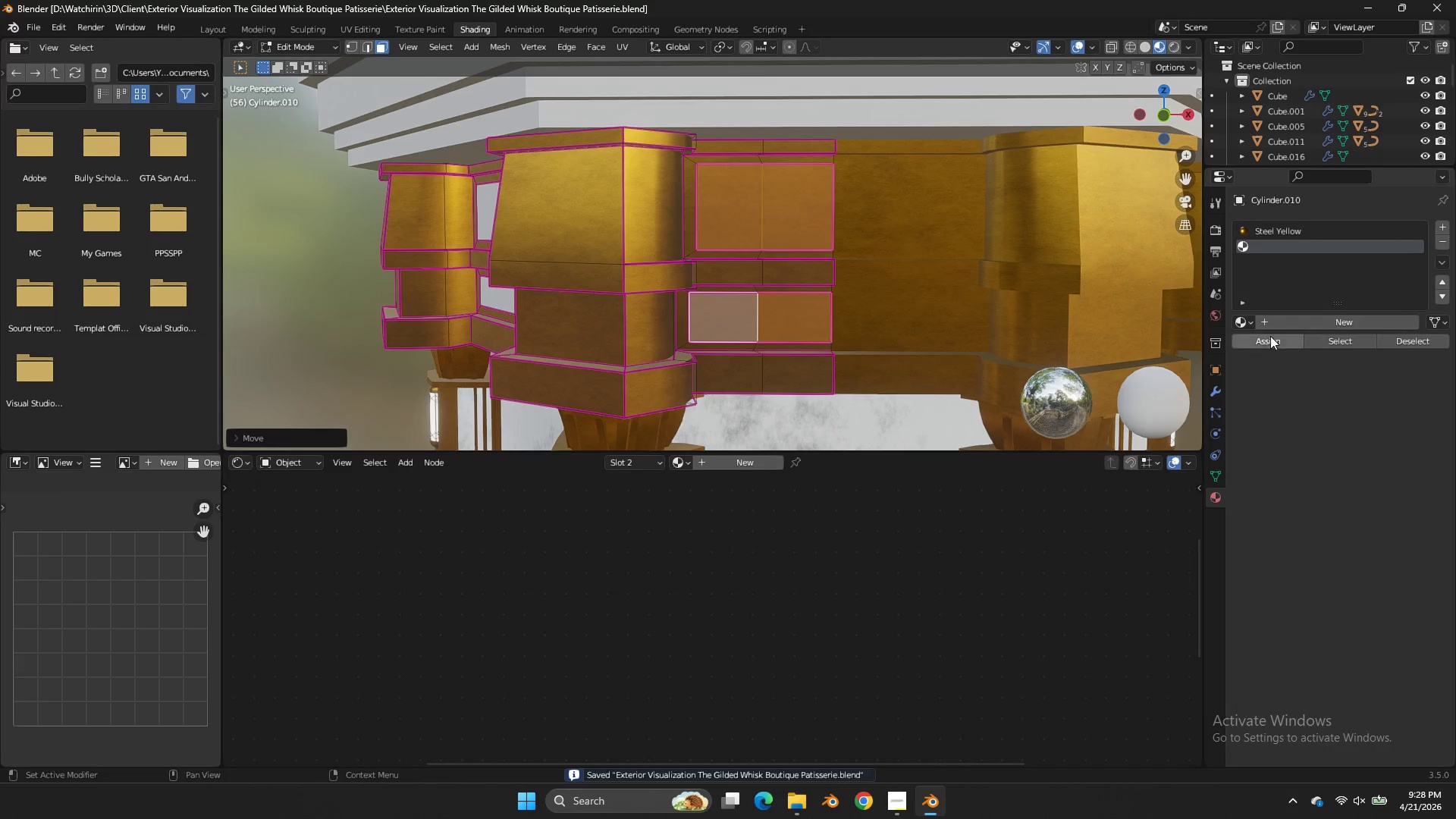 
left_click([1270, 339])
 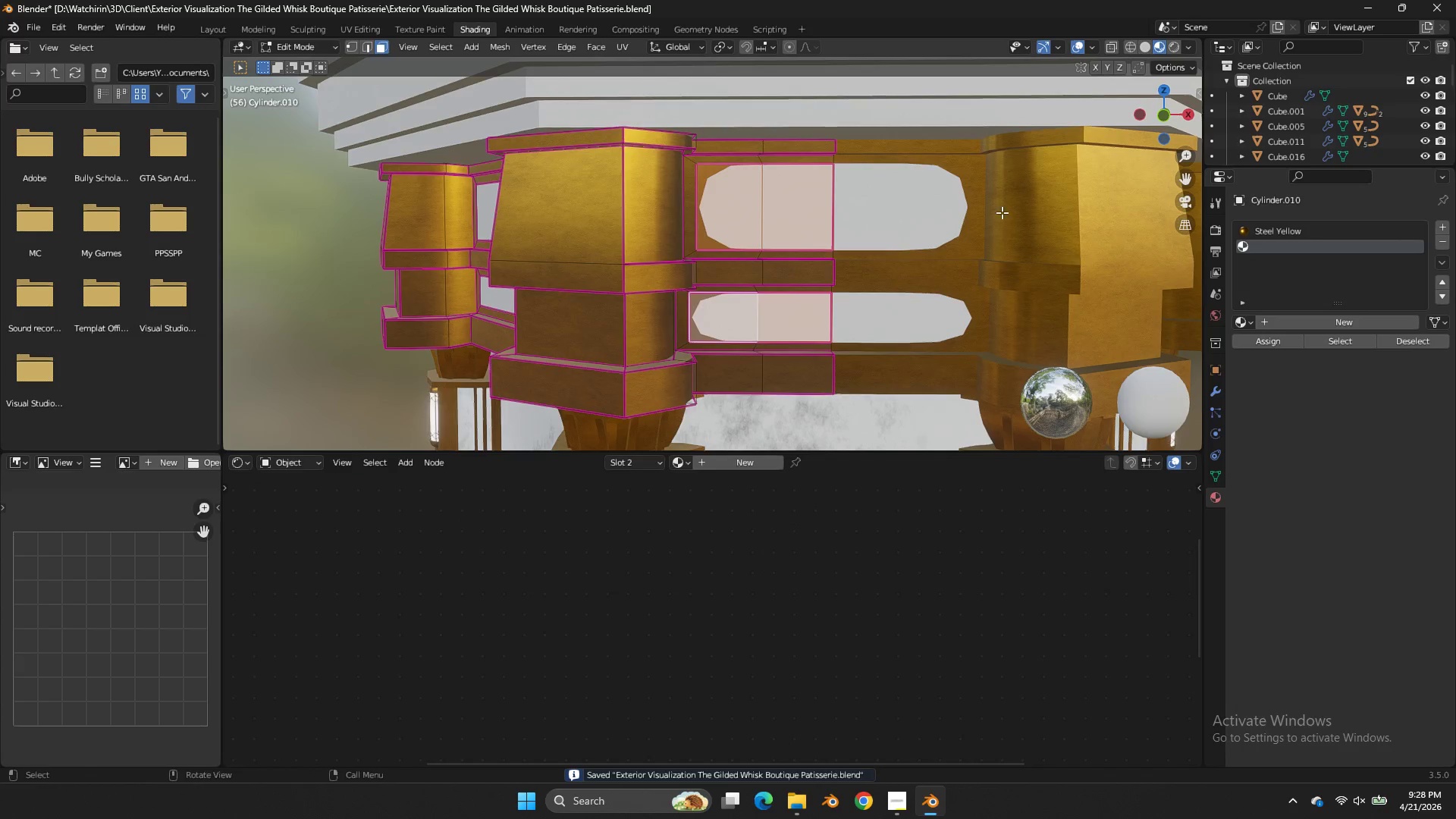 
key(Control+ControlLeft)
 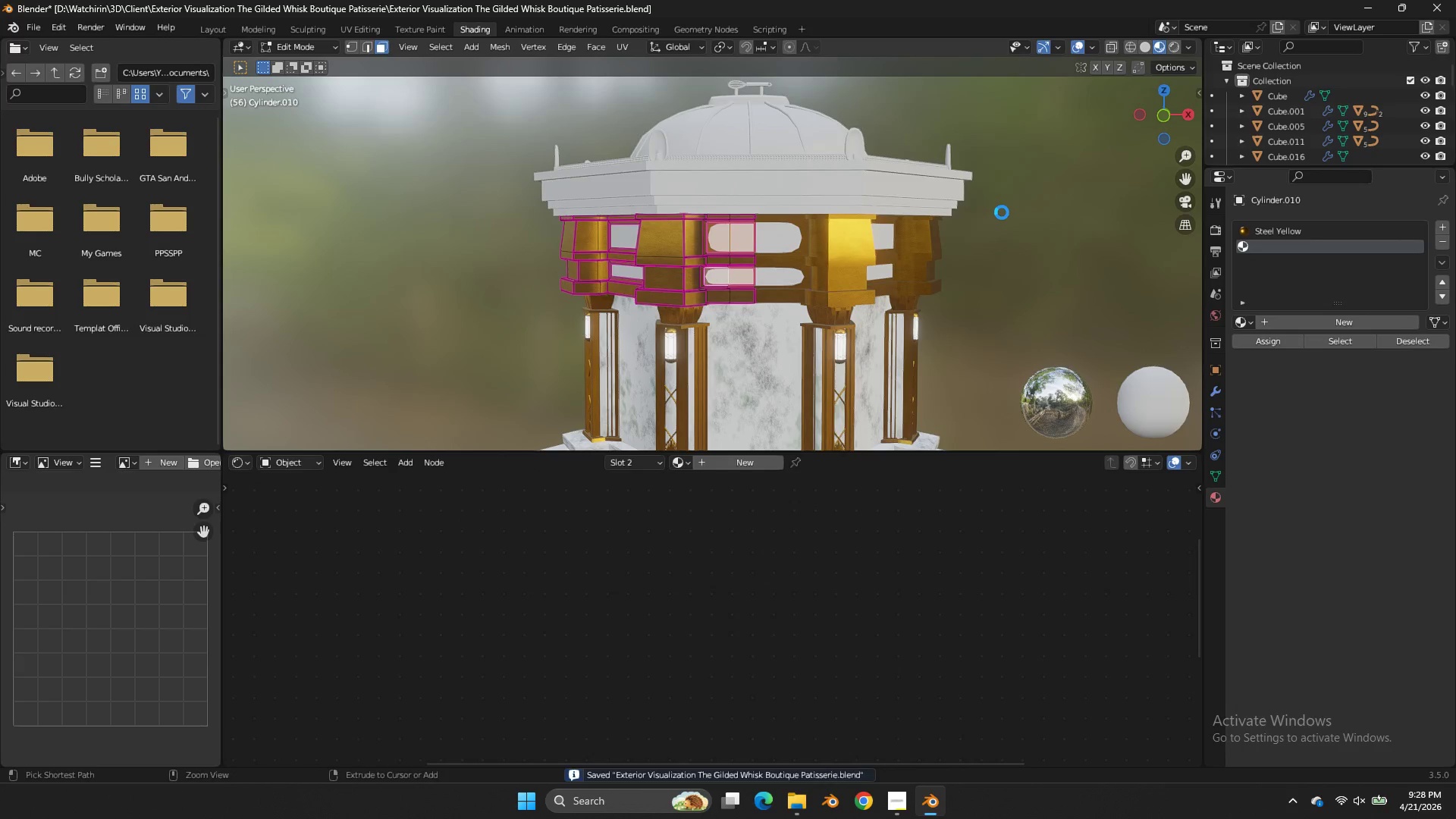 
key(Control+S)
 